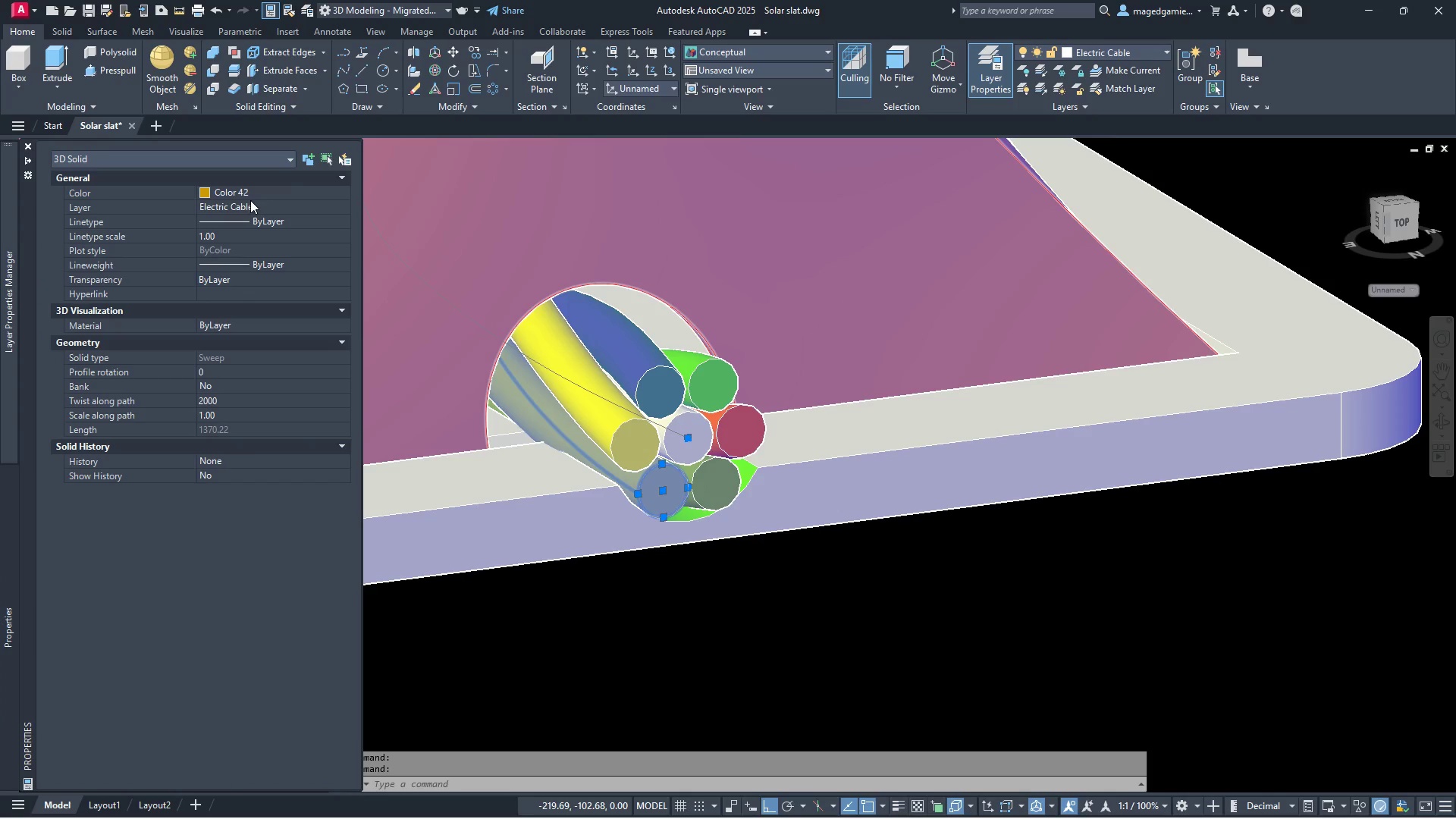 
left_click([257, 195])
 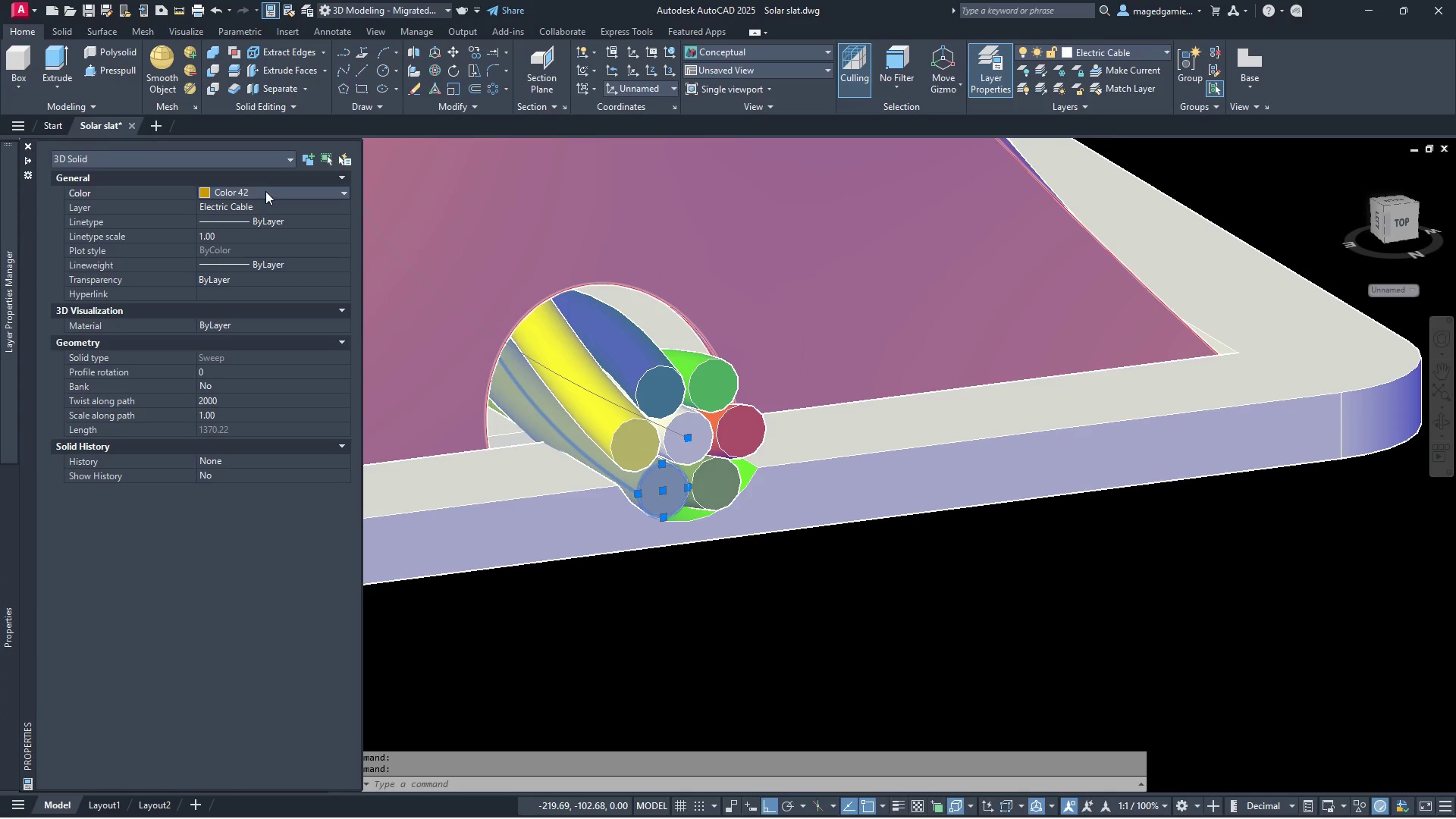 
left_click([265, 191])
 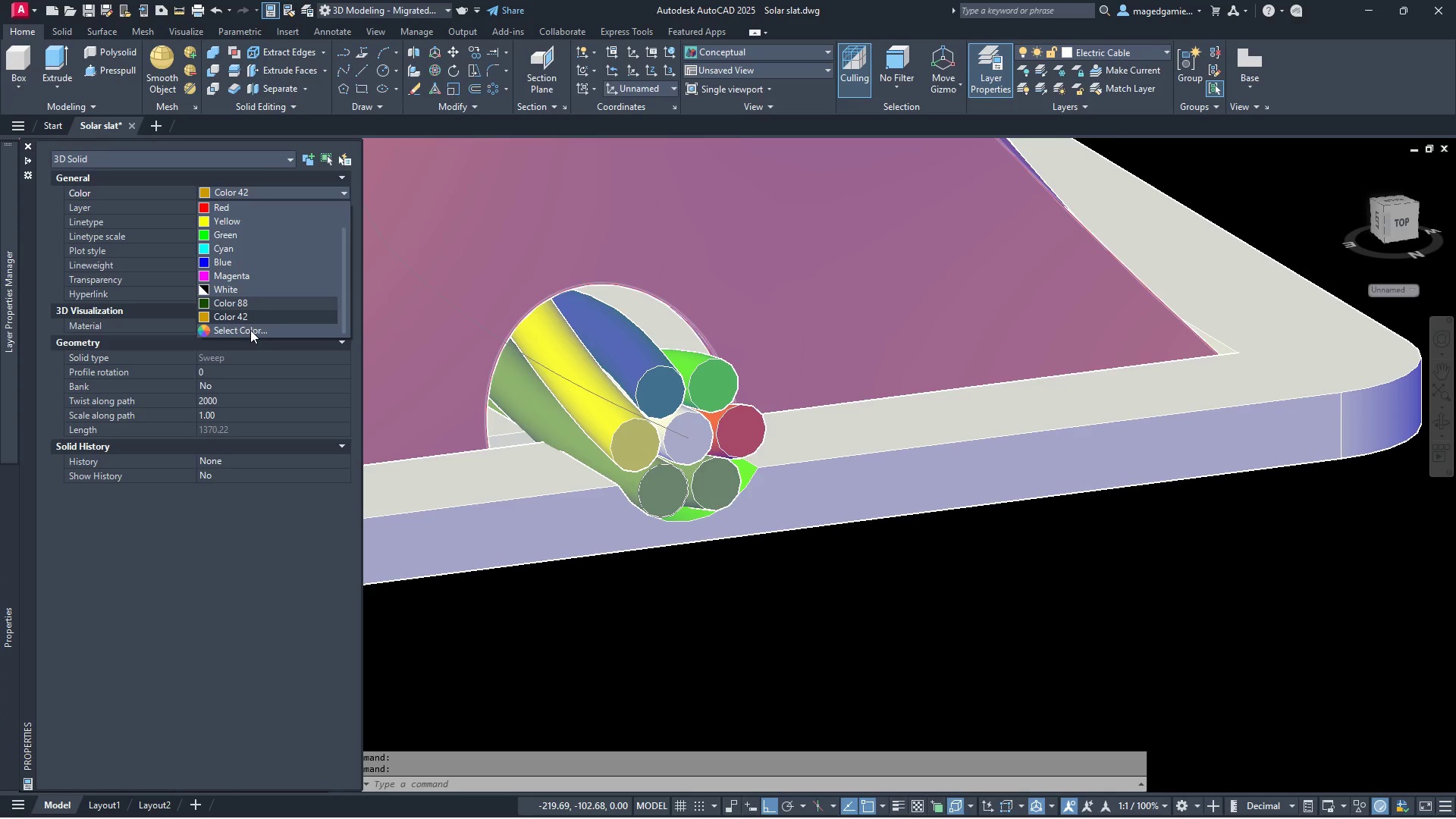 
left_click([250, 330])
 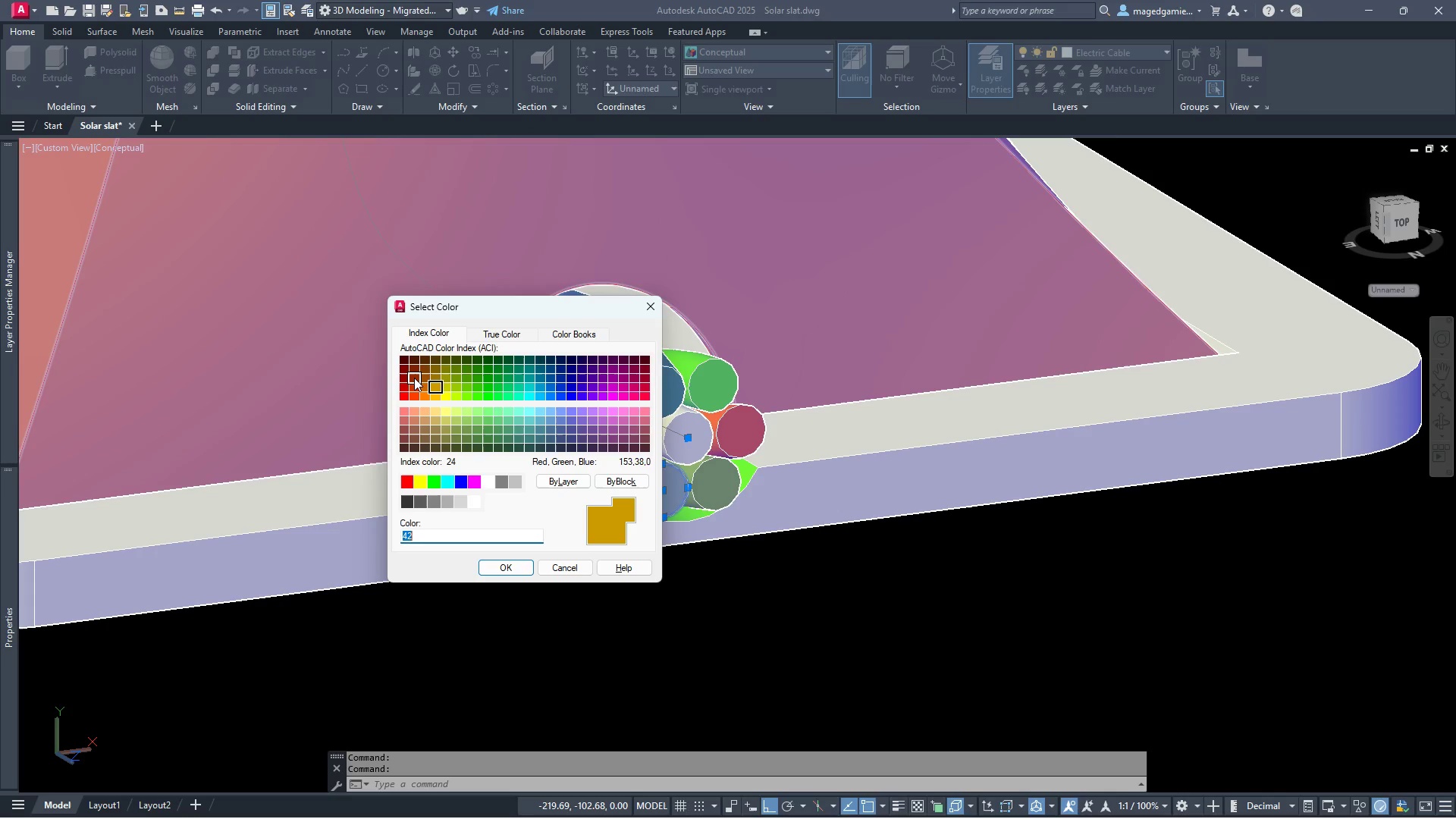 
wait(5.64)
 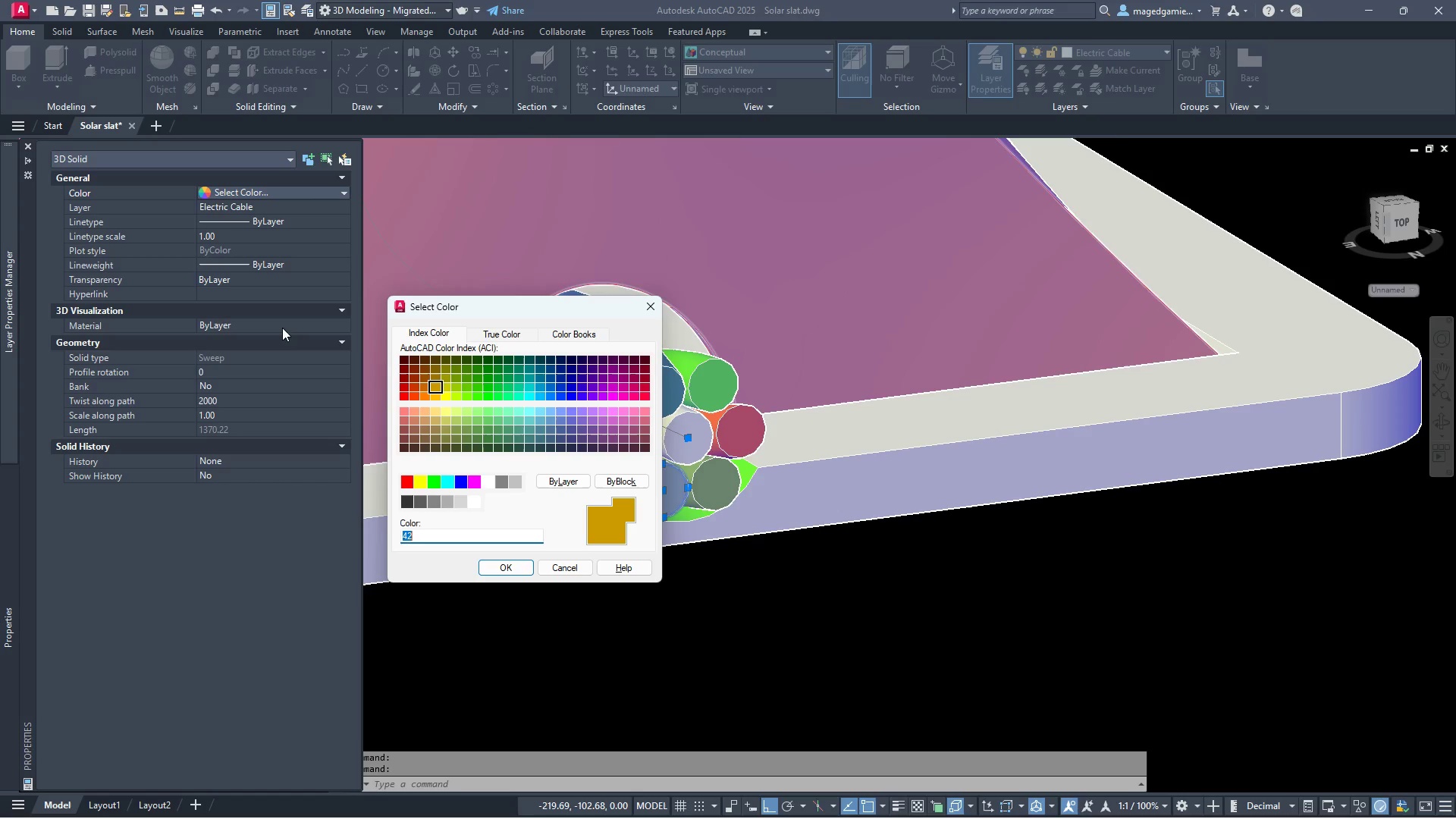 
left_click([432, 369])
 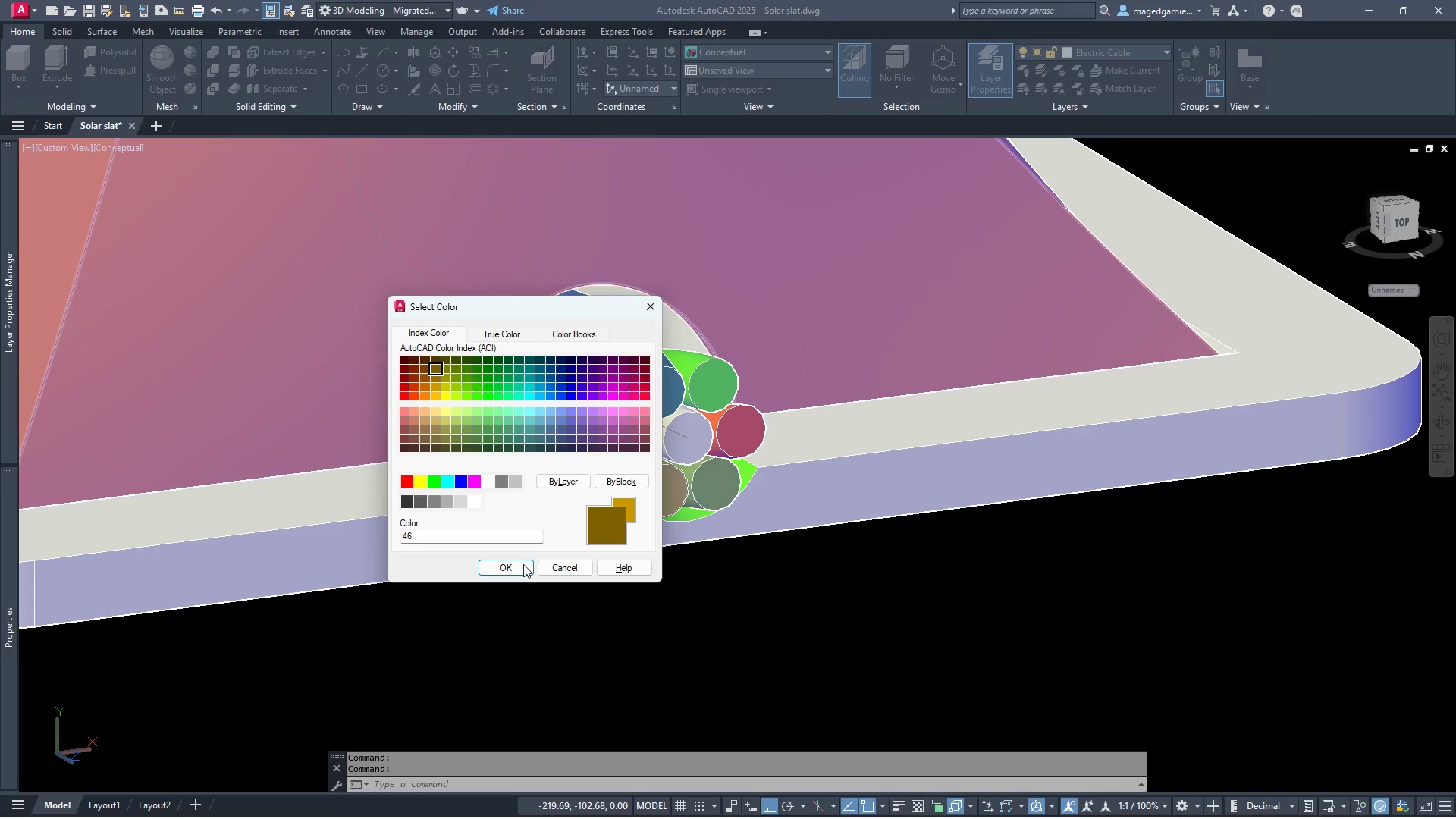 
left_click([512, 568])
 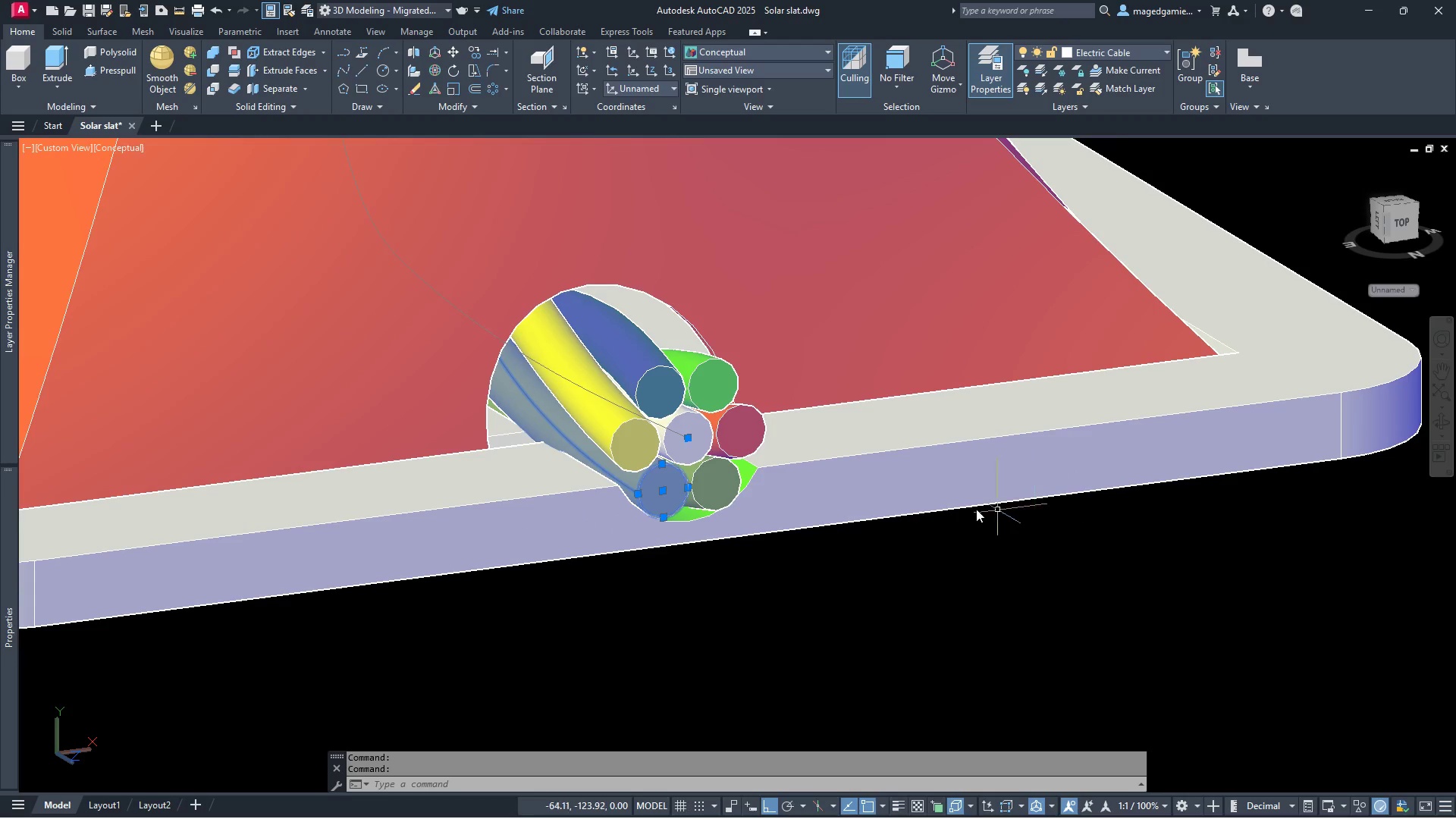 
wait(5.11)
 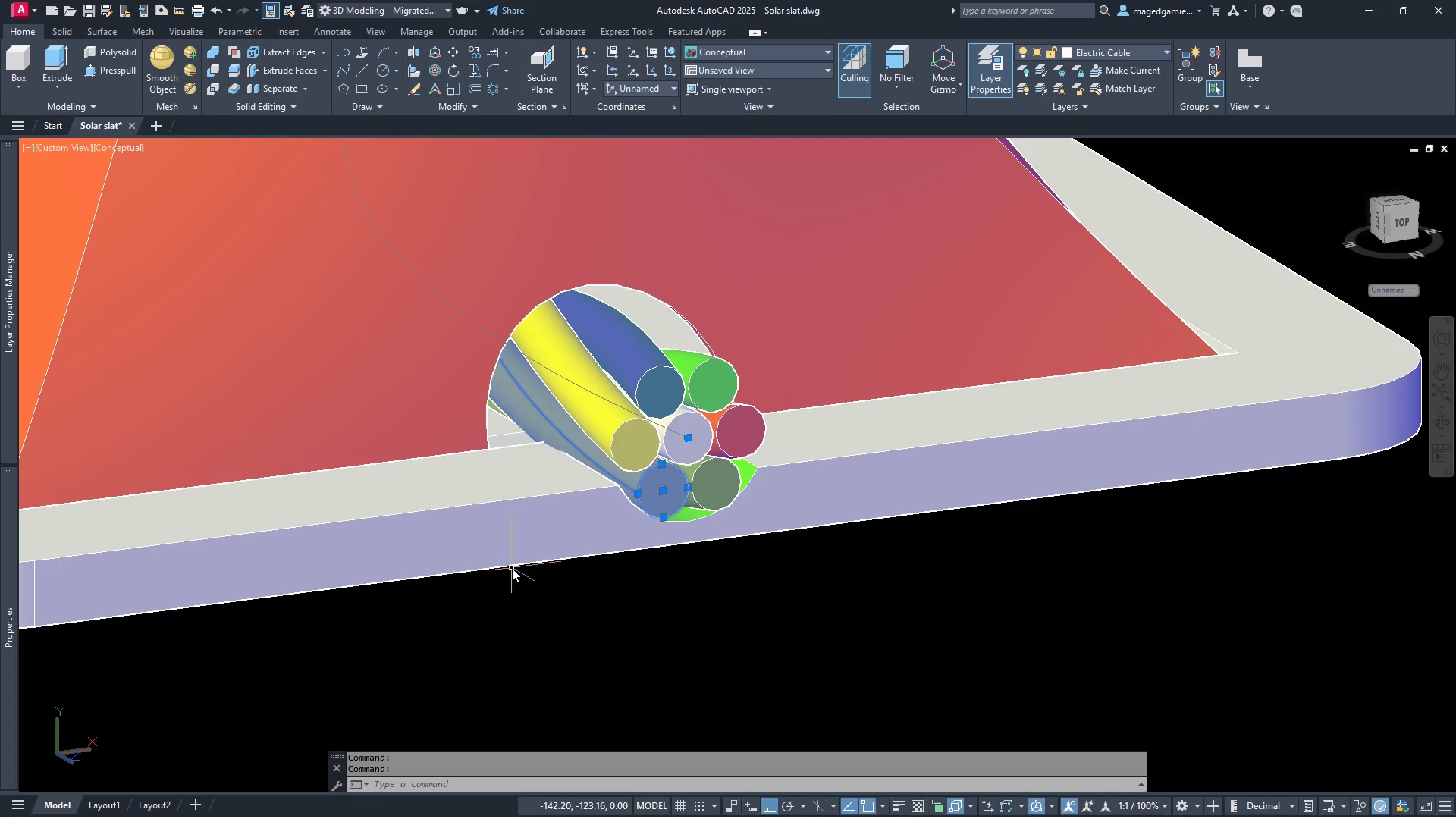 
left_click([739, 480])
 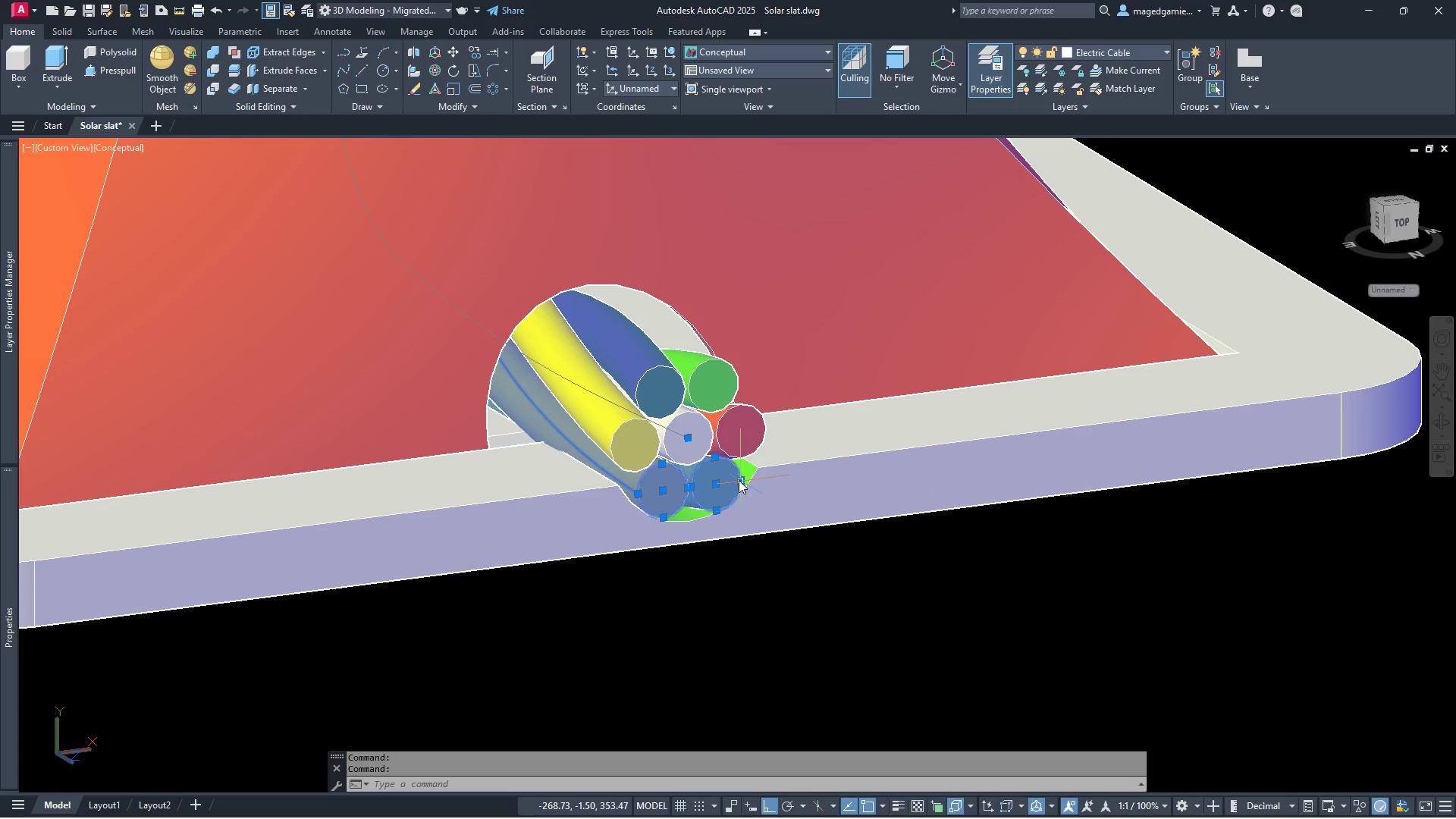 
key(Escape)
 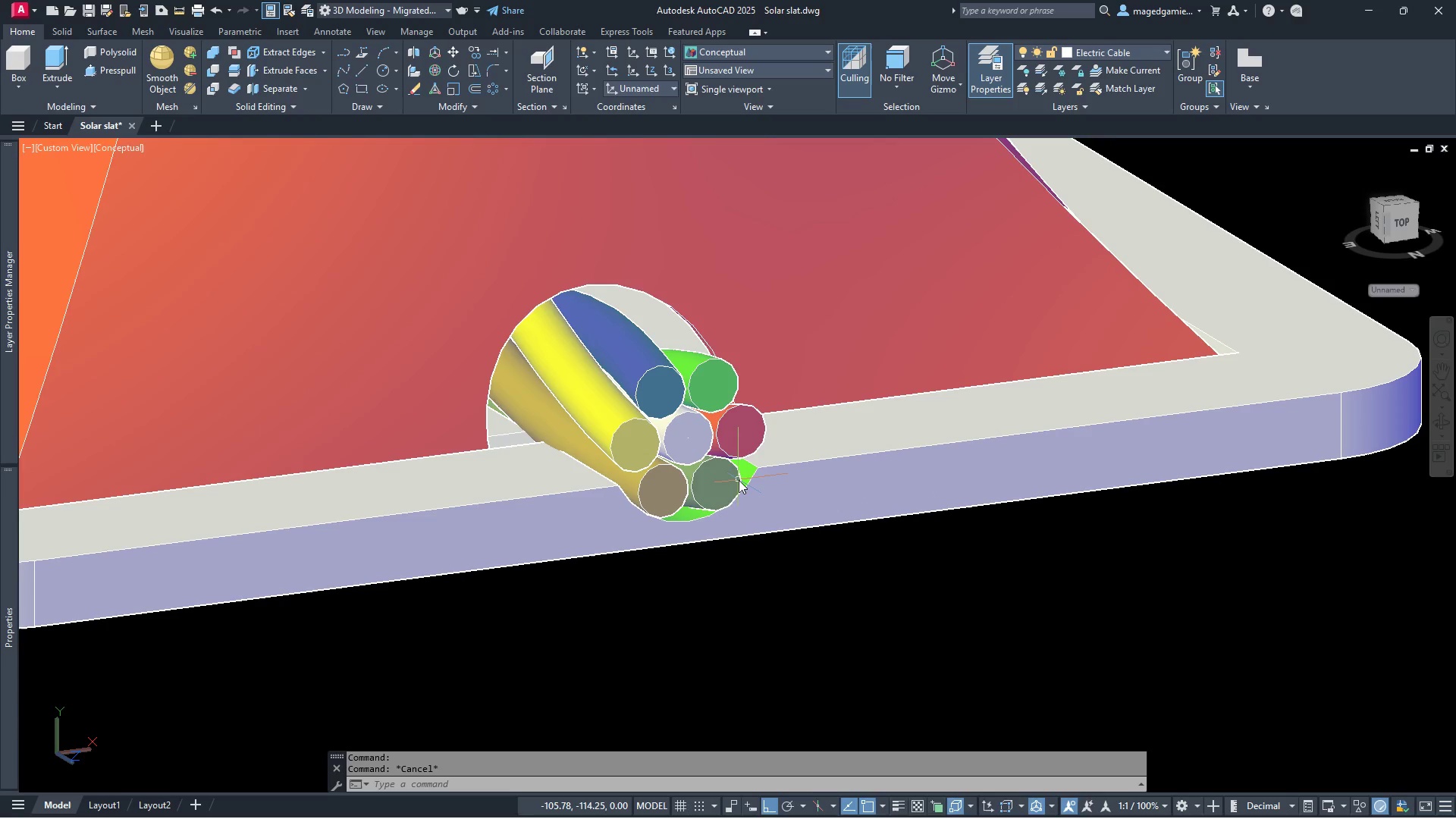 
wait(7.98)
 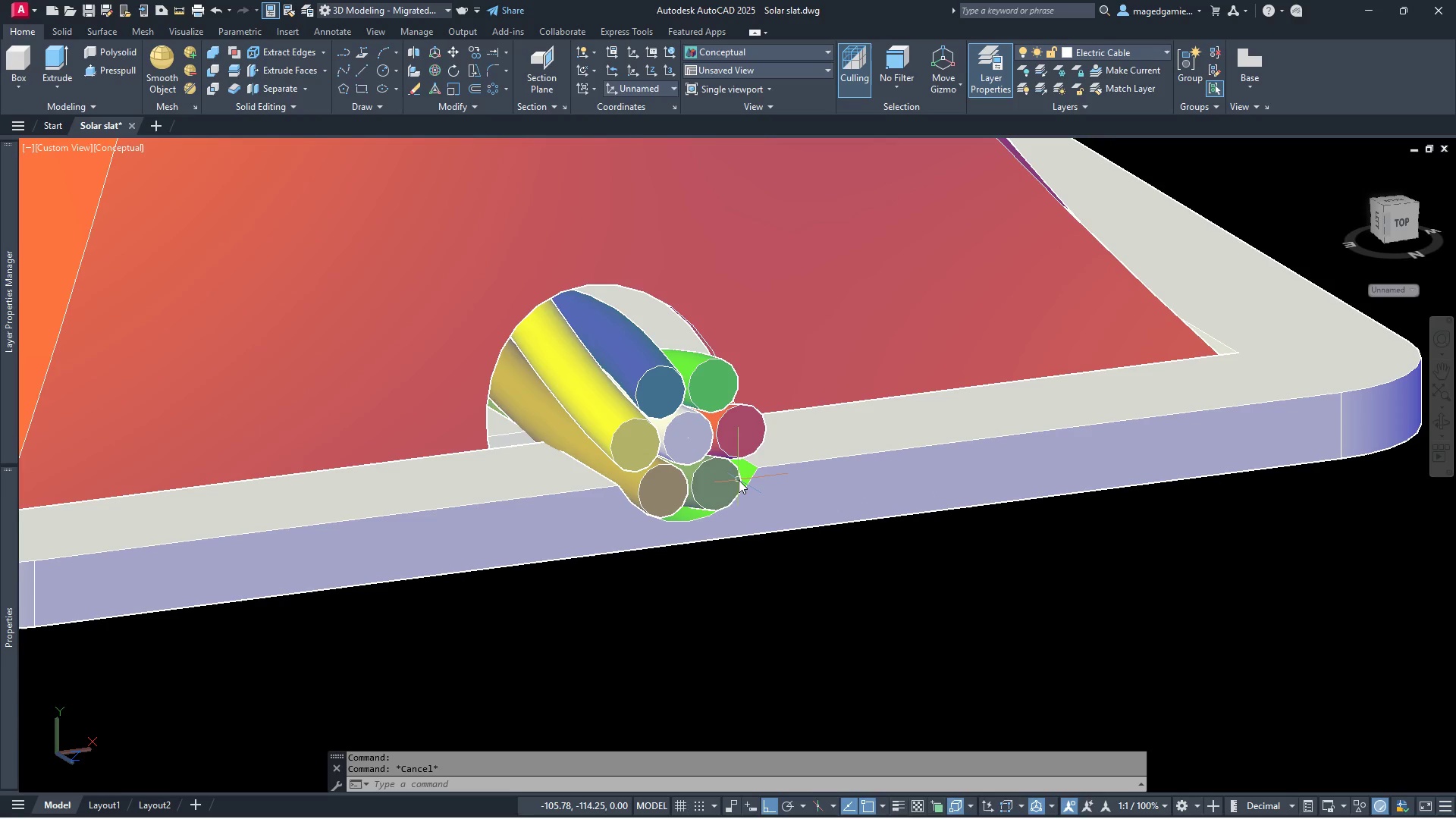 
left_click([739, 480])
 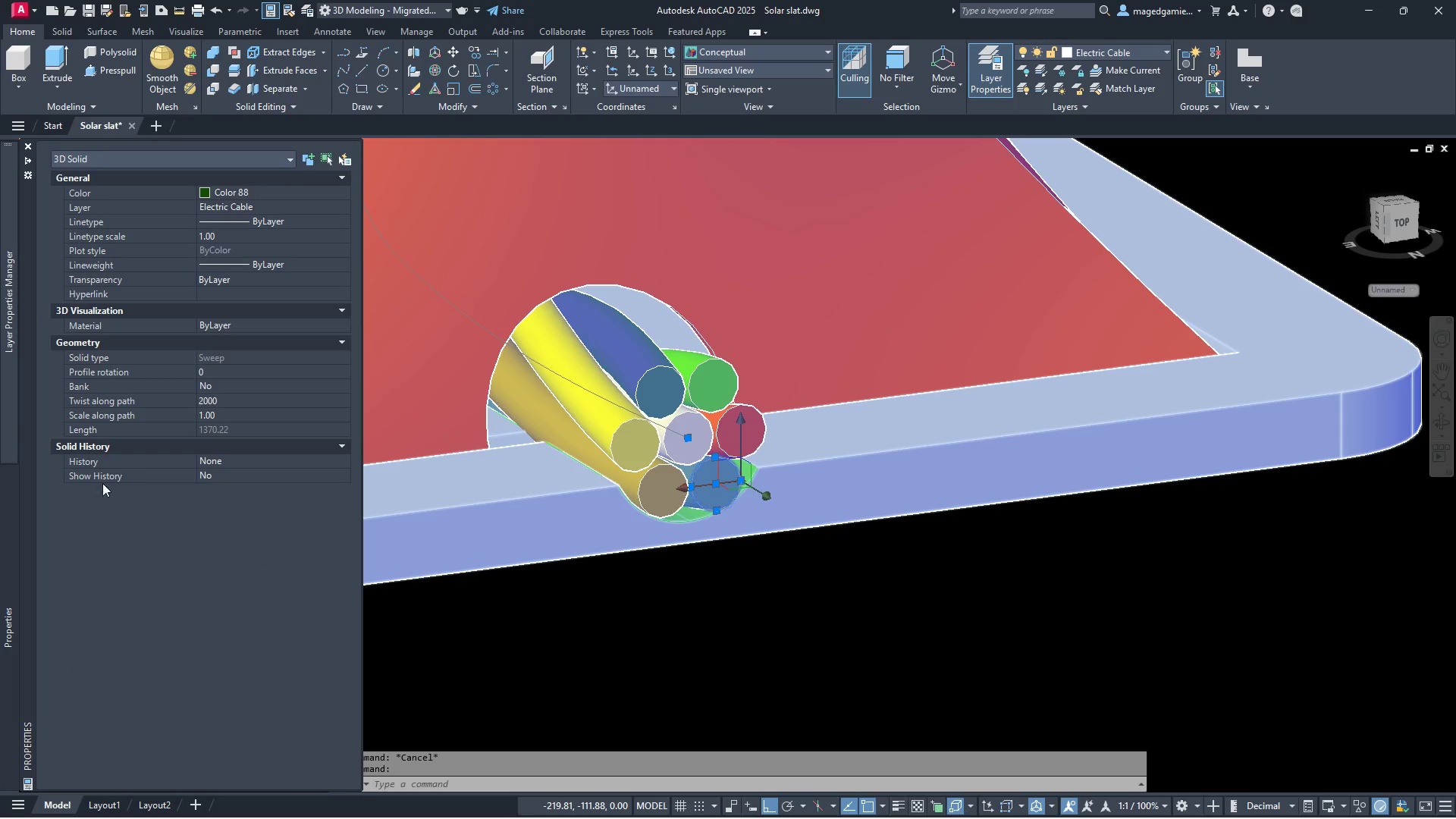 
left_click([266, 195])
 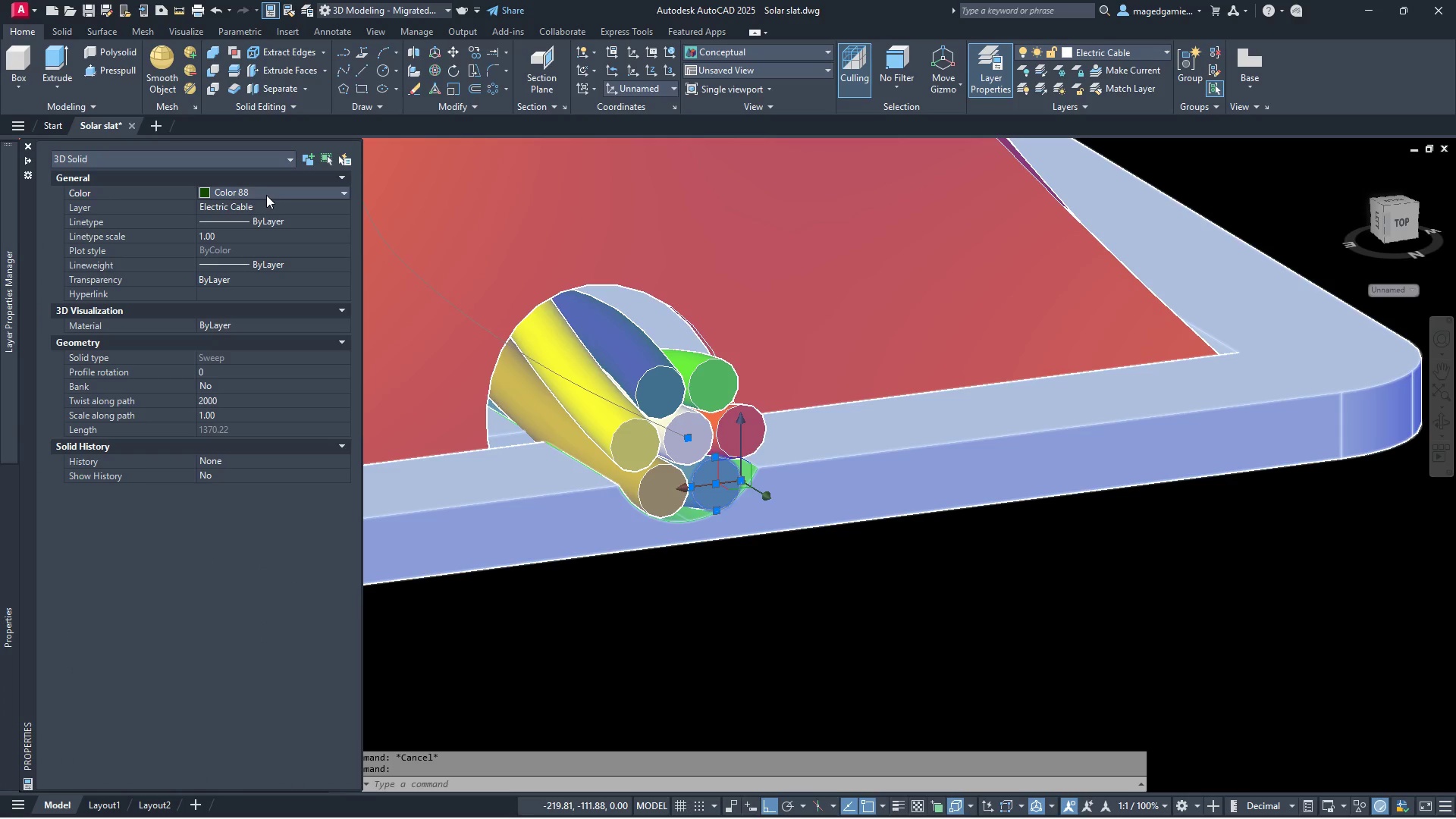 
left_click([266, 195])
 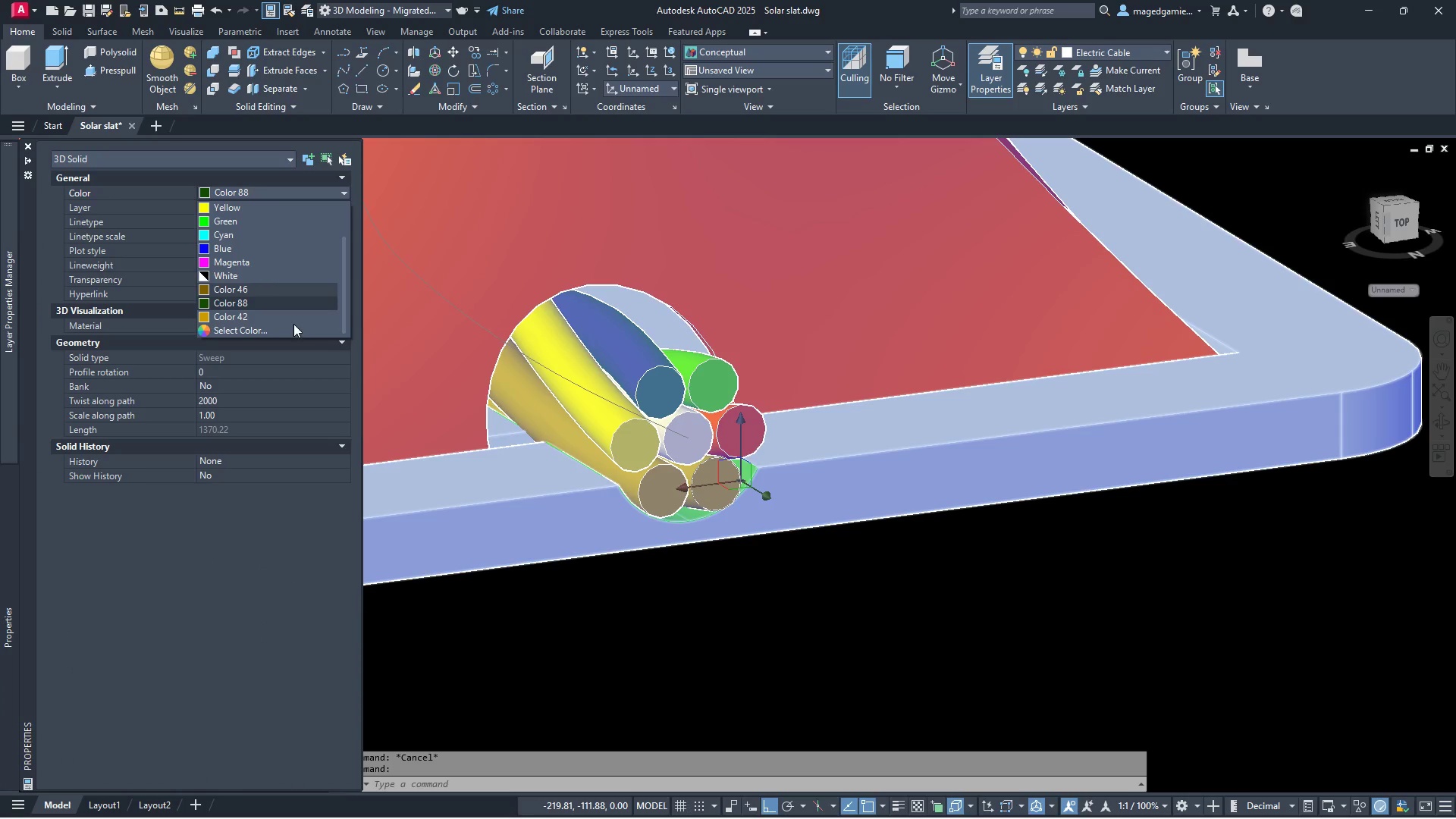 
left_click([293, 329])
 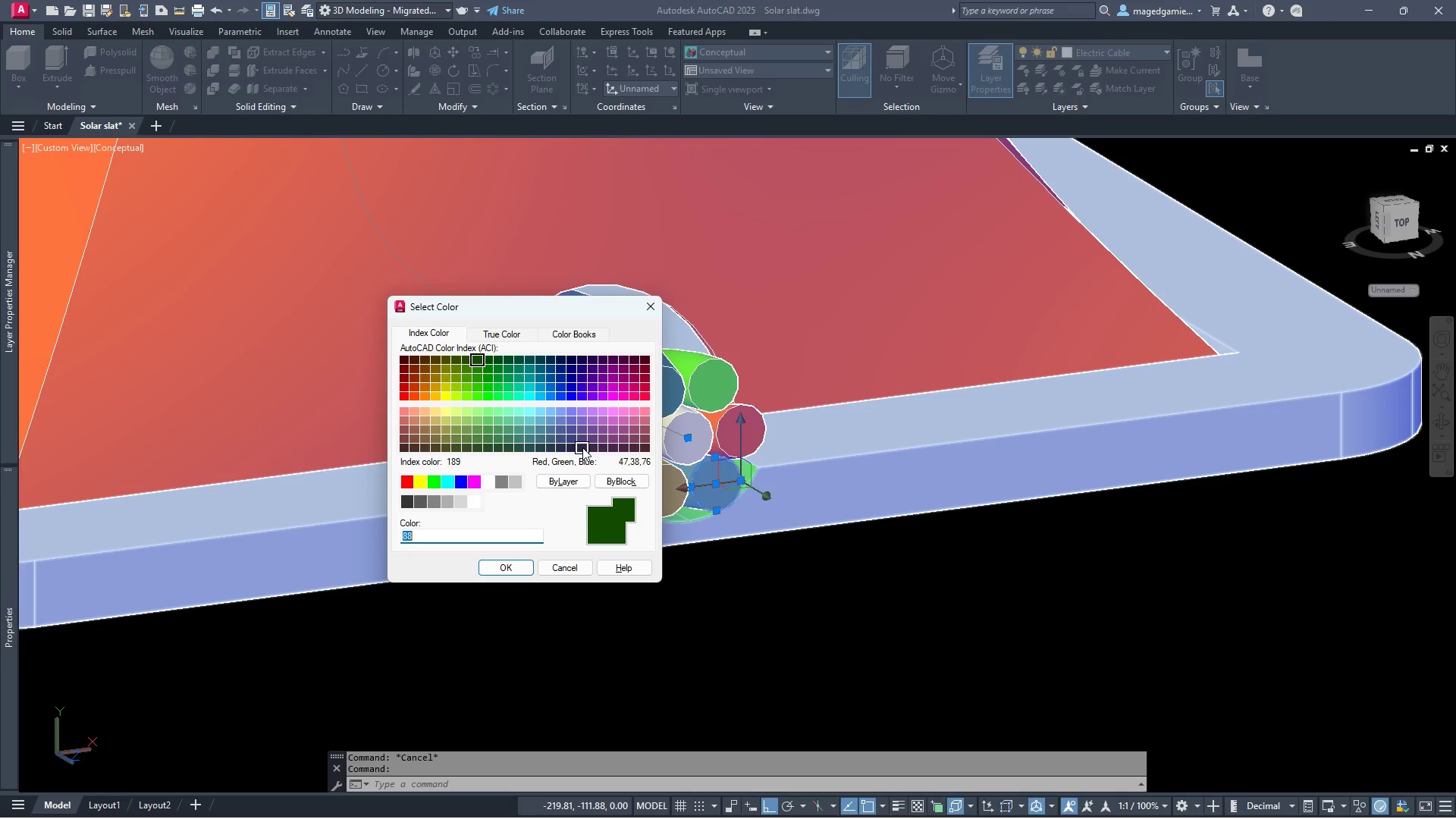 
wait(8.69)
 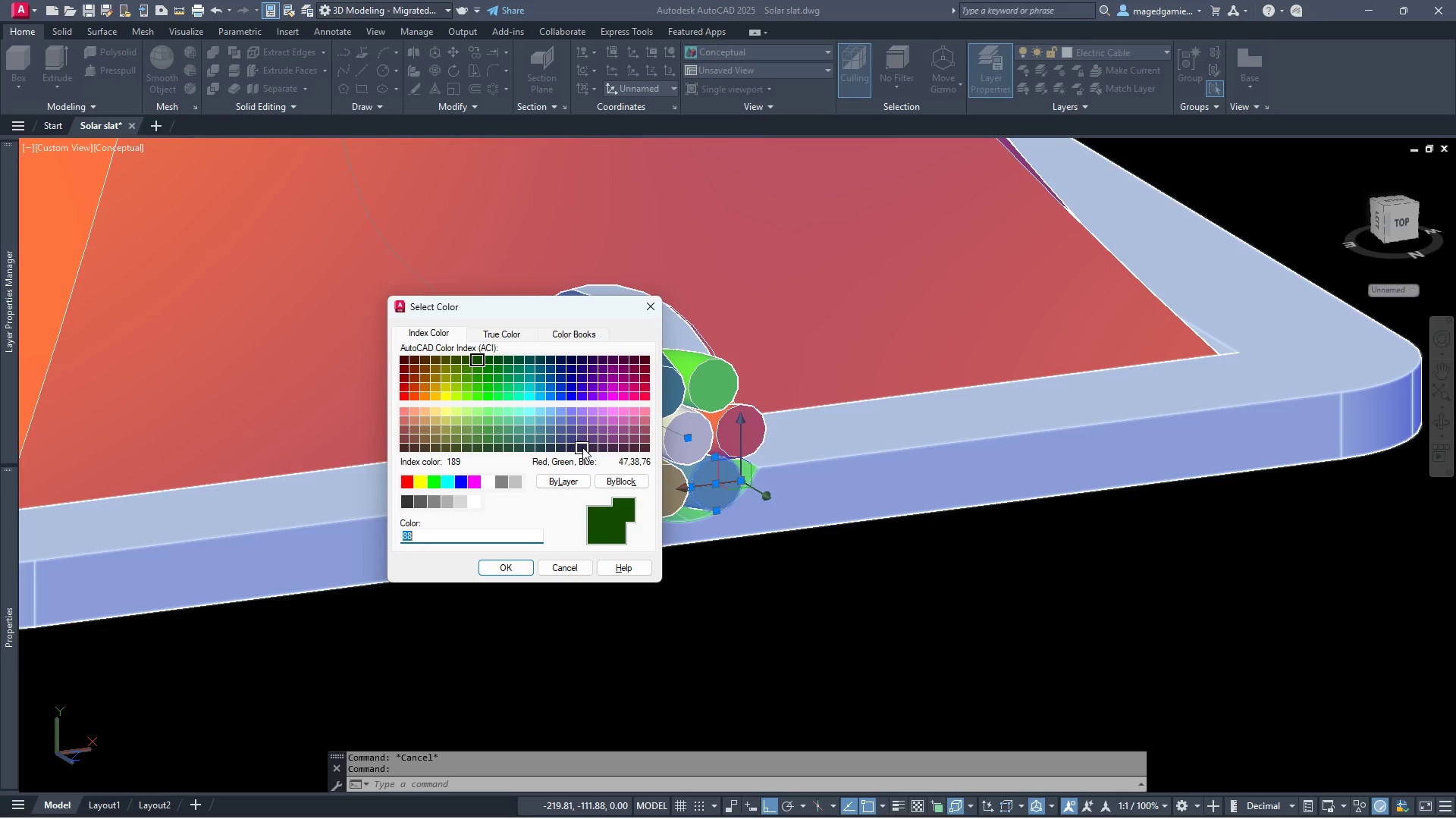 
left_click([594, 449])
 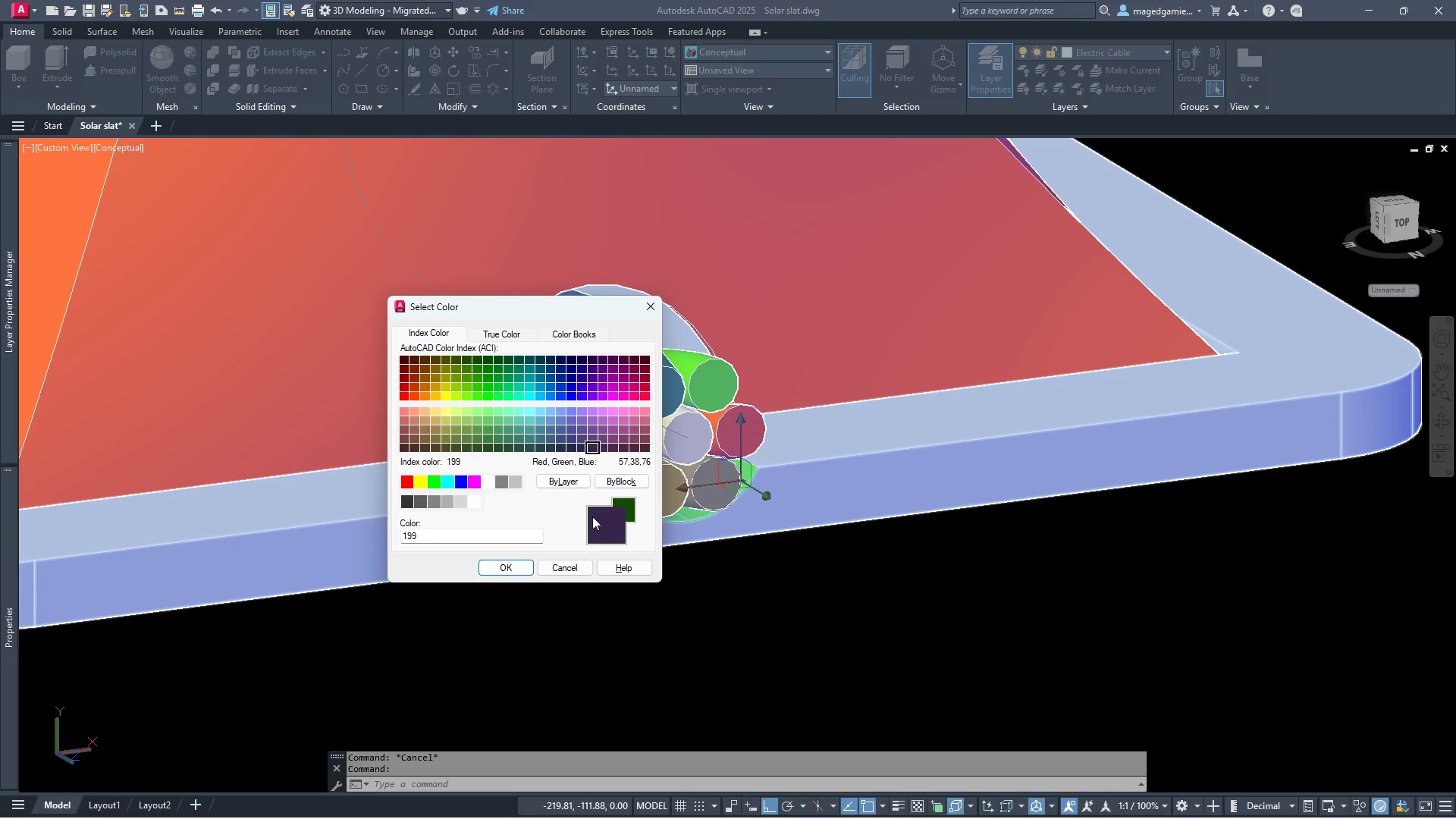 
left_click([504, 566])
 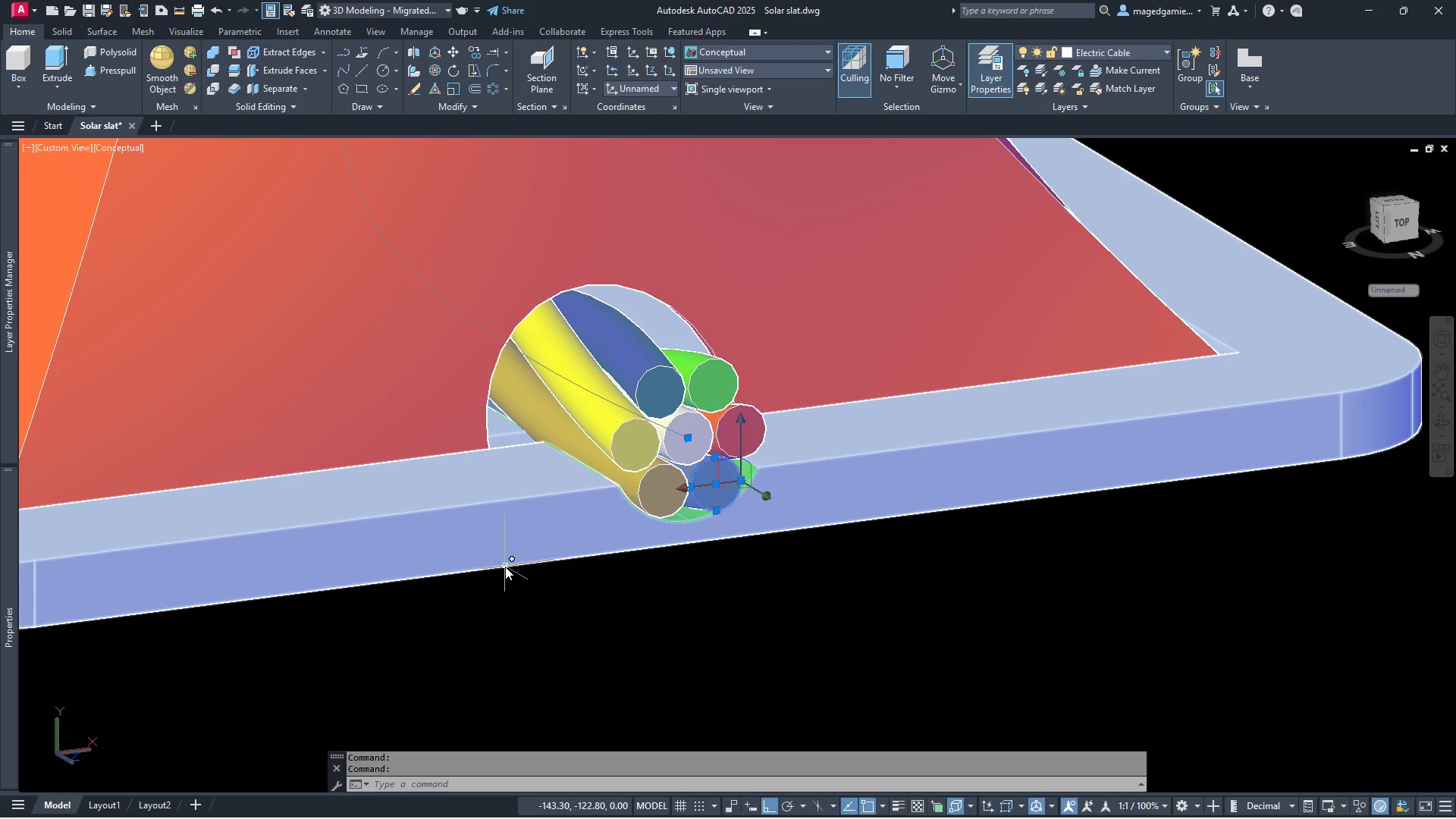 
key(Escape)
 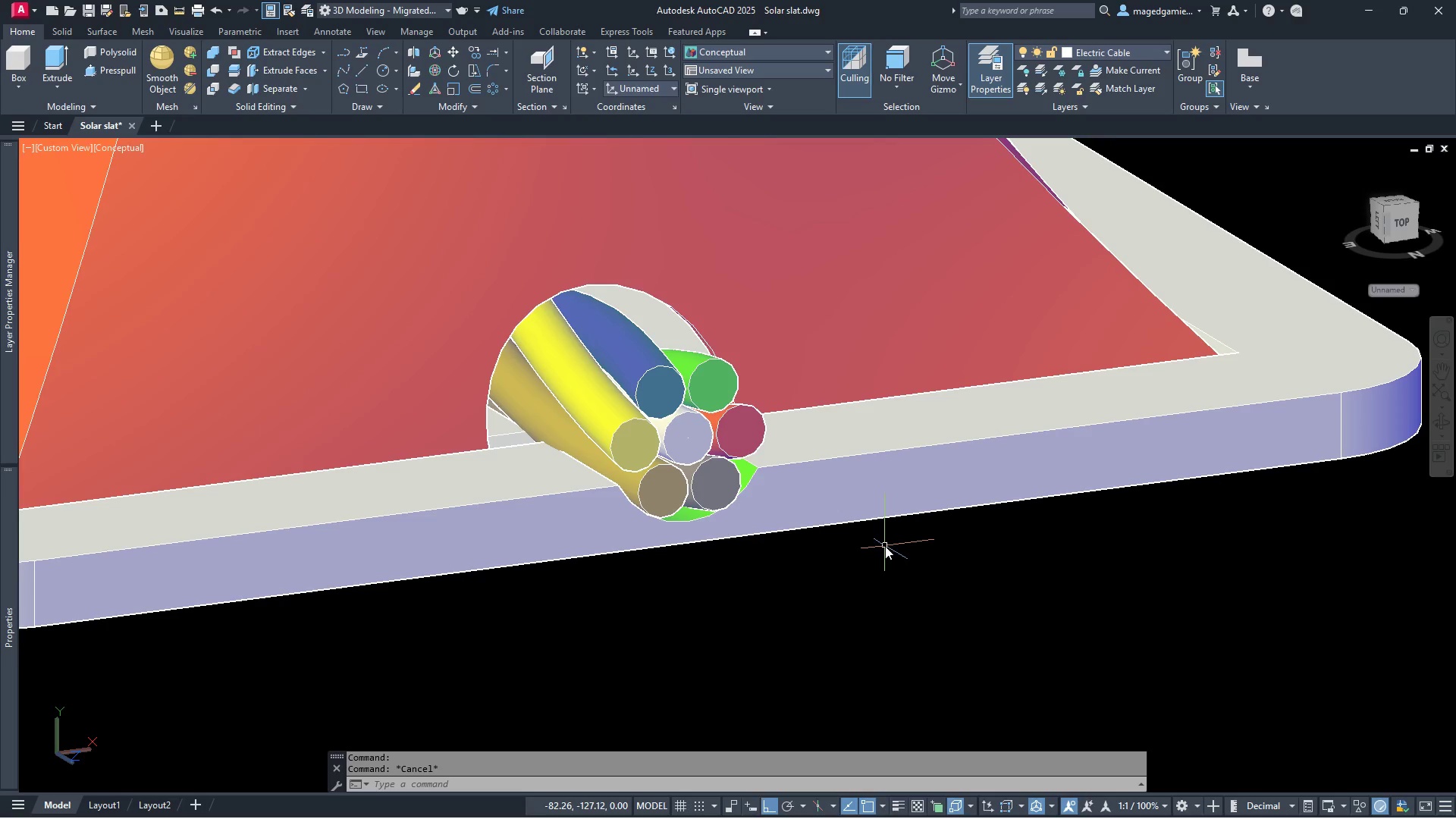 
scroll: coordinate [909, 601], scroll_direction: down, amount: 2.0
 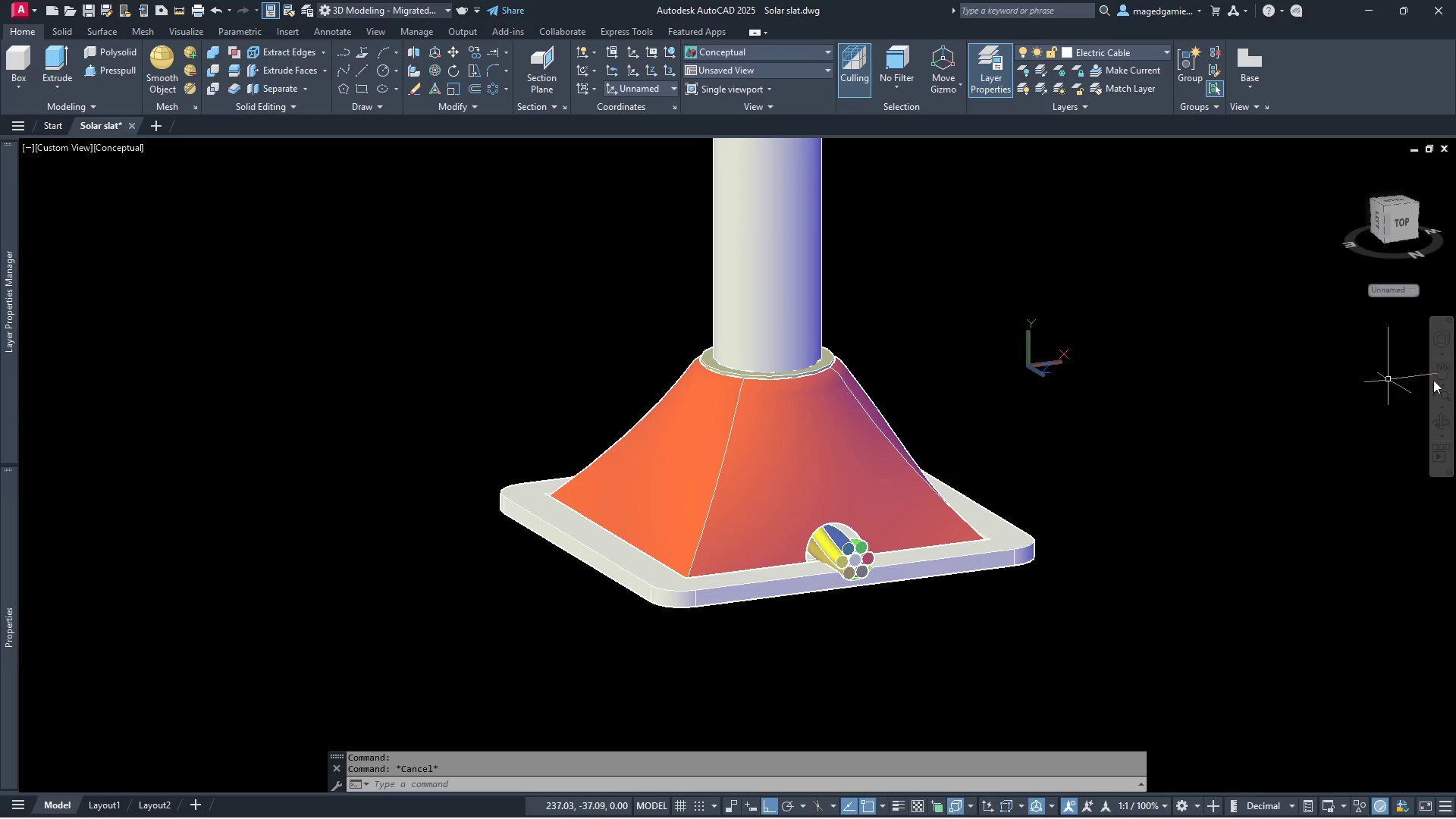 
left_click([1444, 421])
 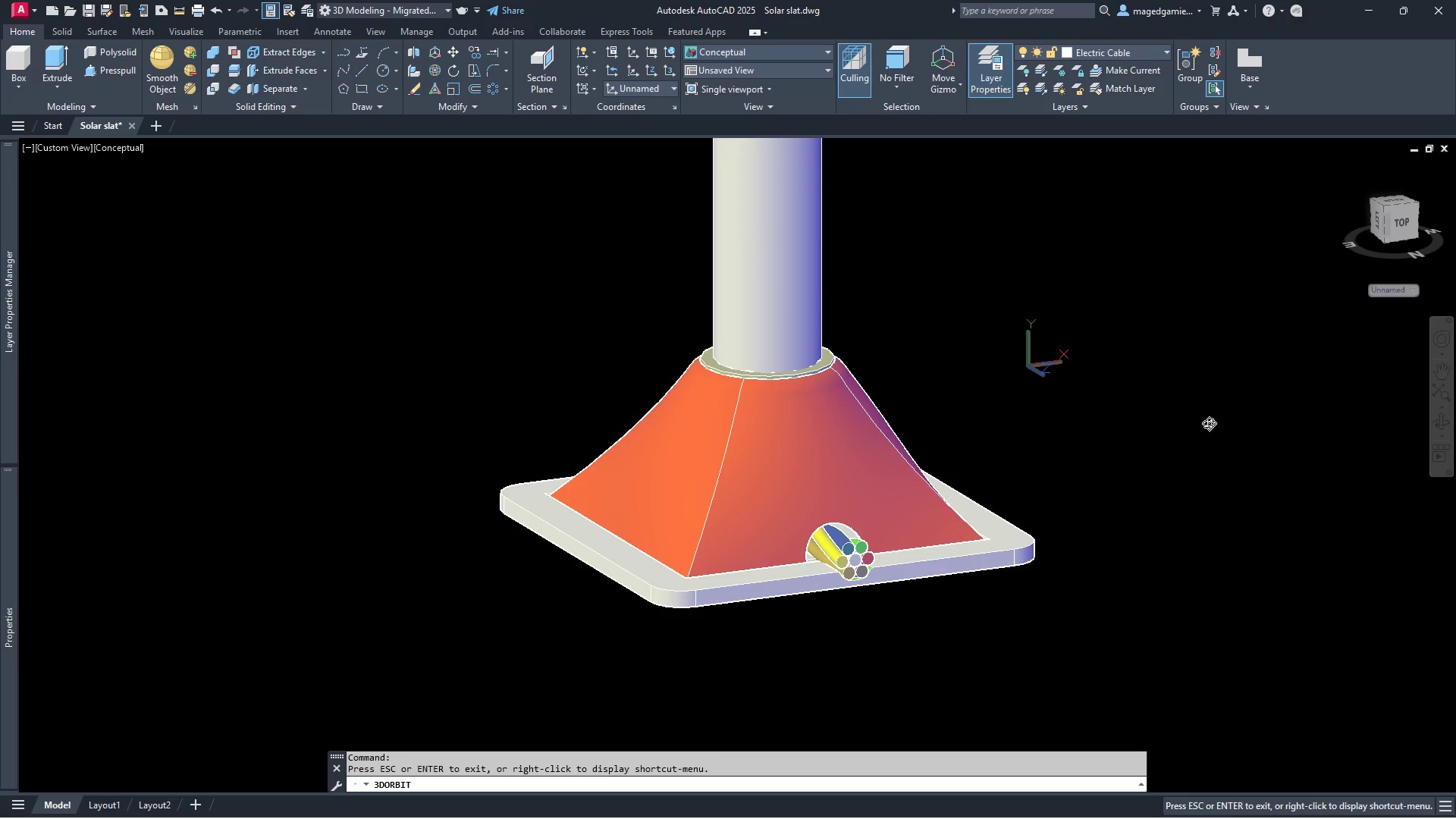 
left_click_drag(start_coordinate=[1179, 433], to_coordinate=[1018, 479])
 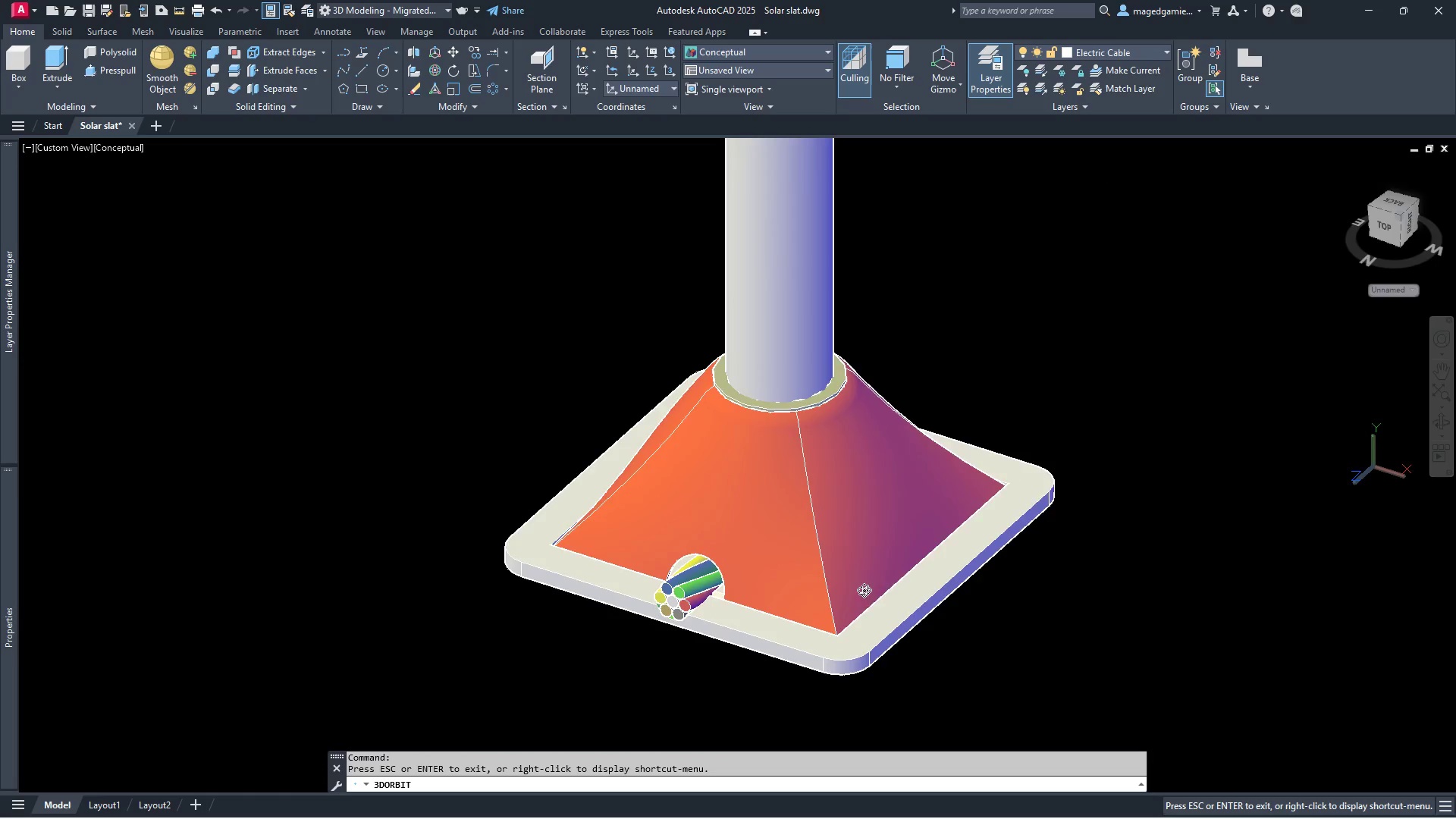 
scroll: coordinate [827, 598], scroll_direction: down, amount: 15.0
 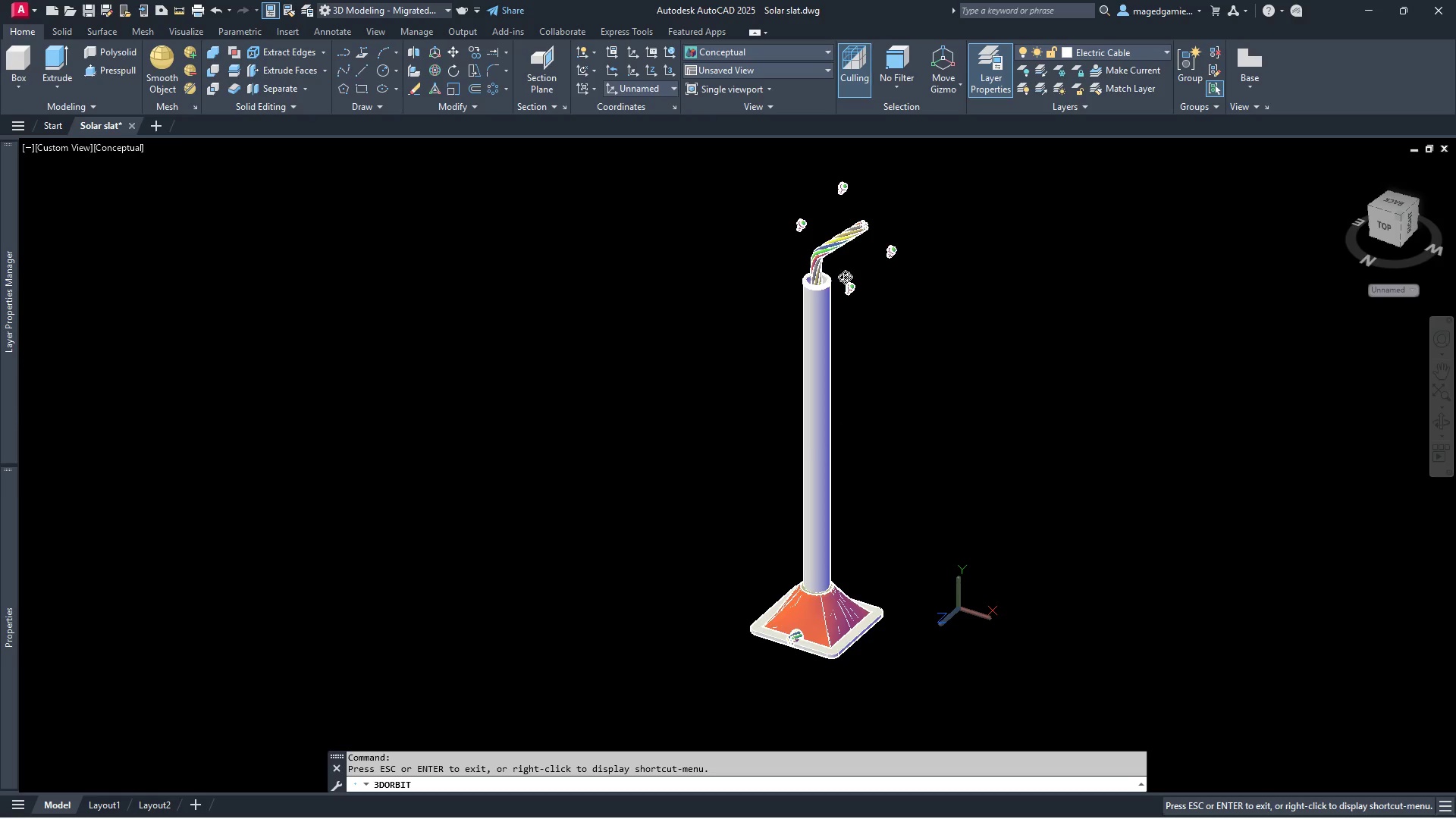 
scroll: coordinate [838, 166], scroll_direction: up, amount: 11.0
 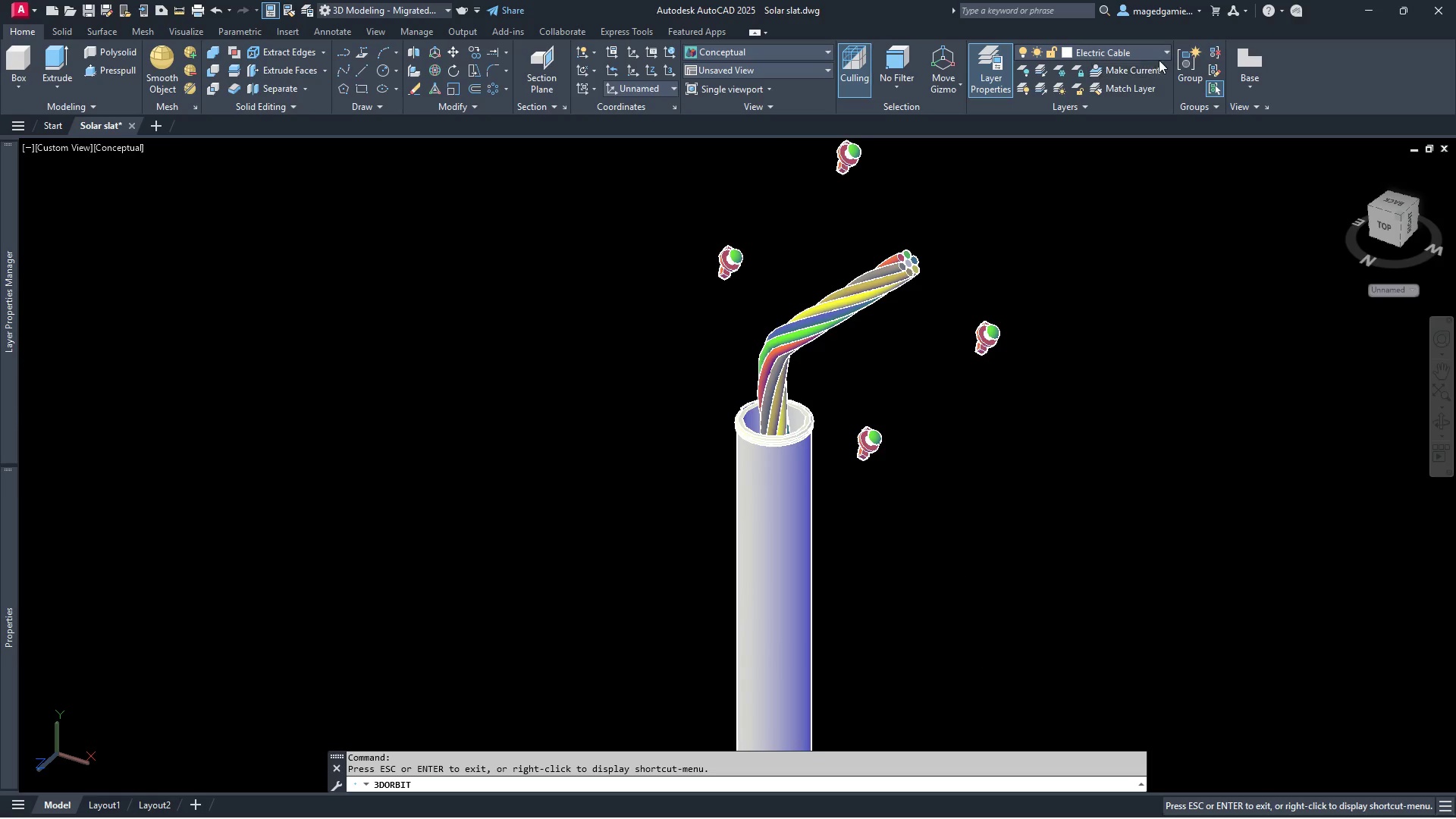 
left_click([1163, 52])
 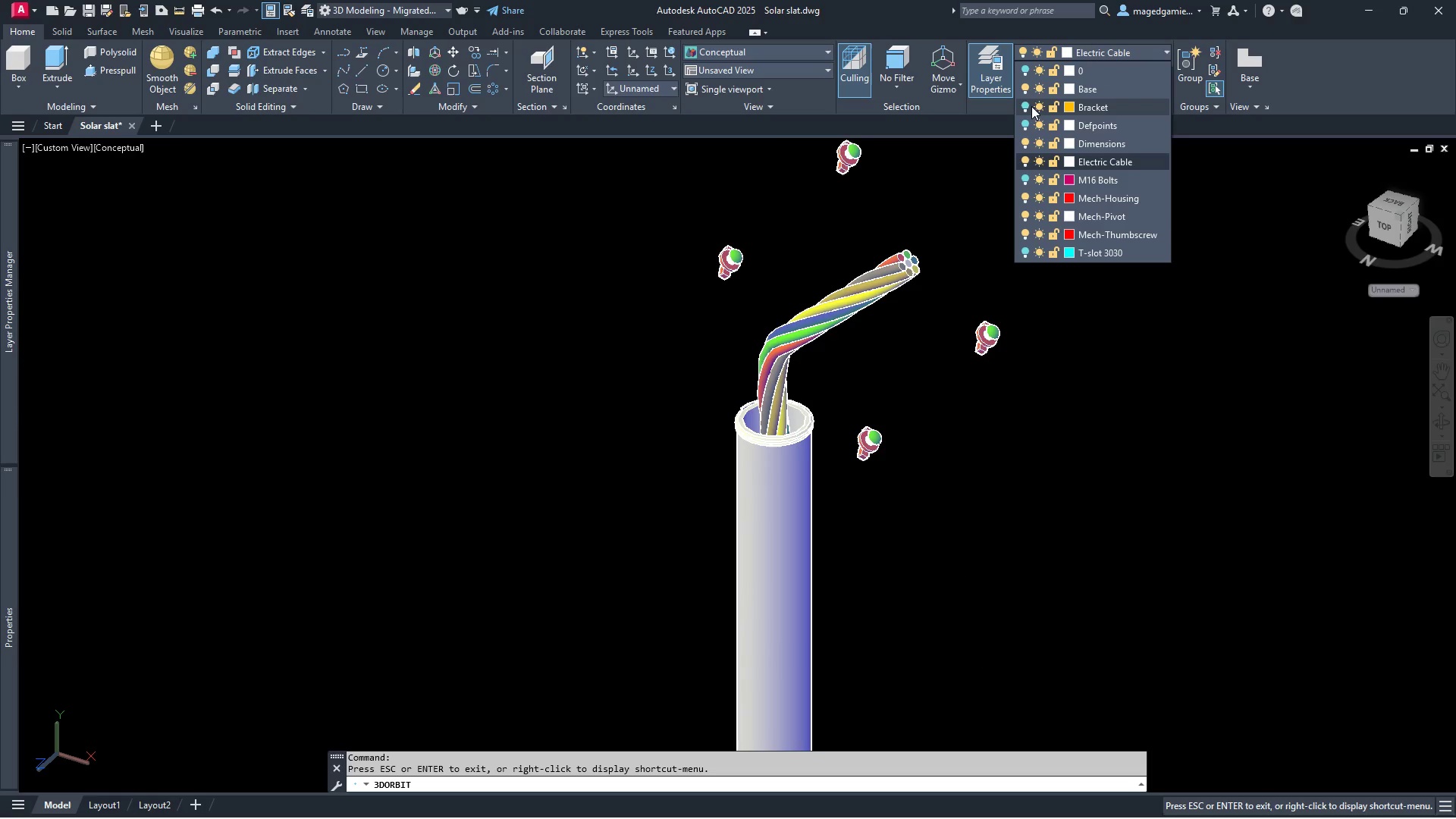 
left_click([1026, 102])
 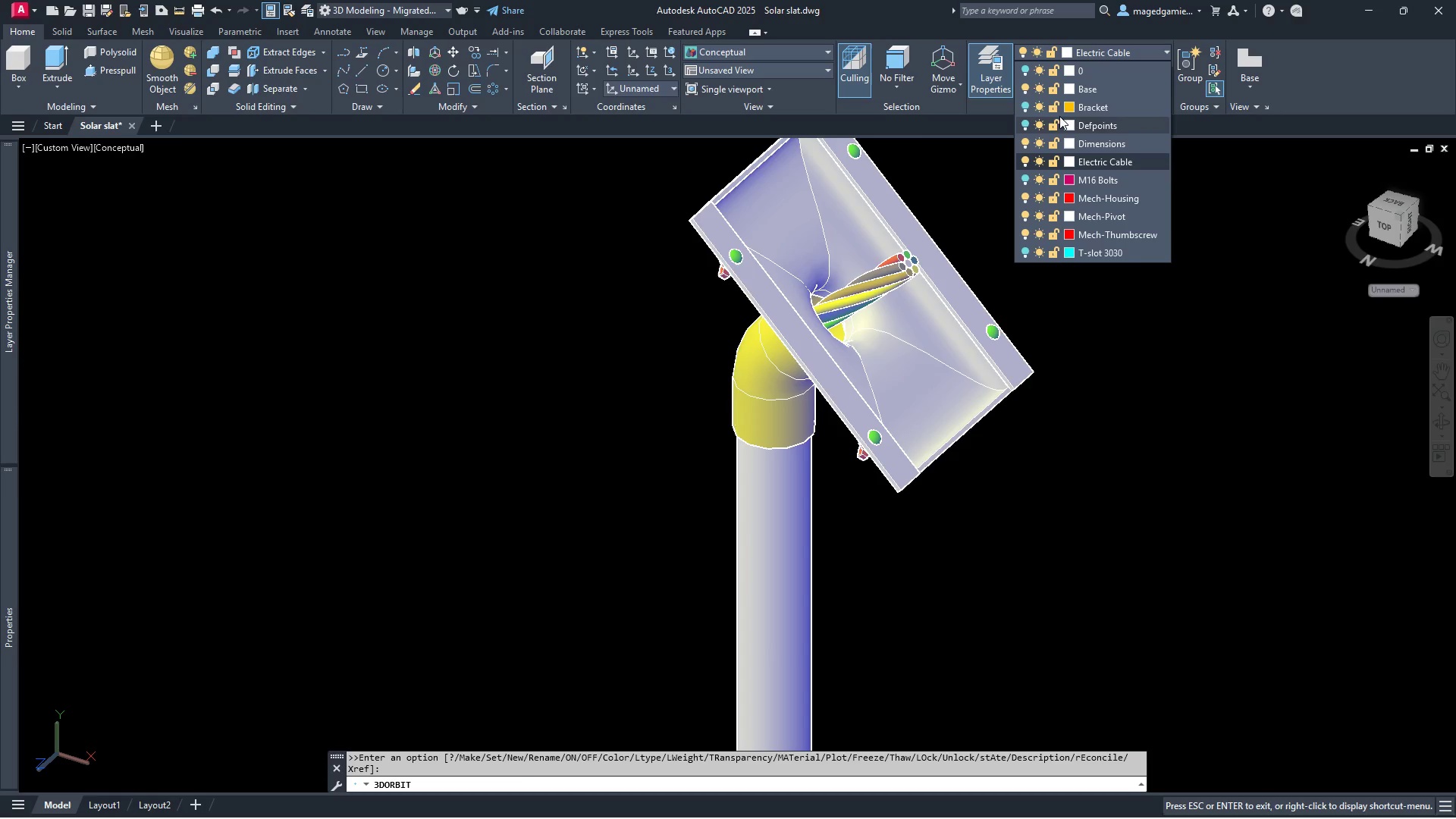 
wait(6.91)
 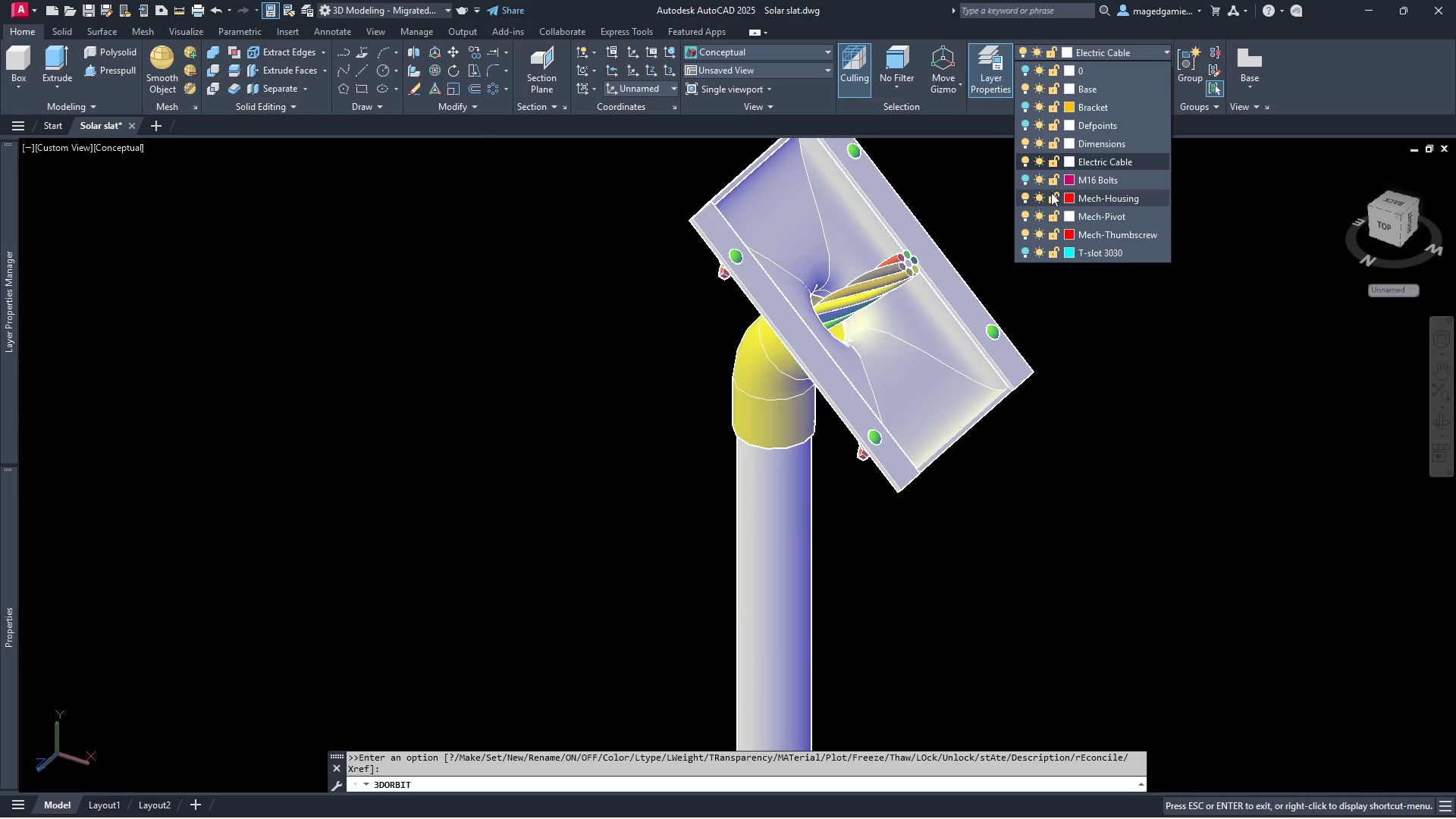 
left_click([1026, 106])
 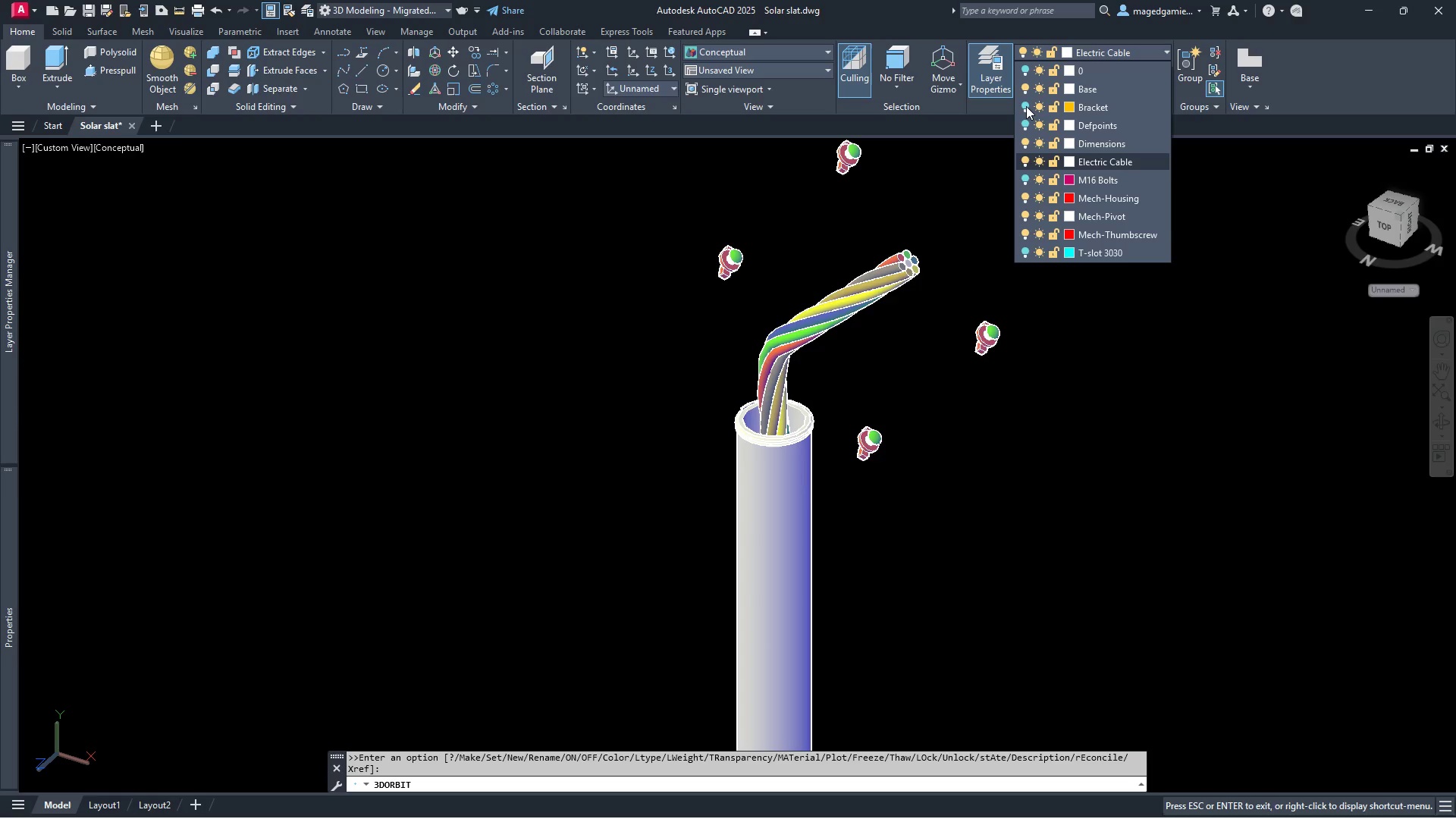 
left_click([1026, 106])
 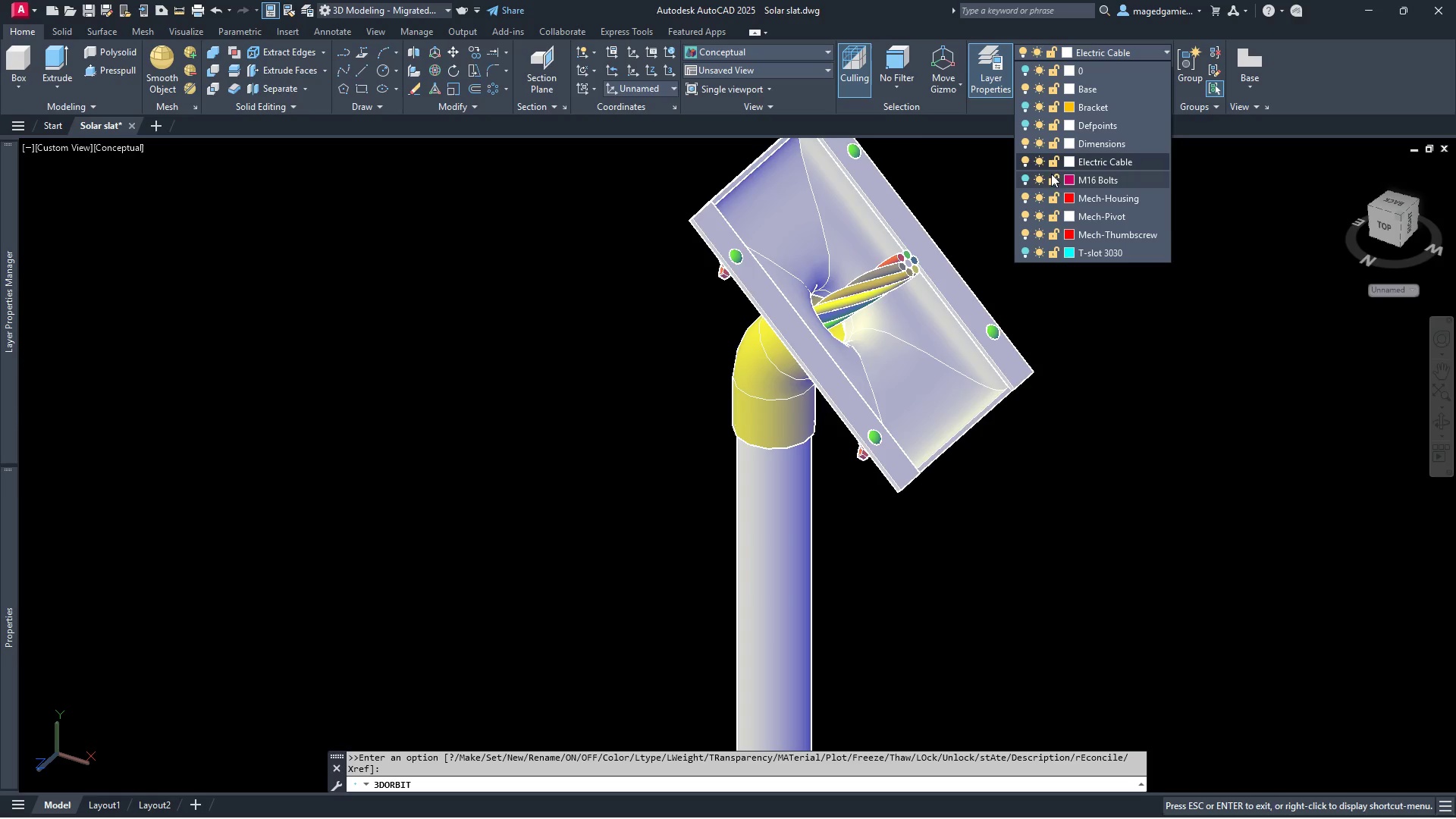 
wait(8.61)
 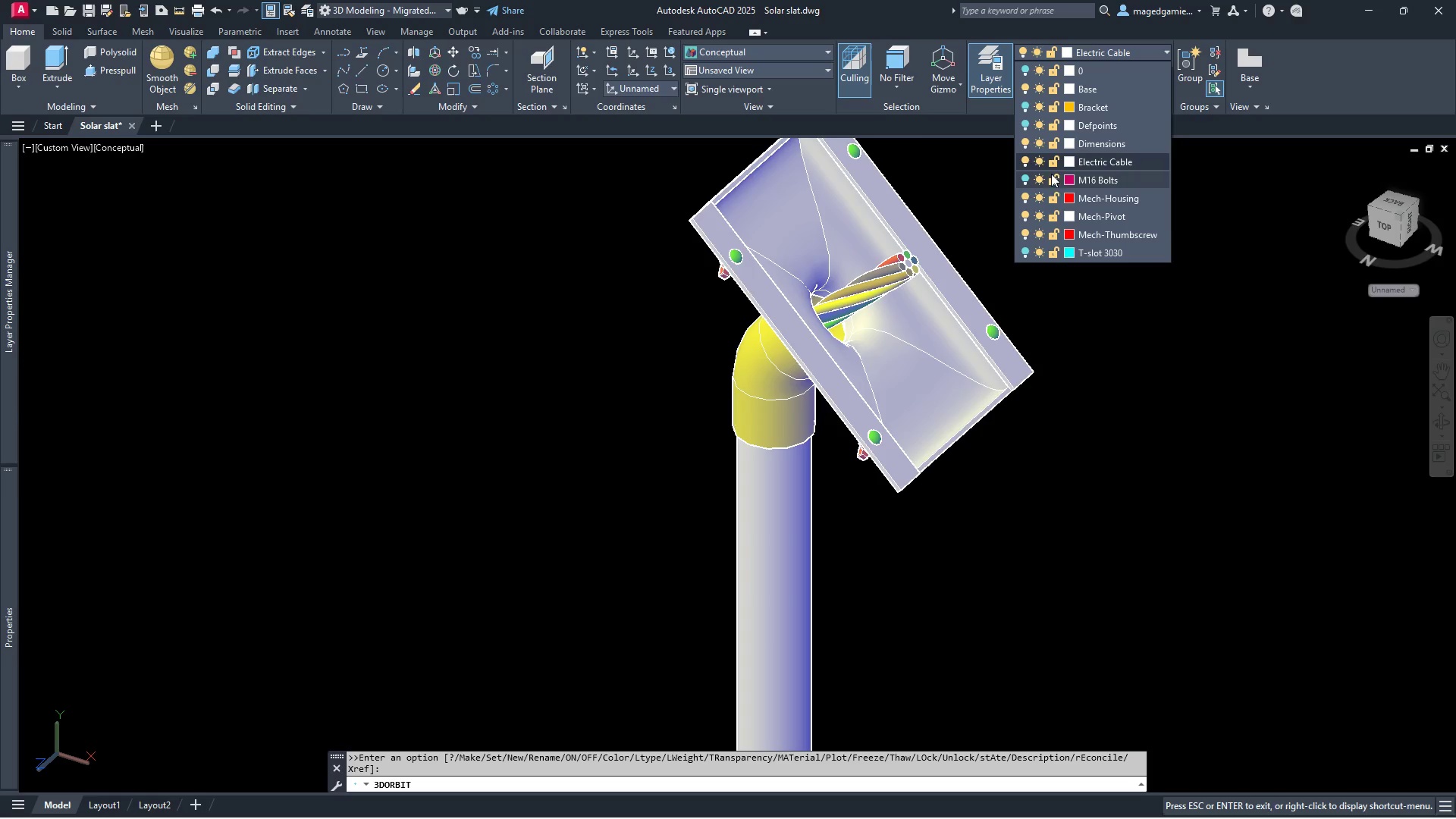 
left_click([1028, 177])
 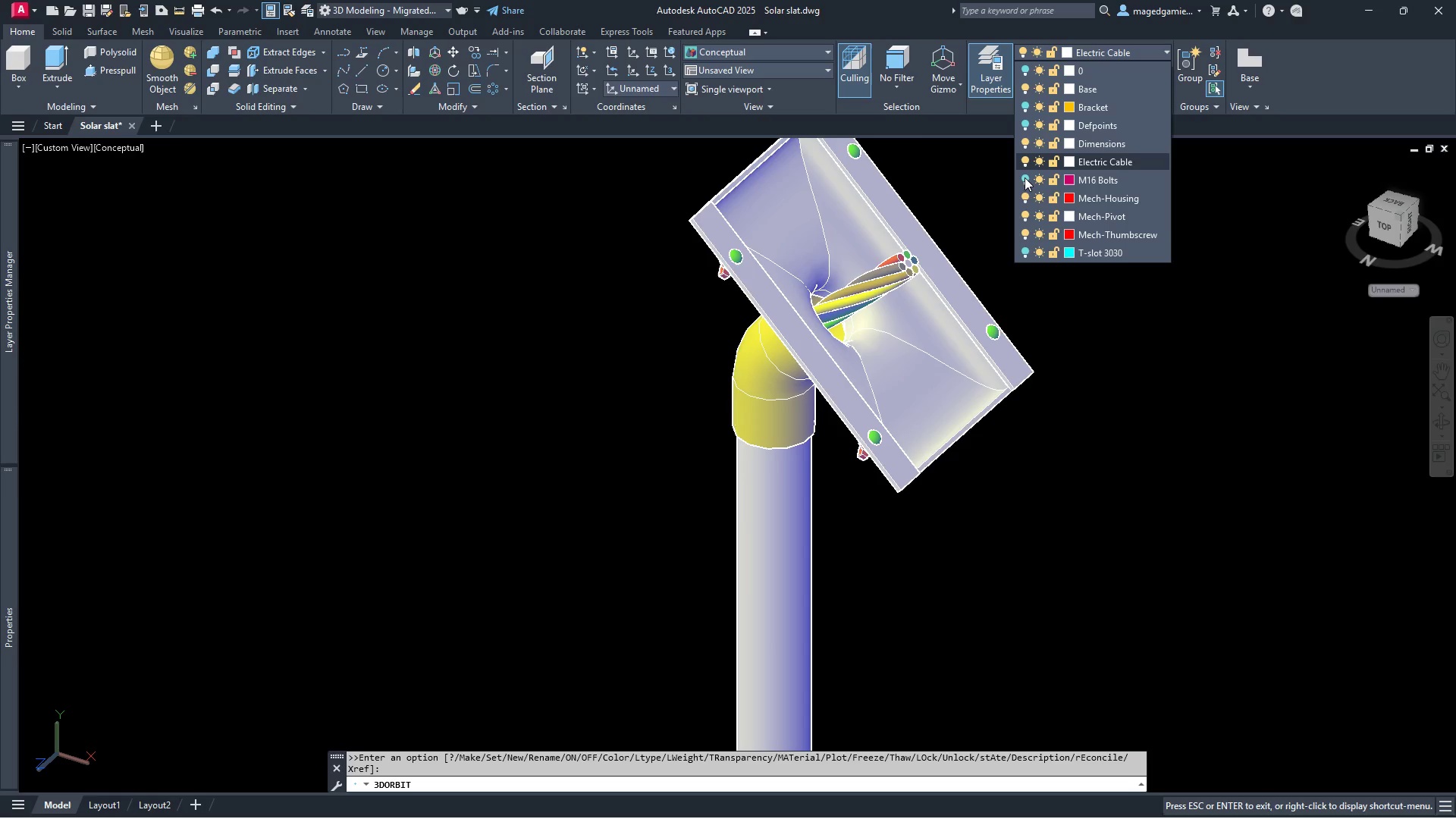 
left_click([1025, 177])
 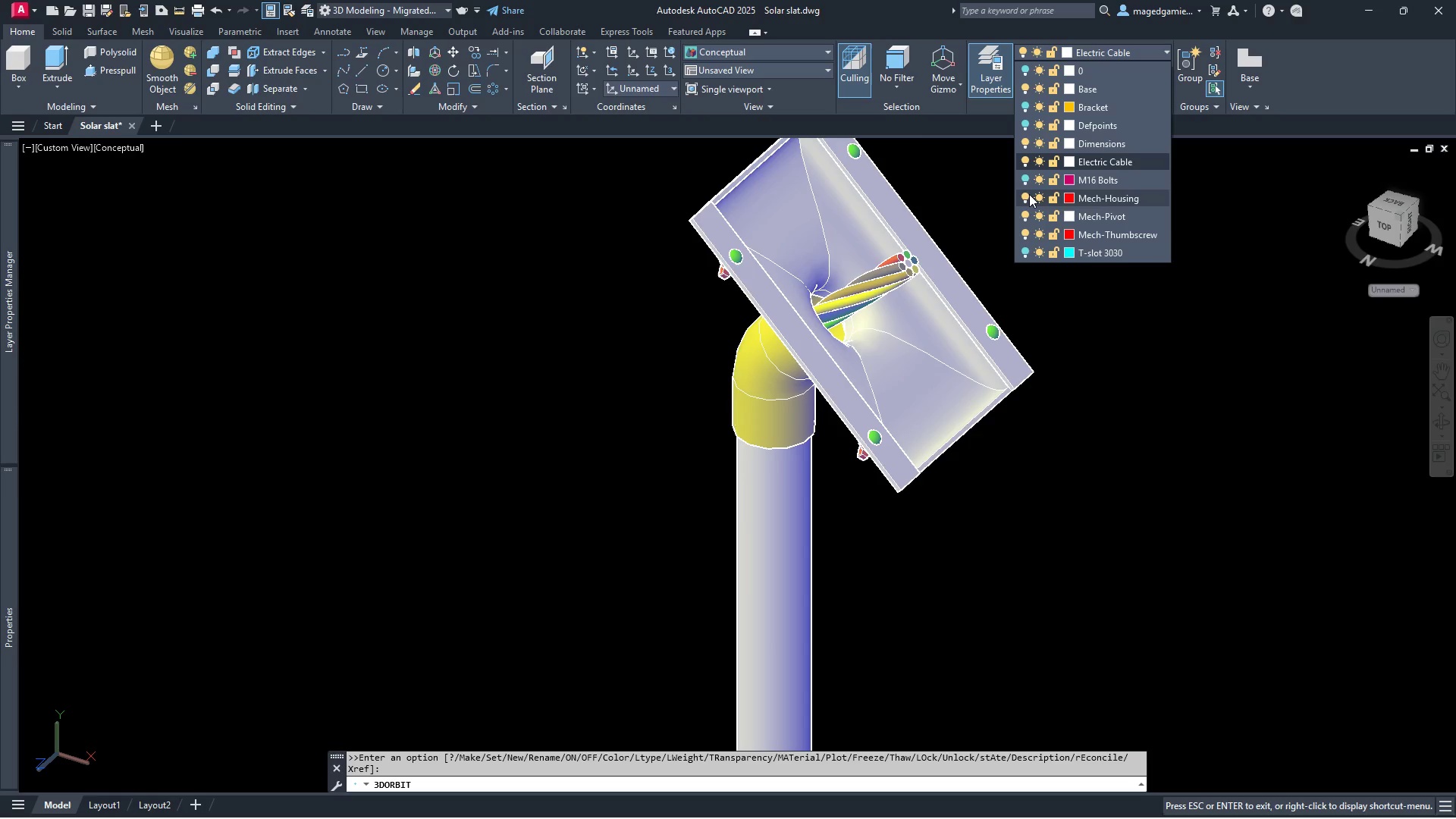 
left_click([1029, 194])
 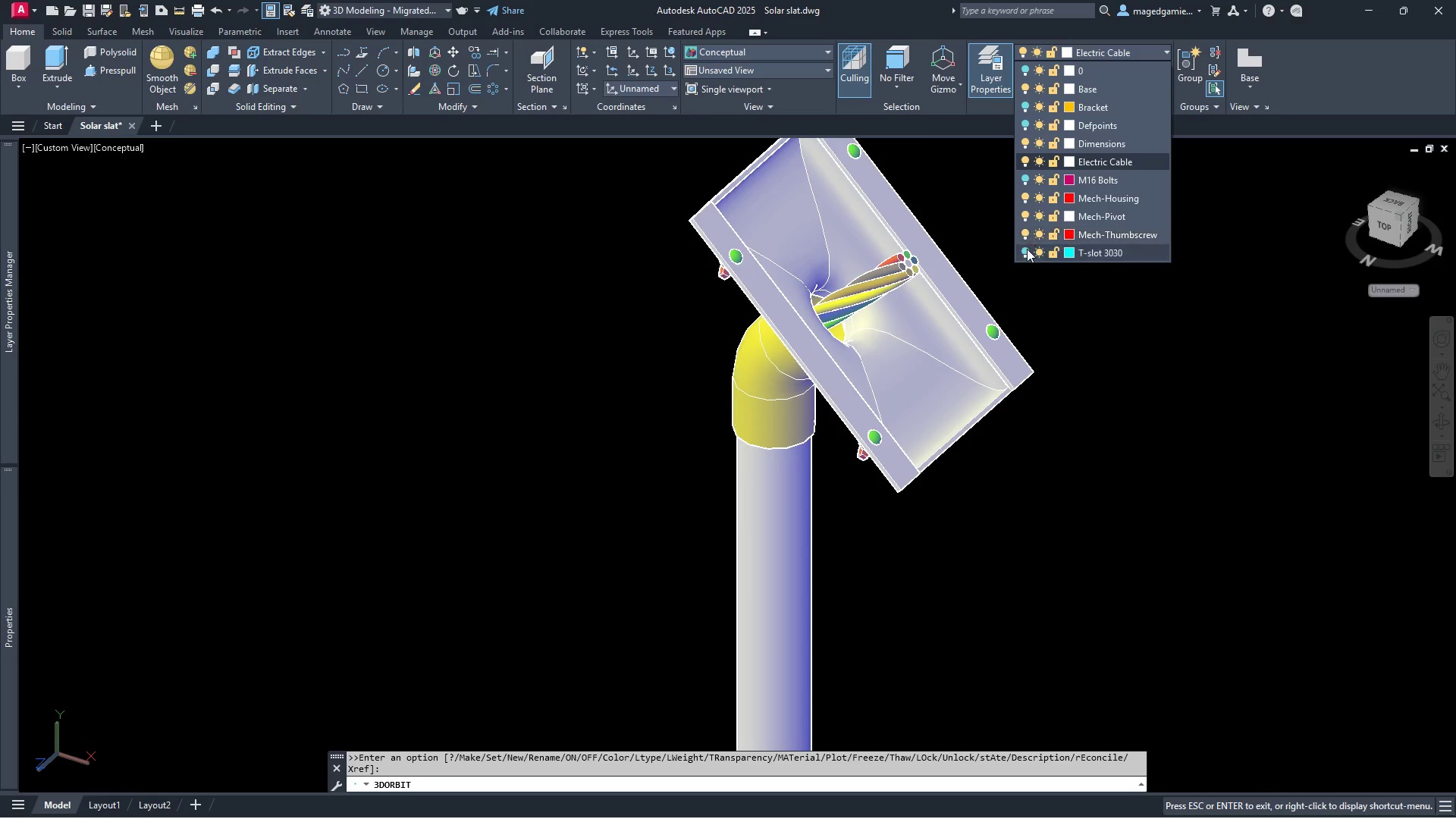 
left_click([1027, 254])
 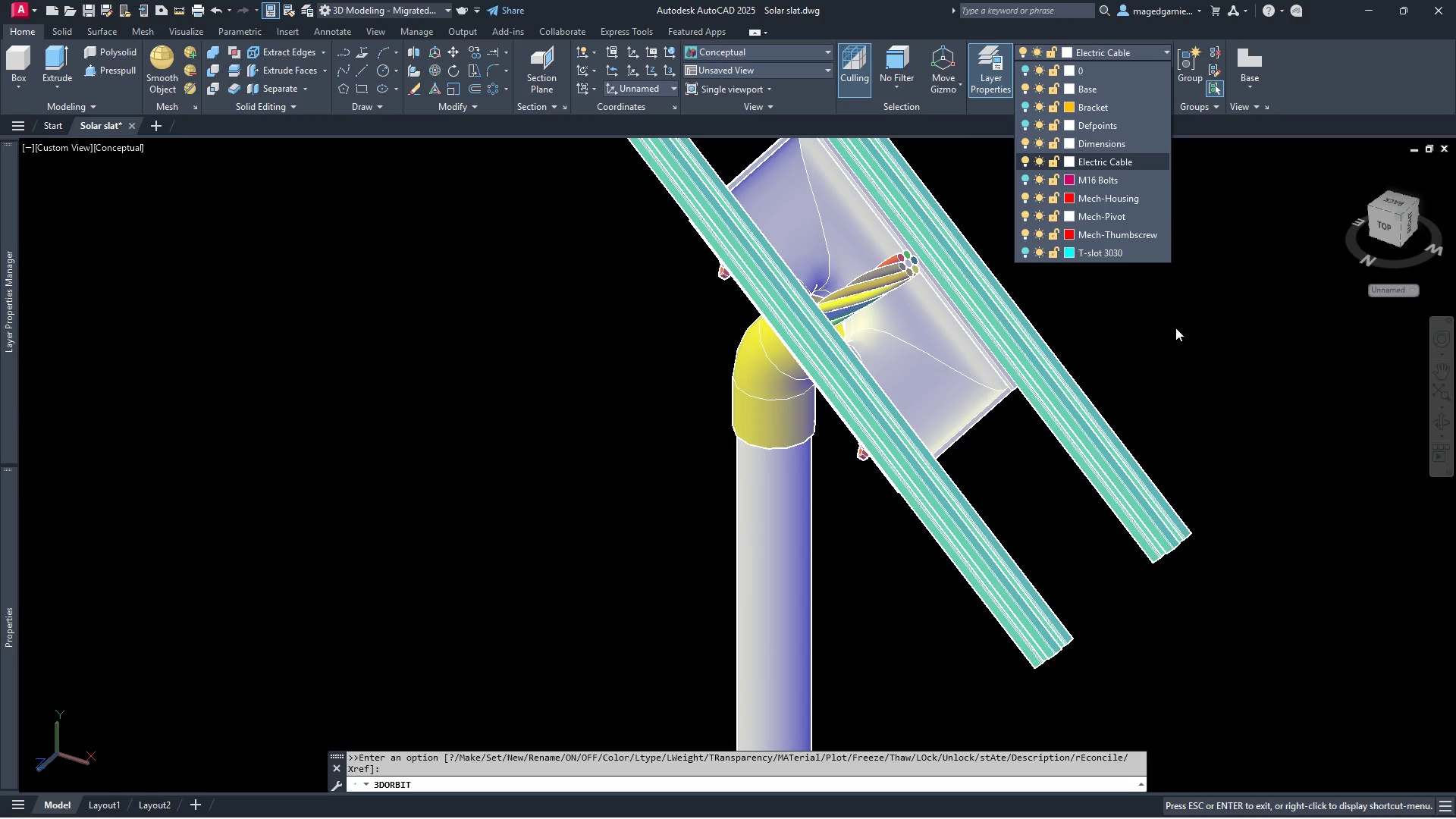 
key(Escape)
 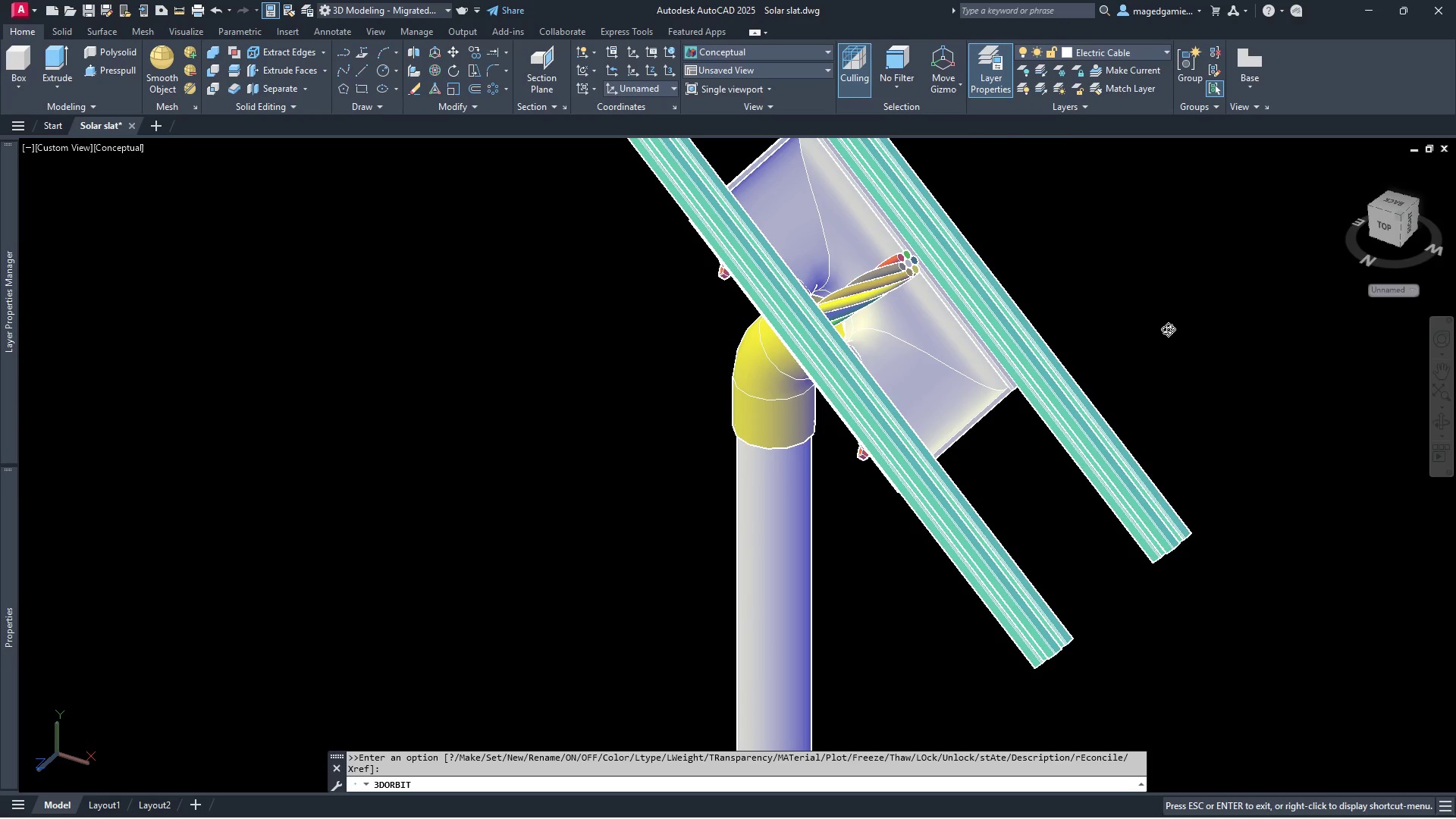 
scroll: coordinate [1154, 370], scroll_direction: down, amount: 14.0
 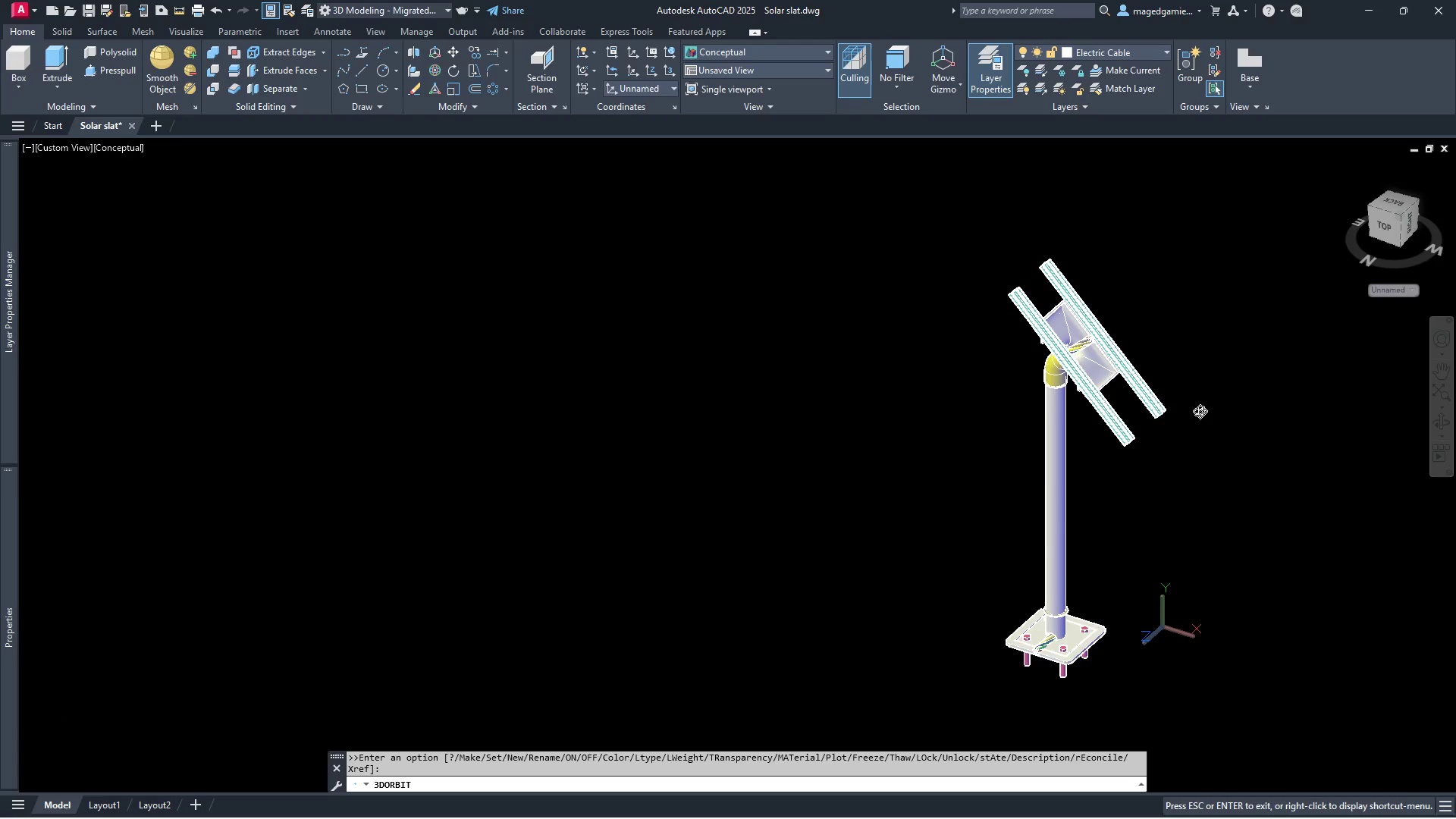 
scroll: coordinate [1087, 745], scroll_direction: up, amount: 11.0
 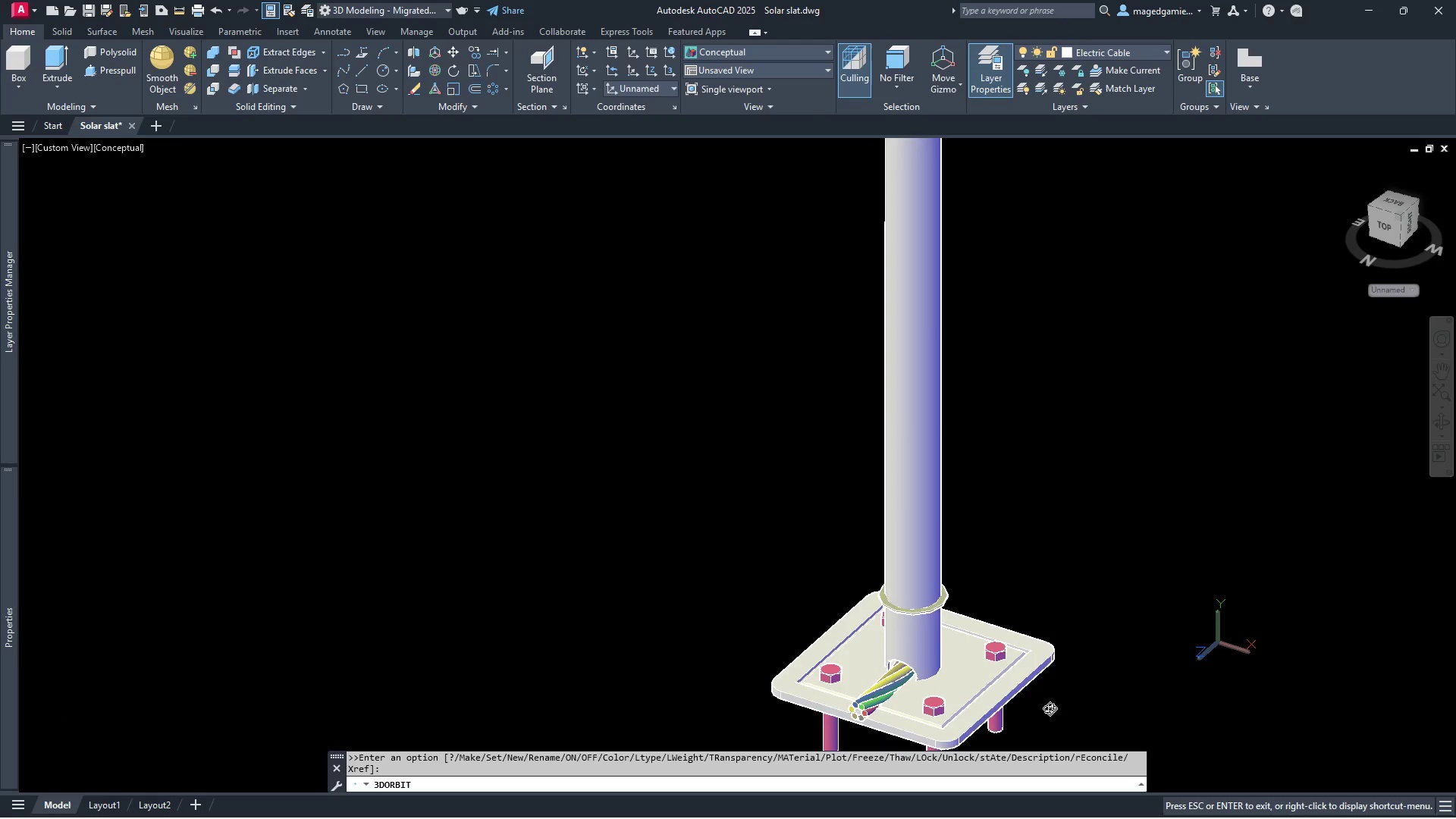 
scroll: coordinate [1034, 693], scroll_direction: down, amount: 3.0
 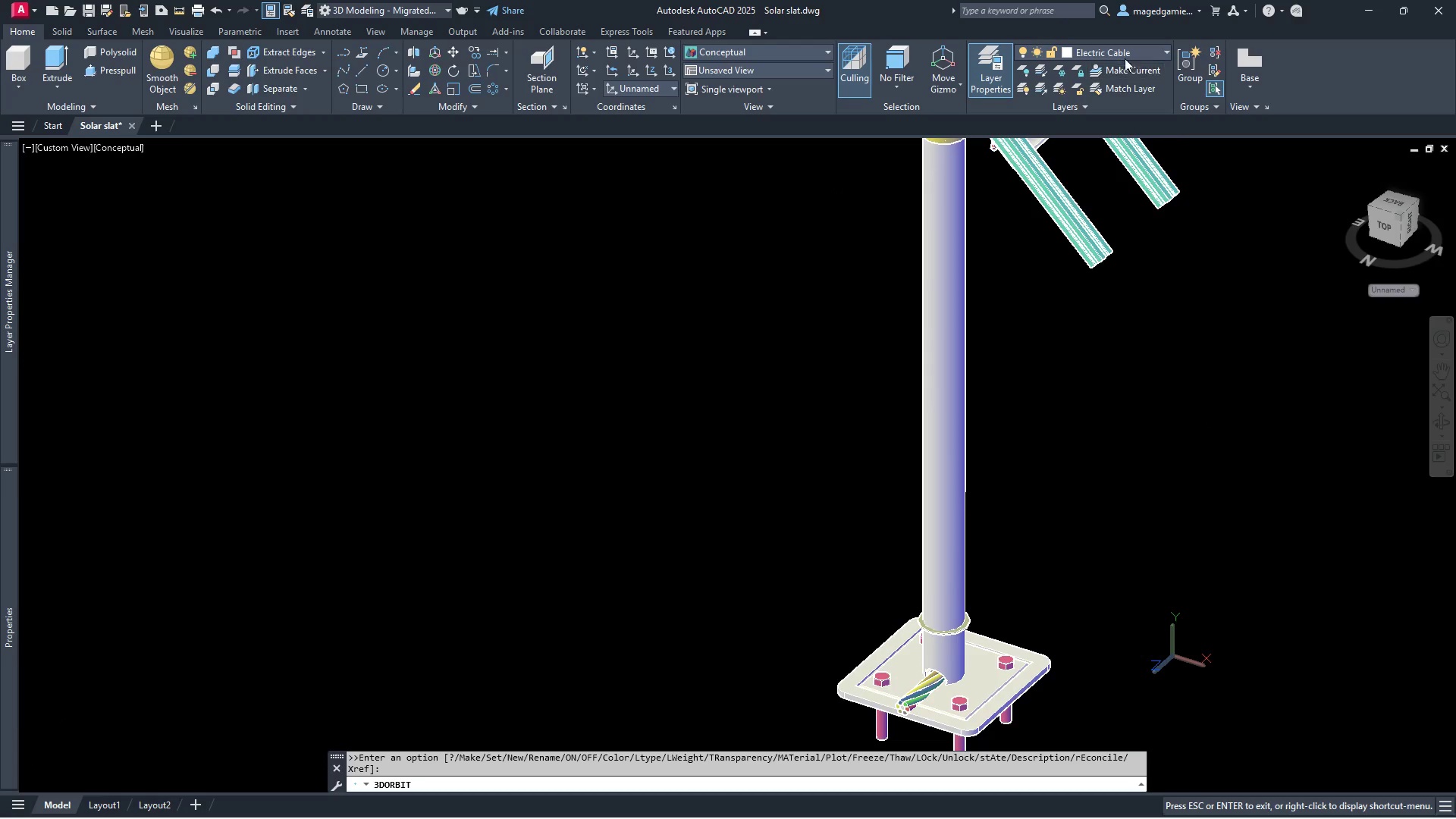 
left_click([1125, 53])
 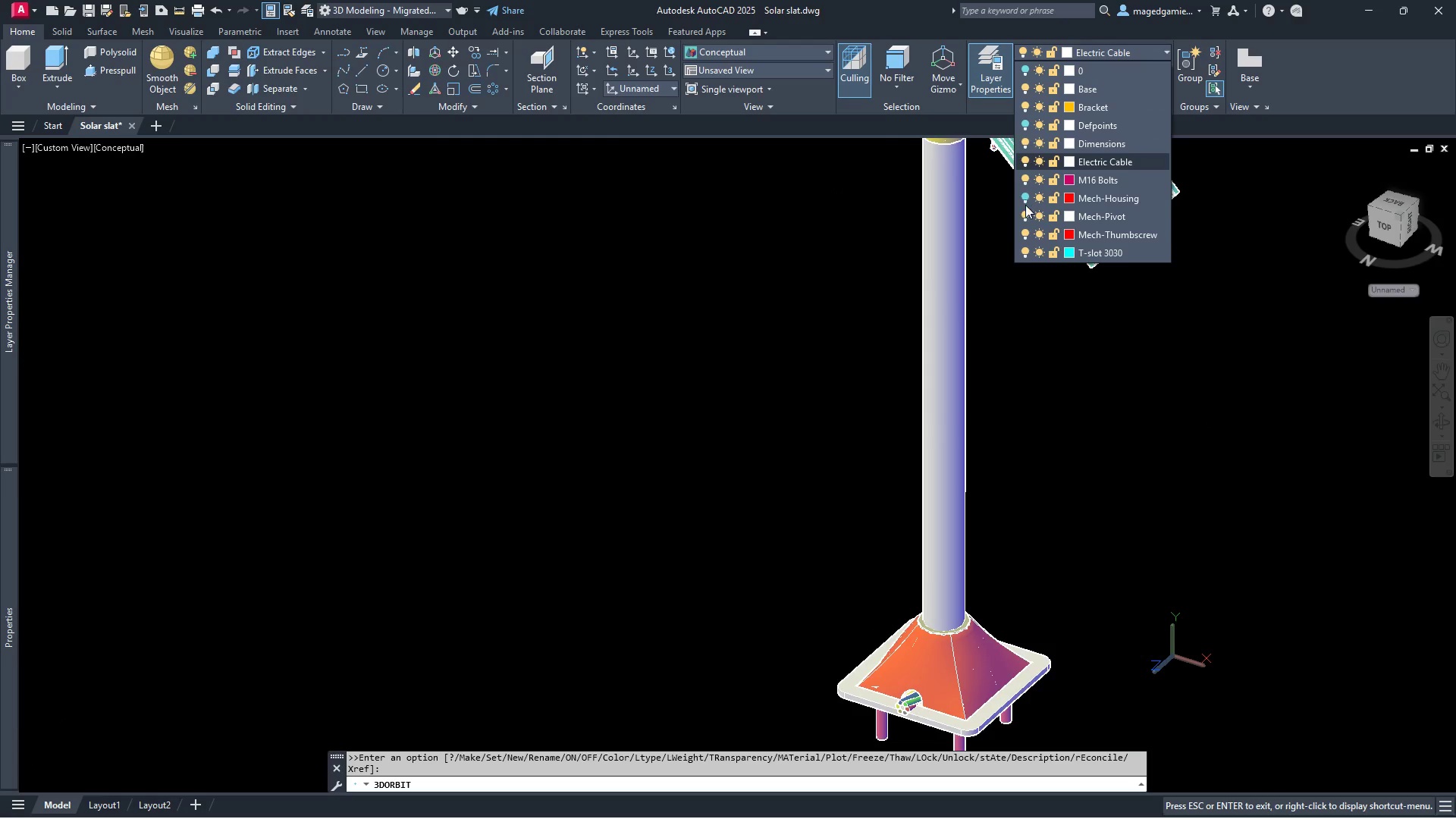 
key(Escape)
 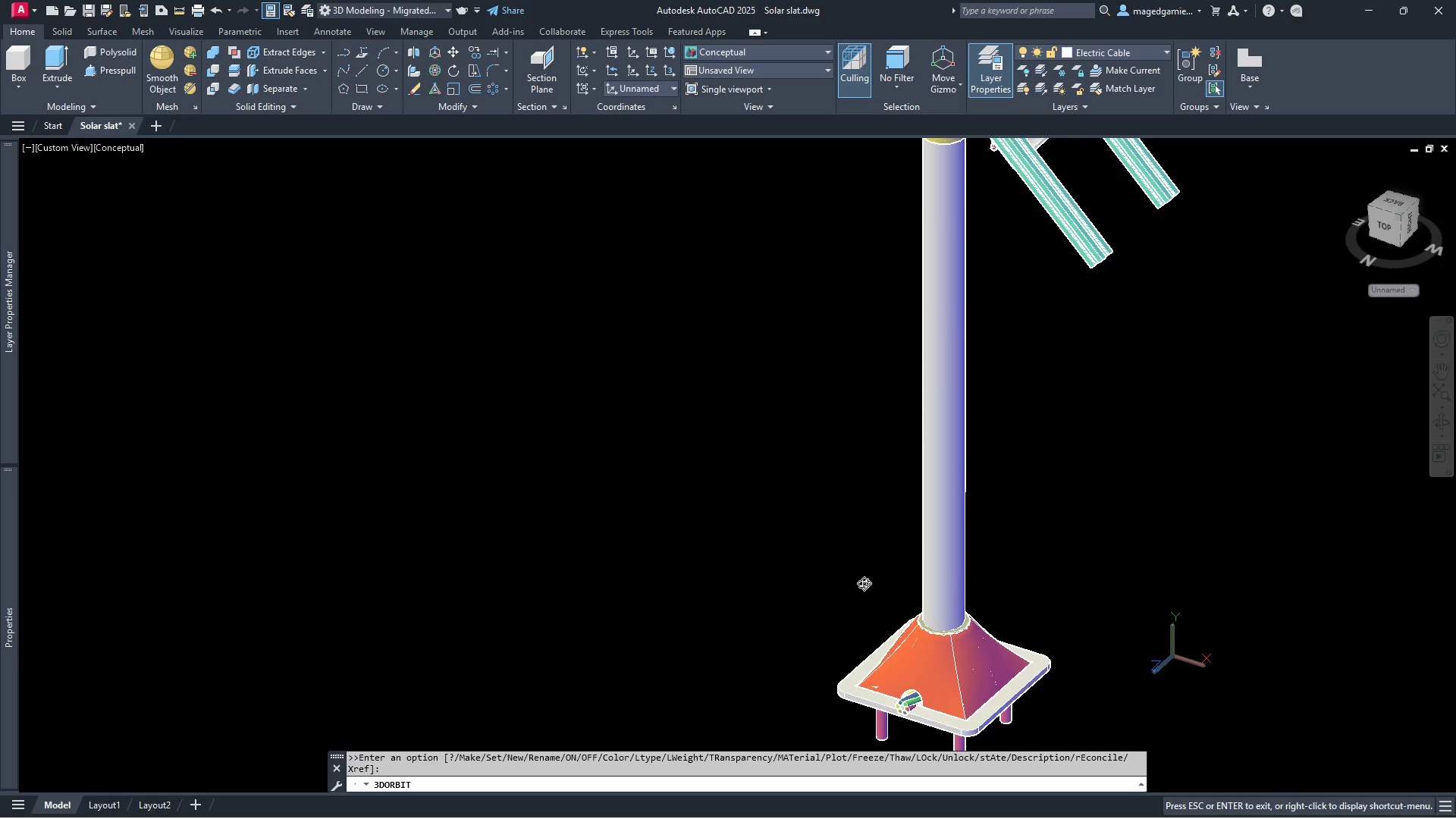 
scroll: coordinate [842, 609], scroll_direction: down, amount: 6.0
 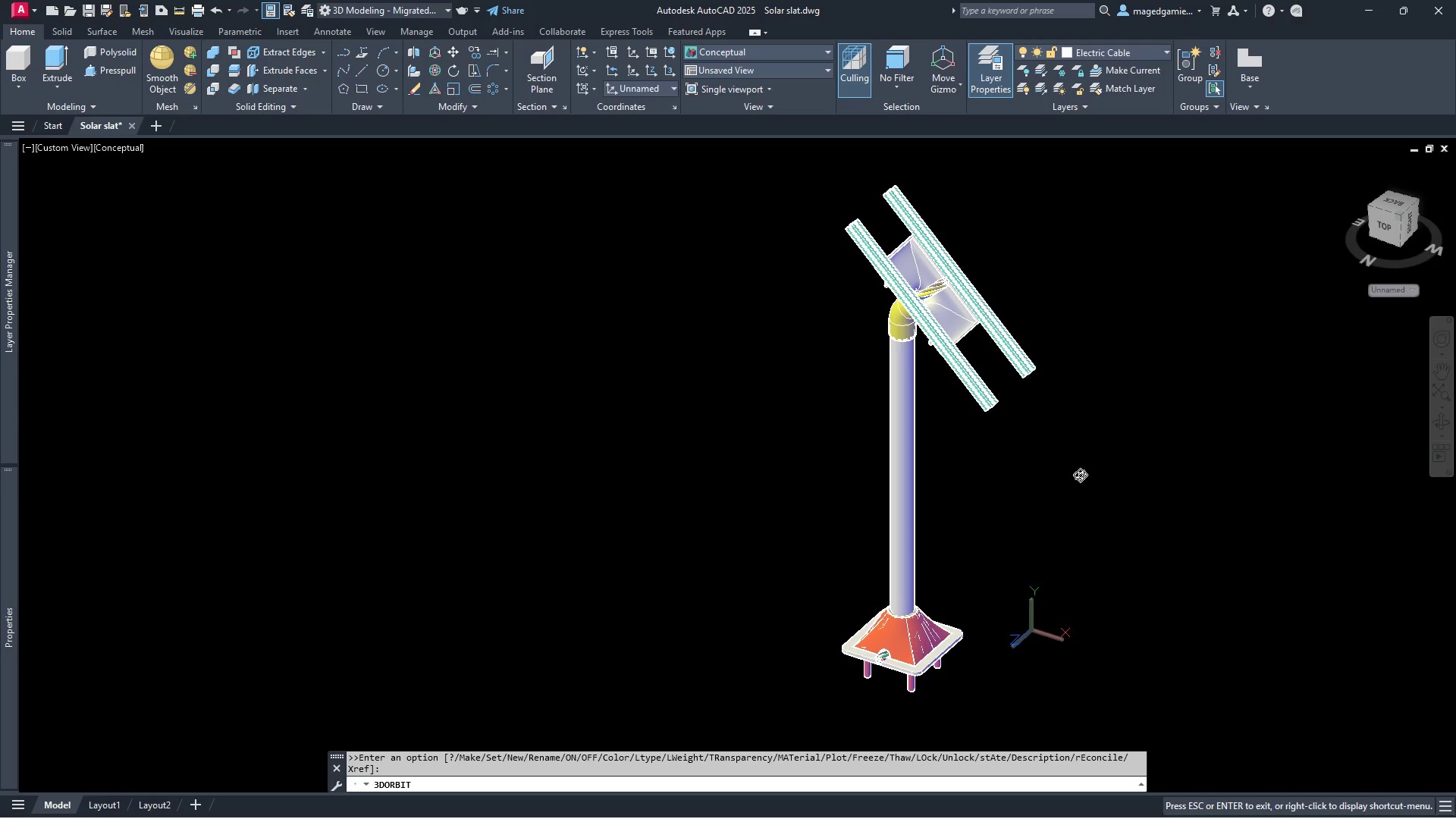 
scroll: coordinate [1081, 475], scroll_direction: up, amount: 1.0
 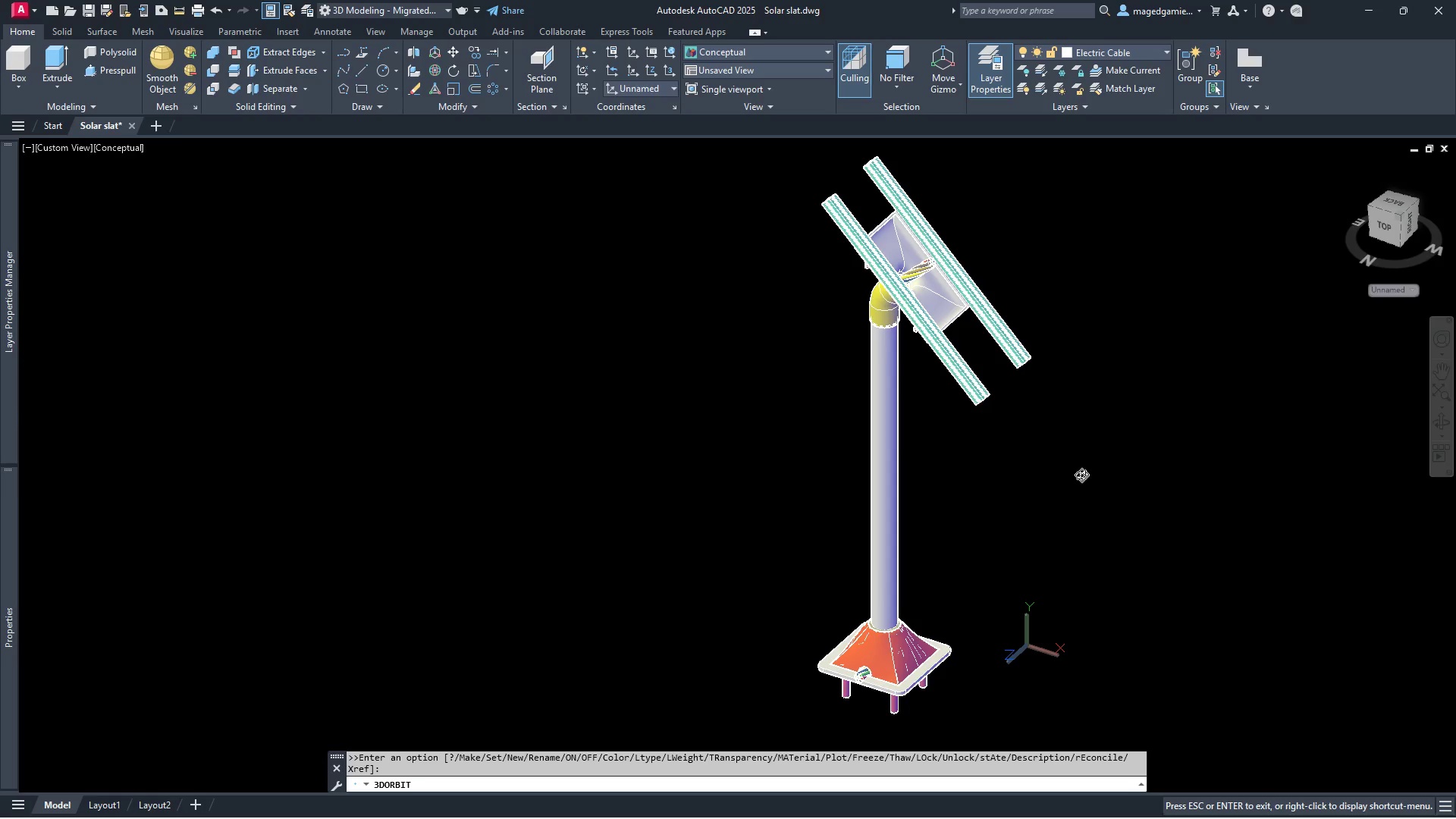 
wait(12.92)
 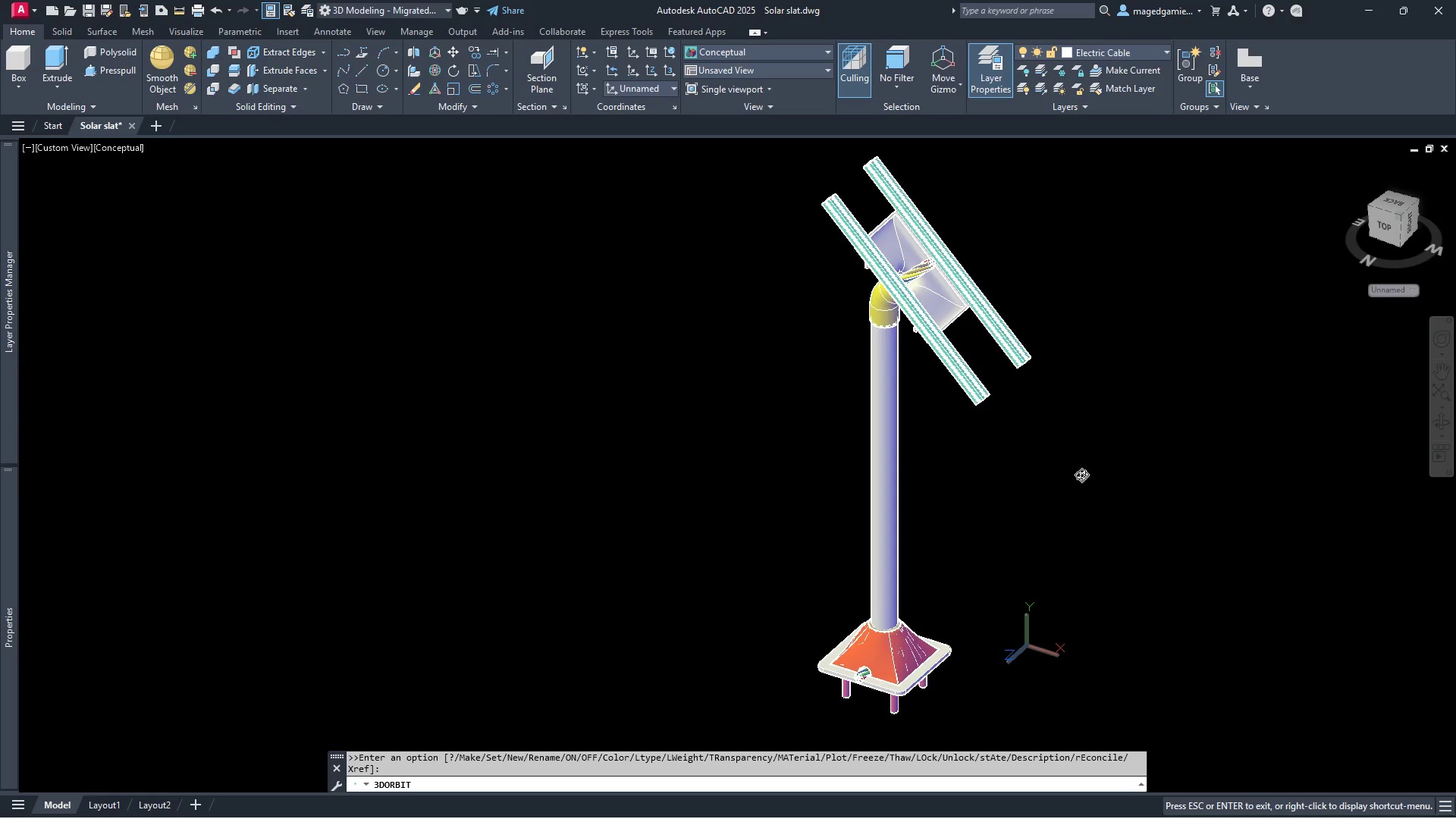 
left_click([804, 52])
 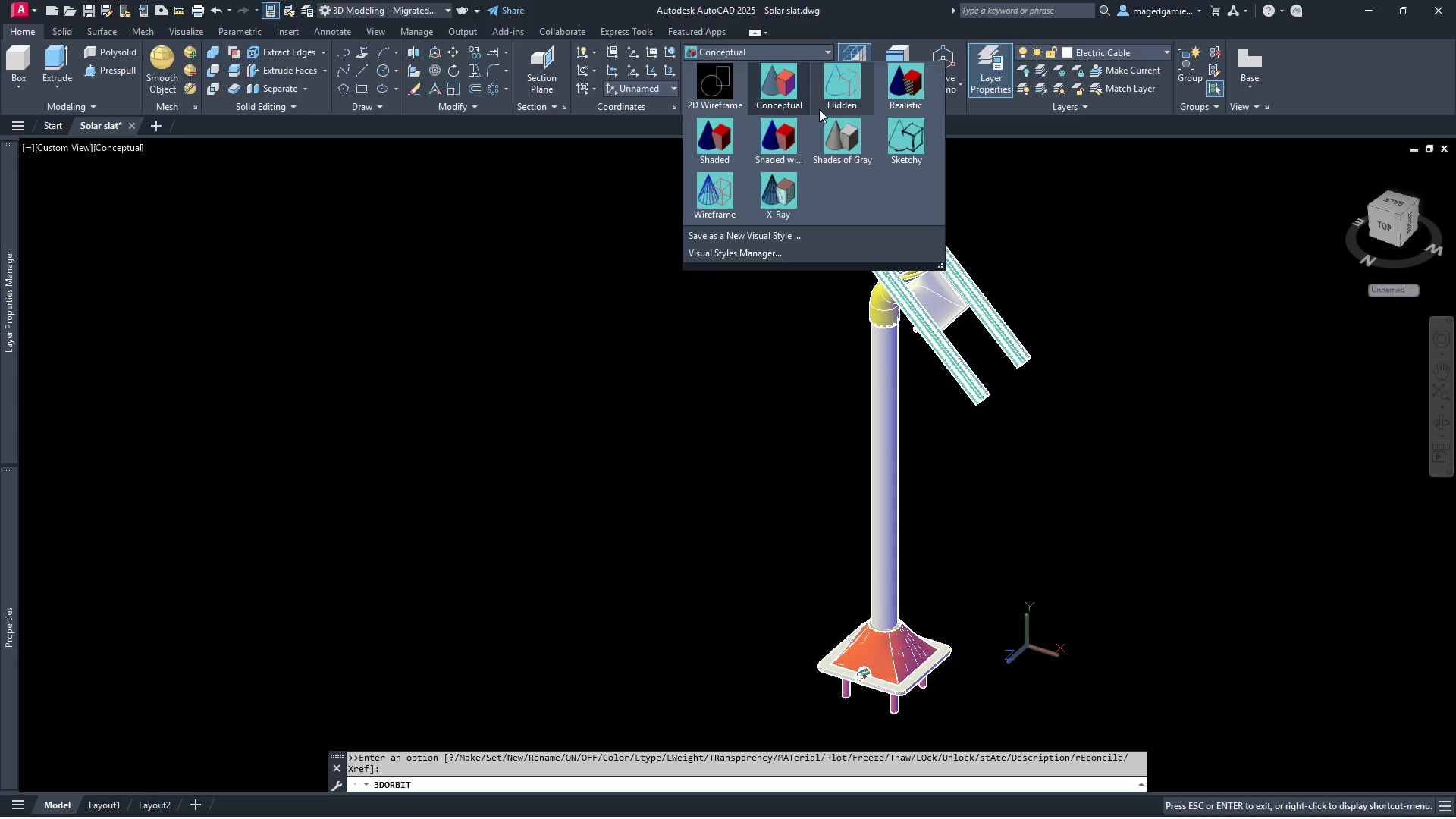 
left_click([849, 67])
 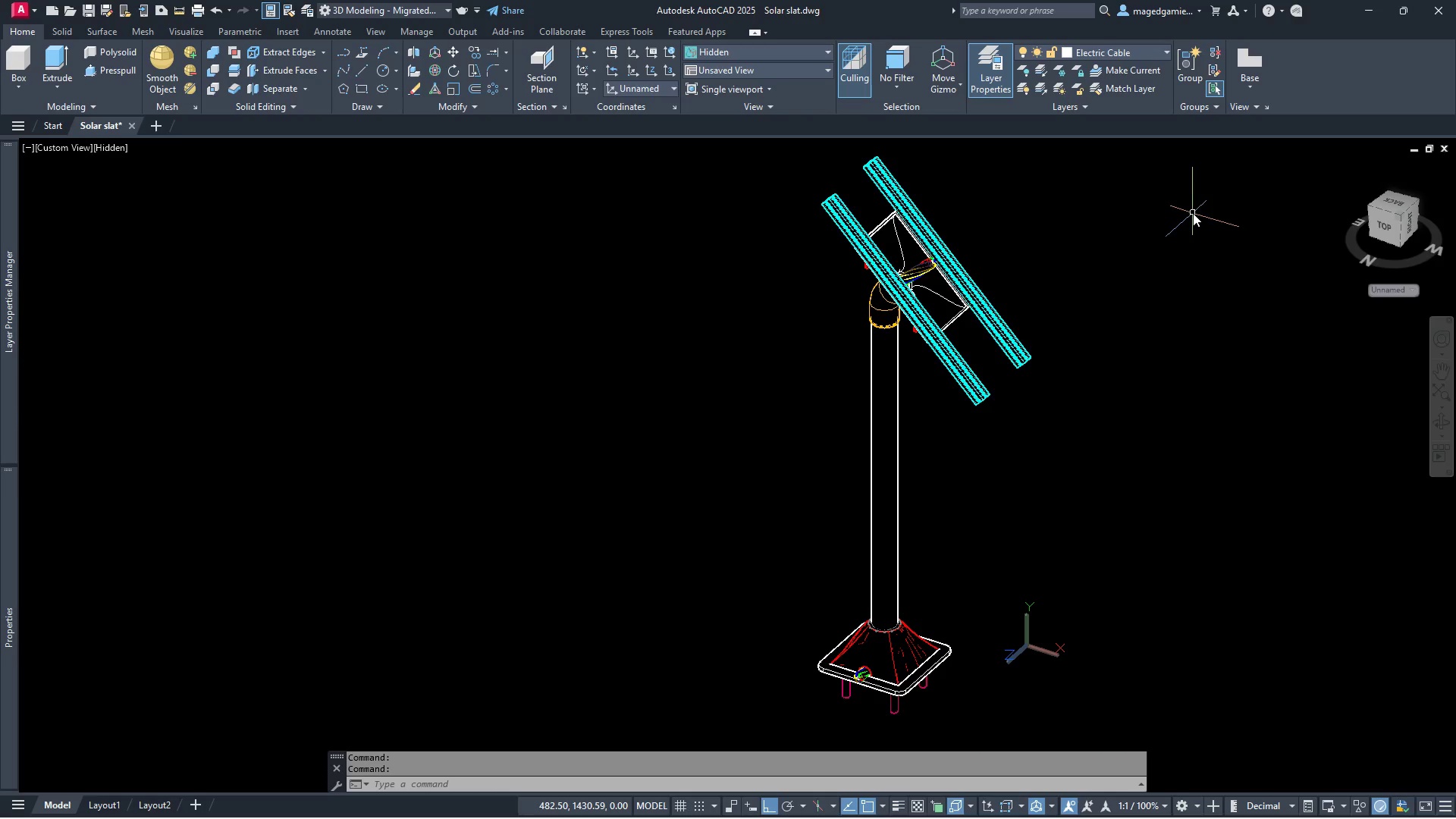 
scroll: coordinate [1052, 391], scroll_direction: up, amount: 2.0
 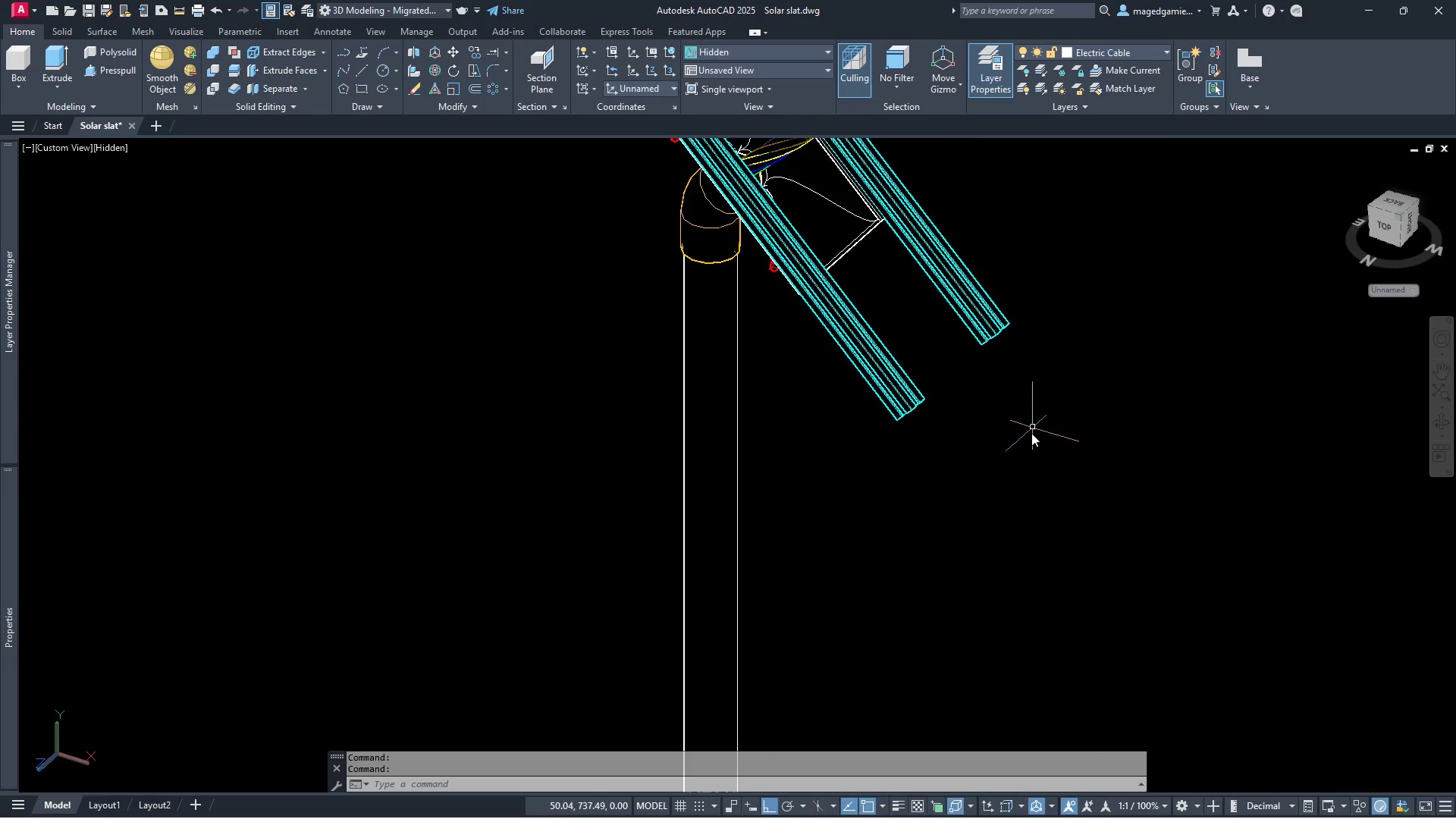 
scroll: coordinate [1029, 455], scroll_direction: down, amount: 2.0
 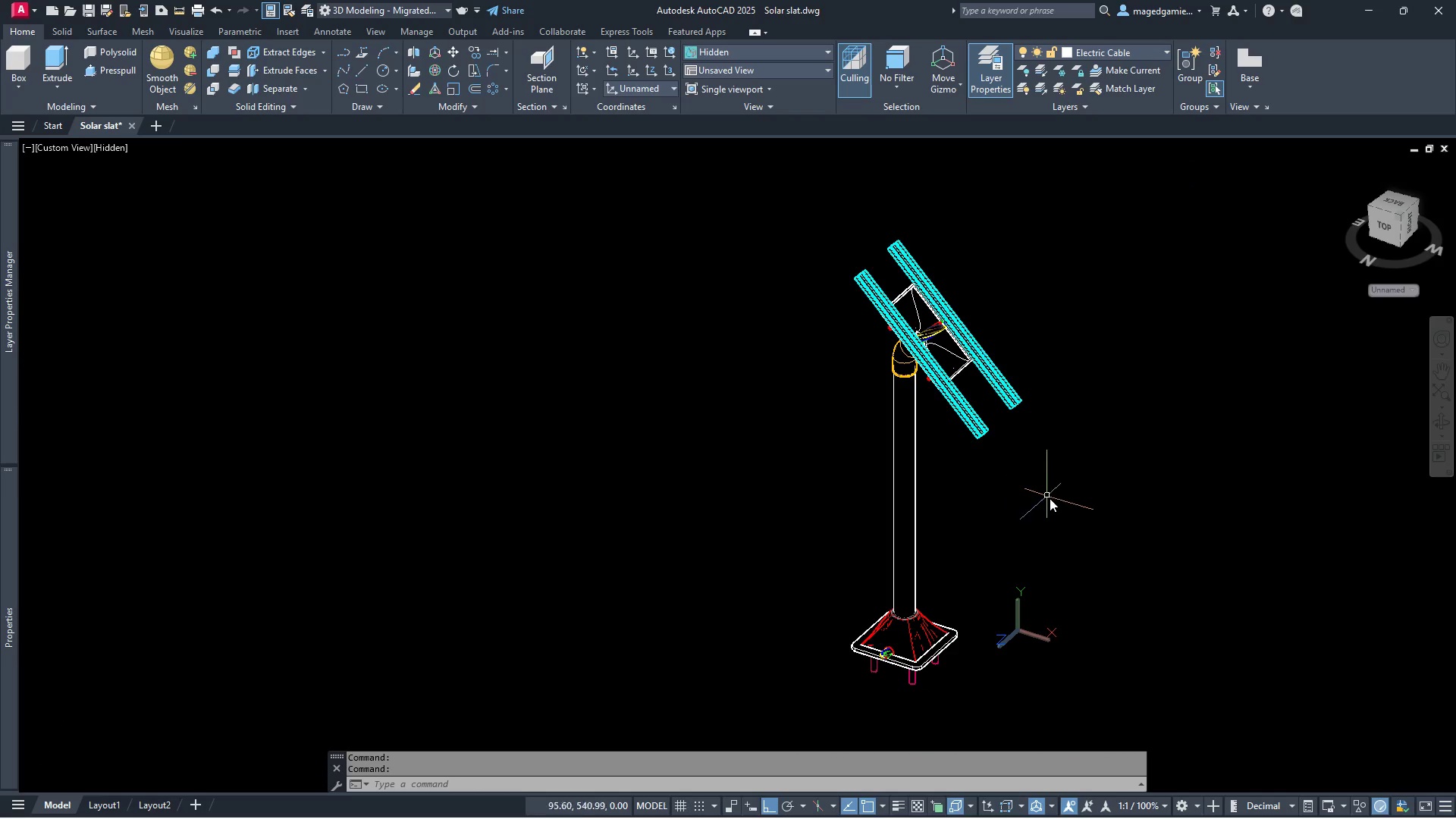 
scroll: coordinate [1051, 500], scroll_direction: up, amount: 1.0
 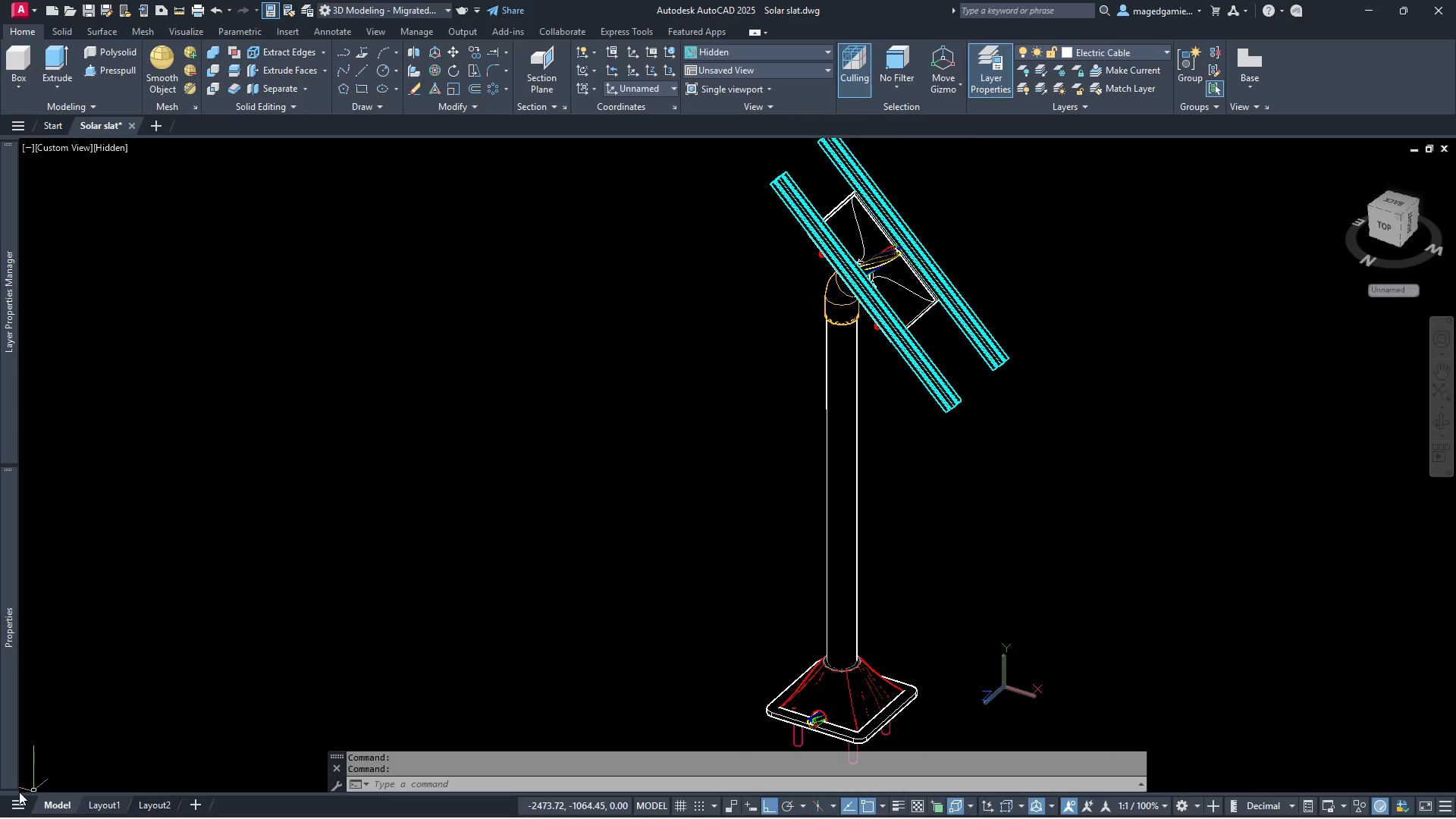 
left_click([117, 807])
 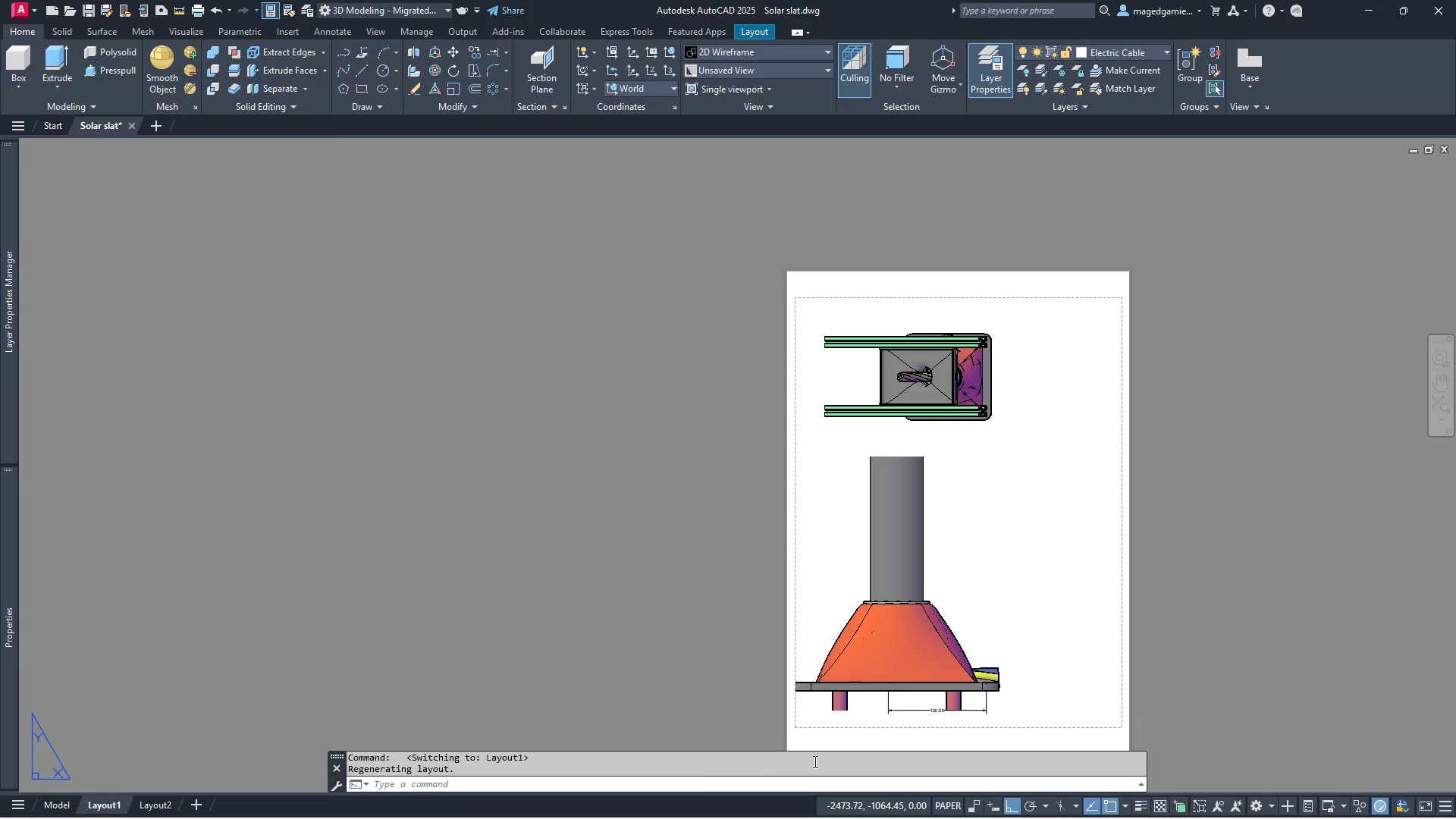 
scroll: coordinate [972, 725], scroll_direction: up, amount: 3.0
 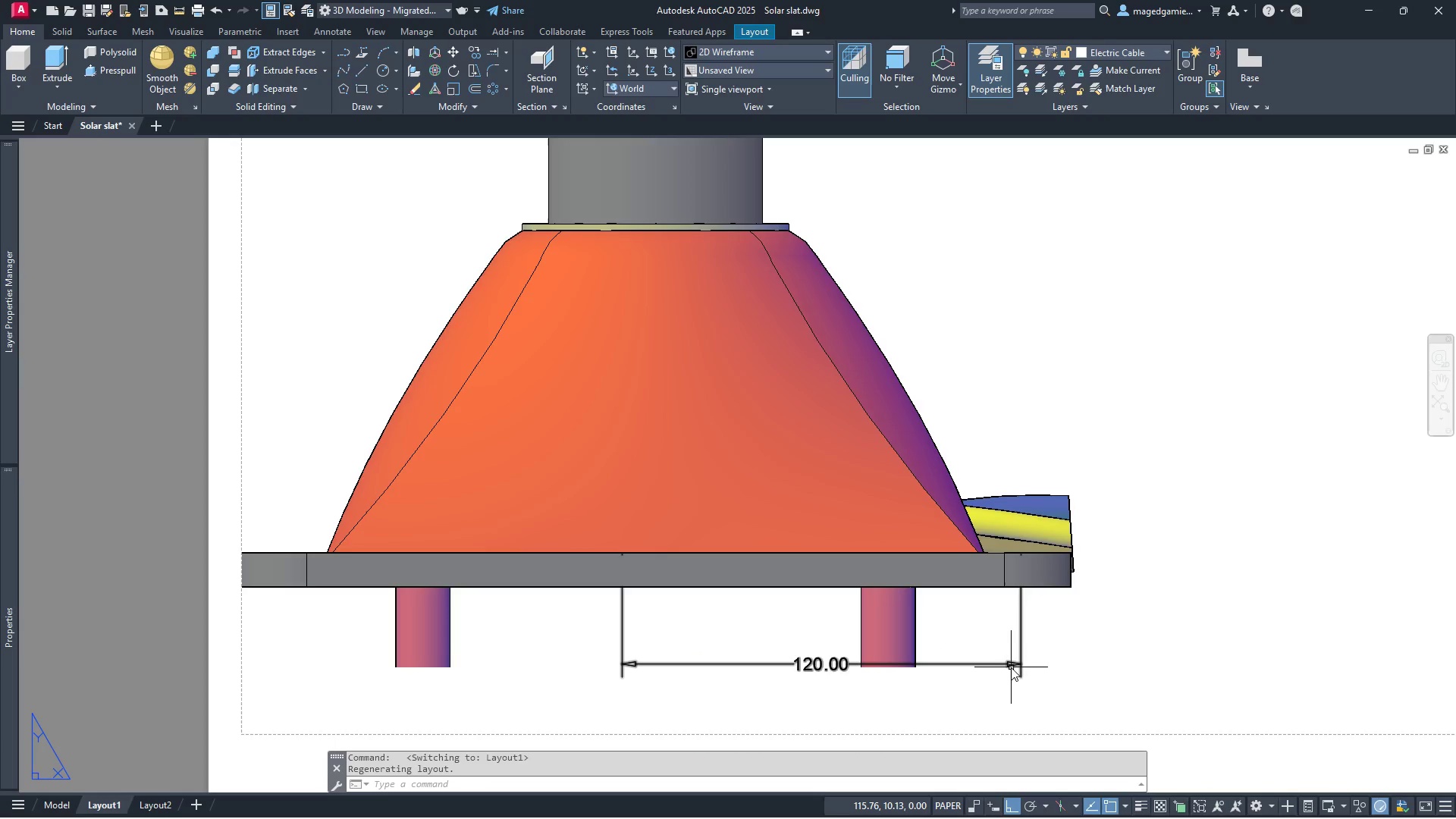 
left_click([1011, 667])
 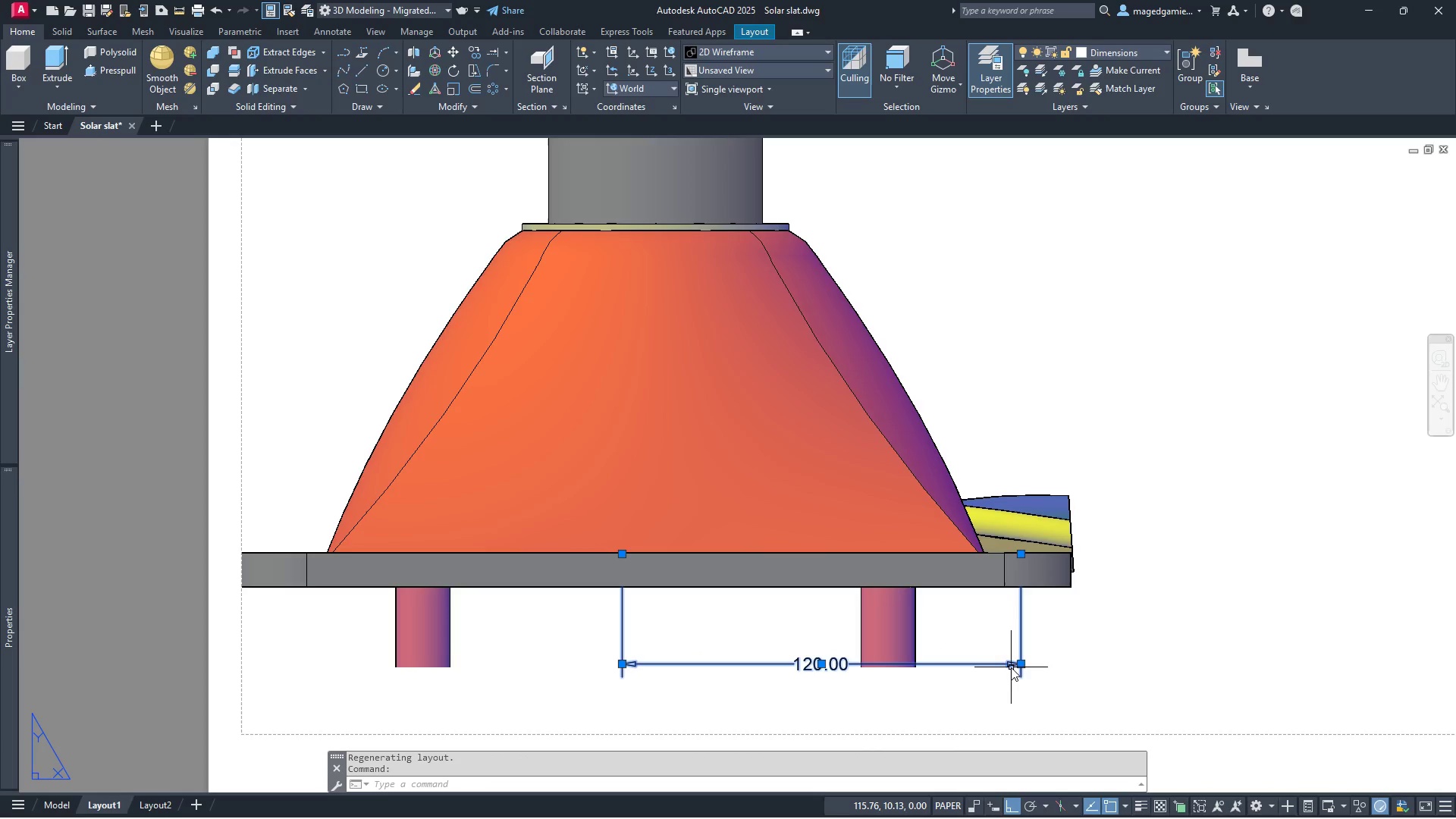 
key(Delete)
 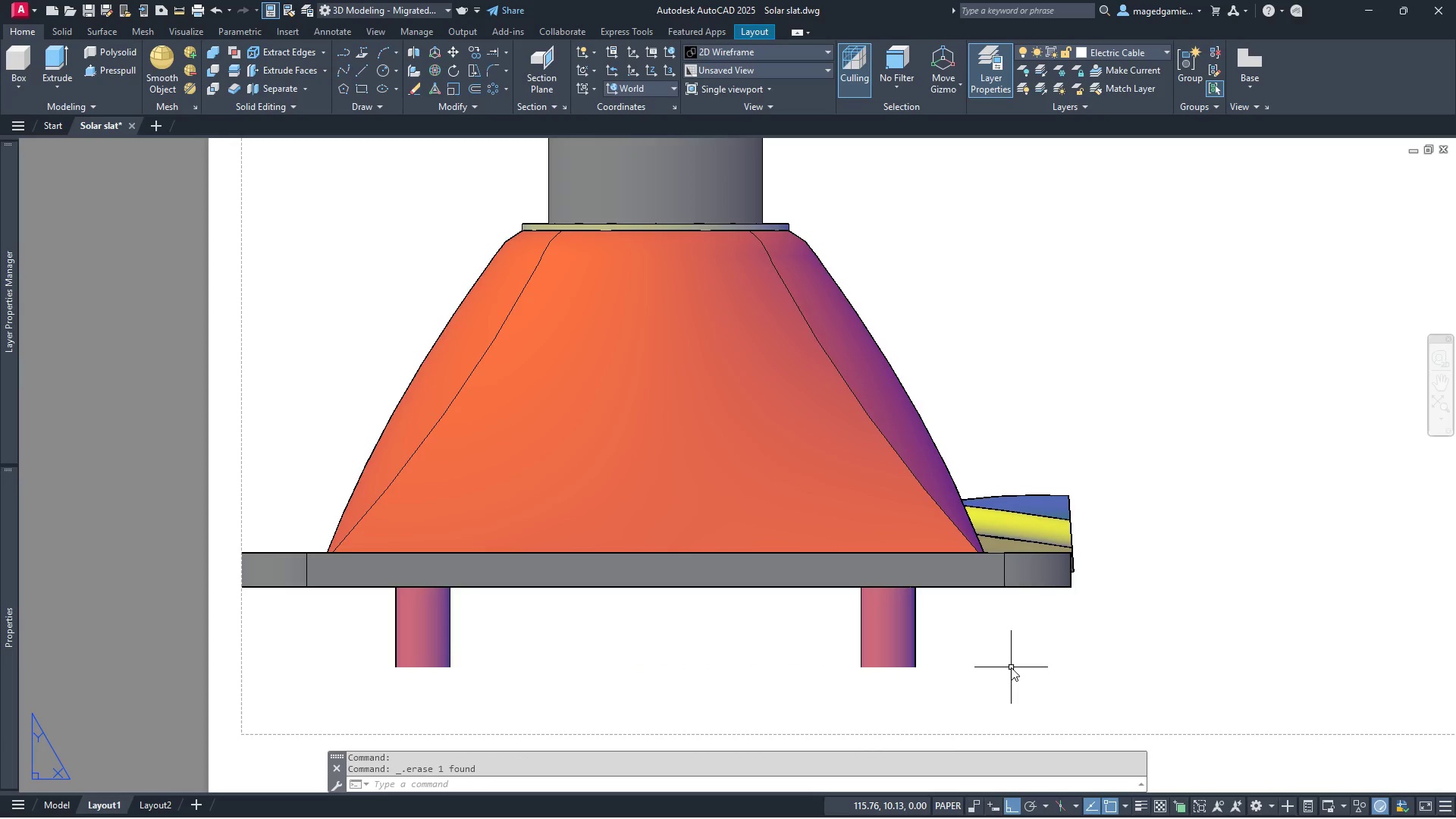 
scroll: coordinate [1013, 676], scroll_direction: down, amount: 2.0
 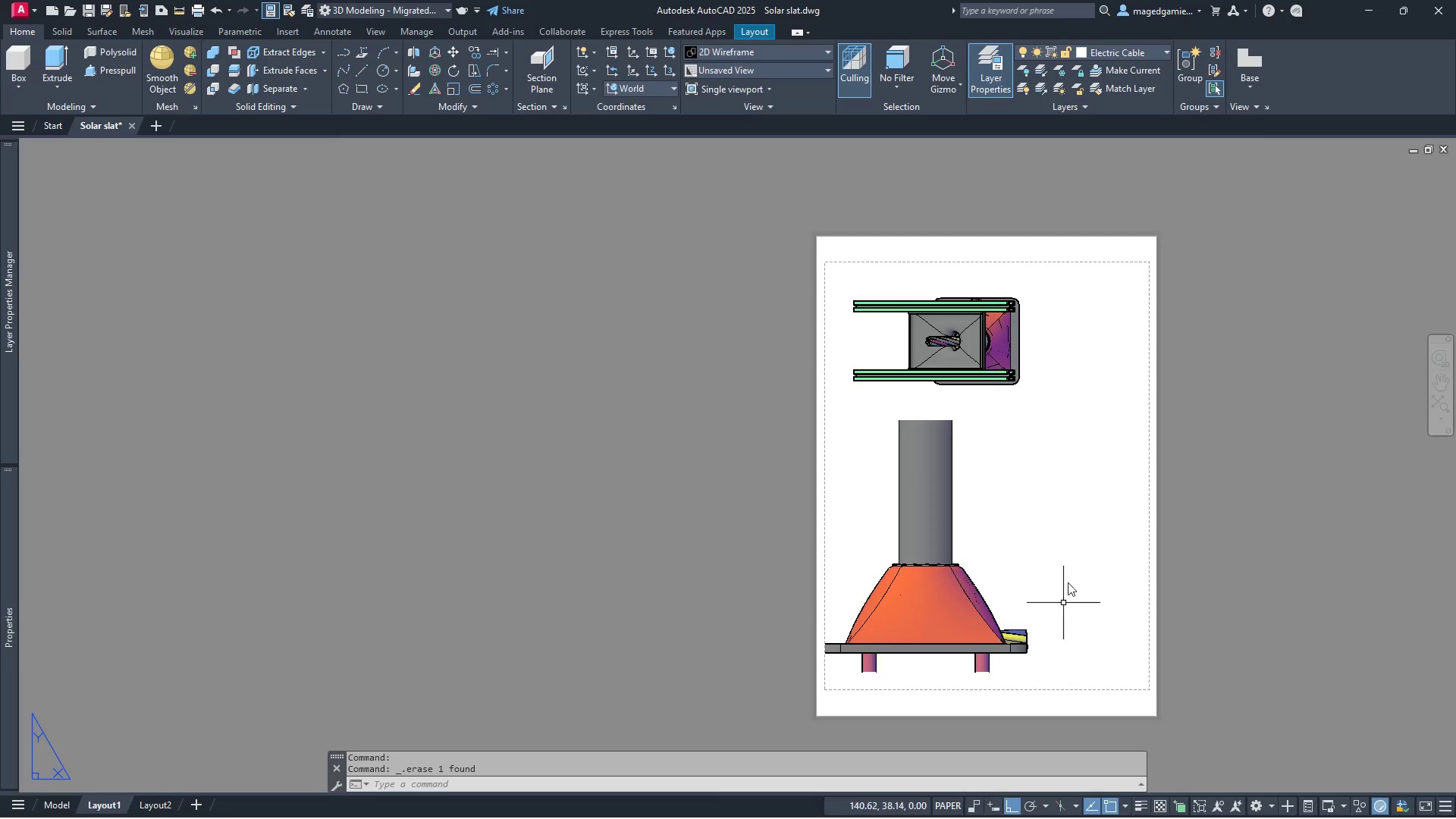 
scroll: coordinate [1075, 502], scroll_direction: up, amount: 1.0
 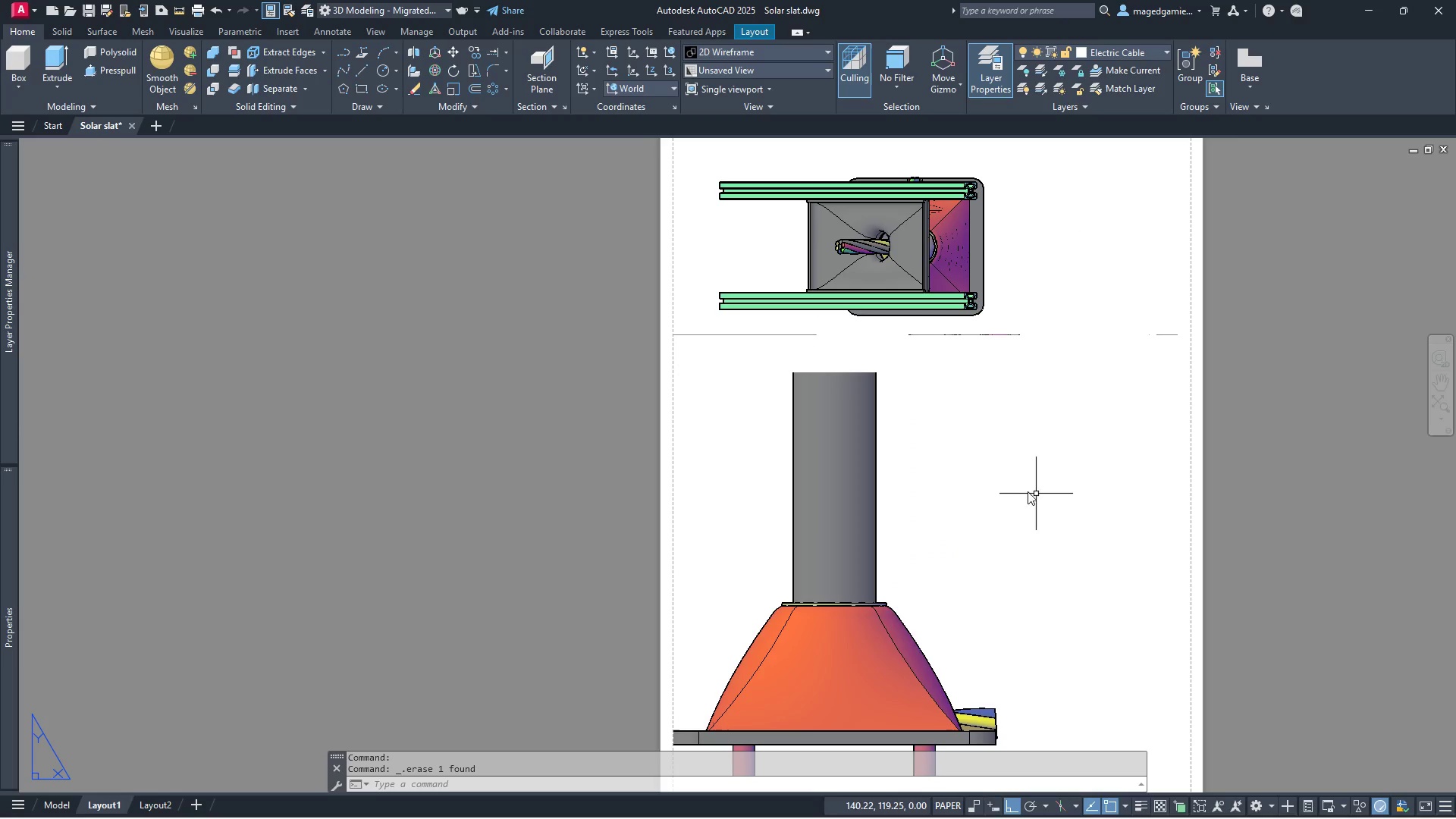 
scroll: coordinate [997, 488], scroll_direction: down, amount: 1.0
 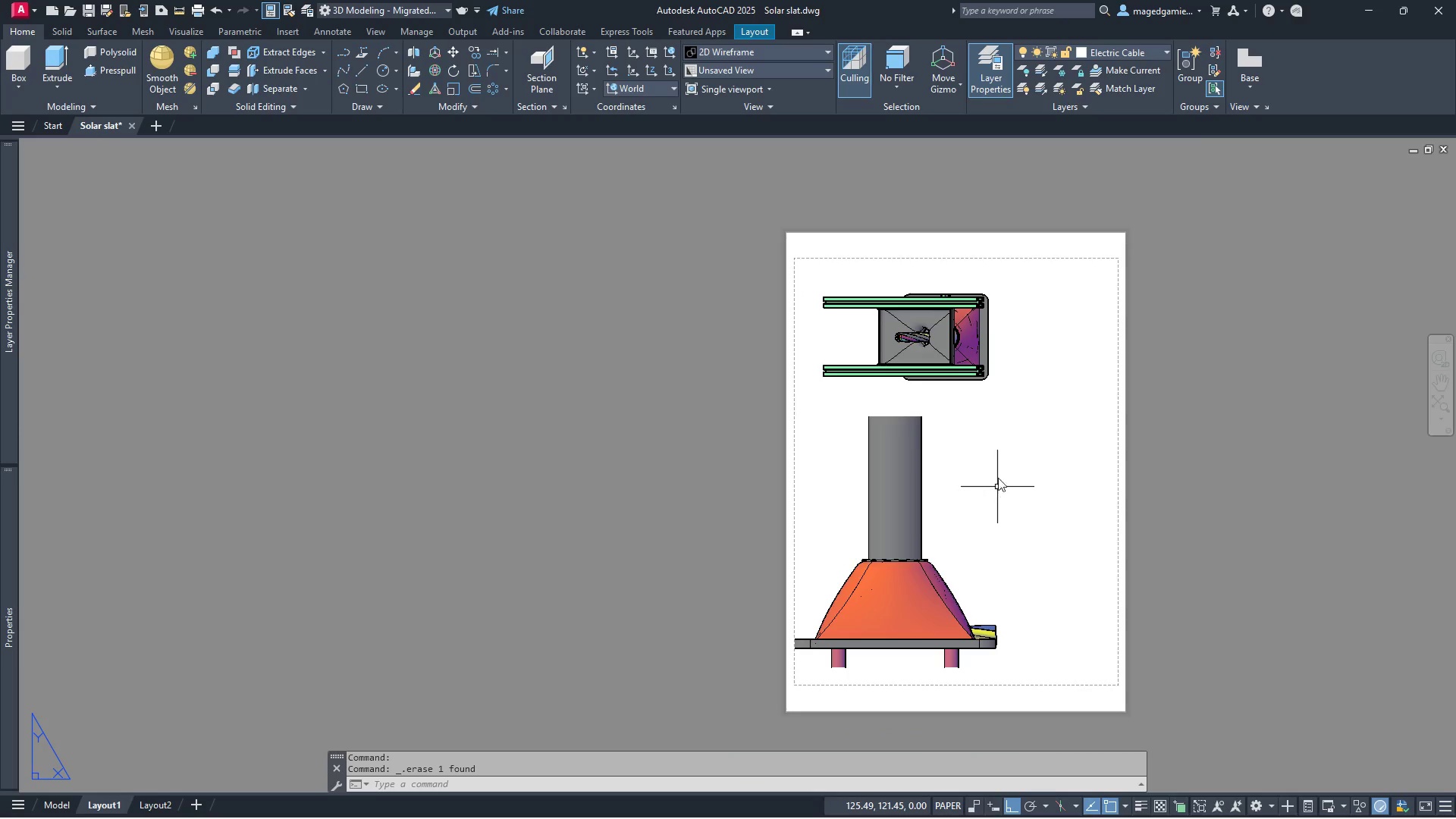 
scroll: coordinate [1012, 445], scroll_direction: up, amount: 3.0
 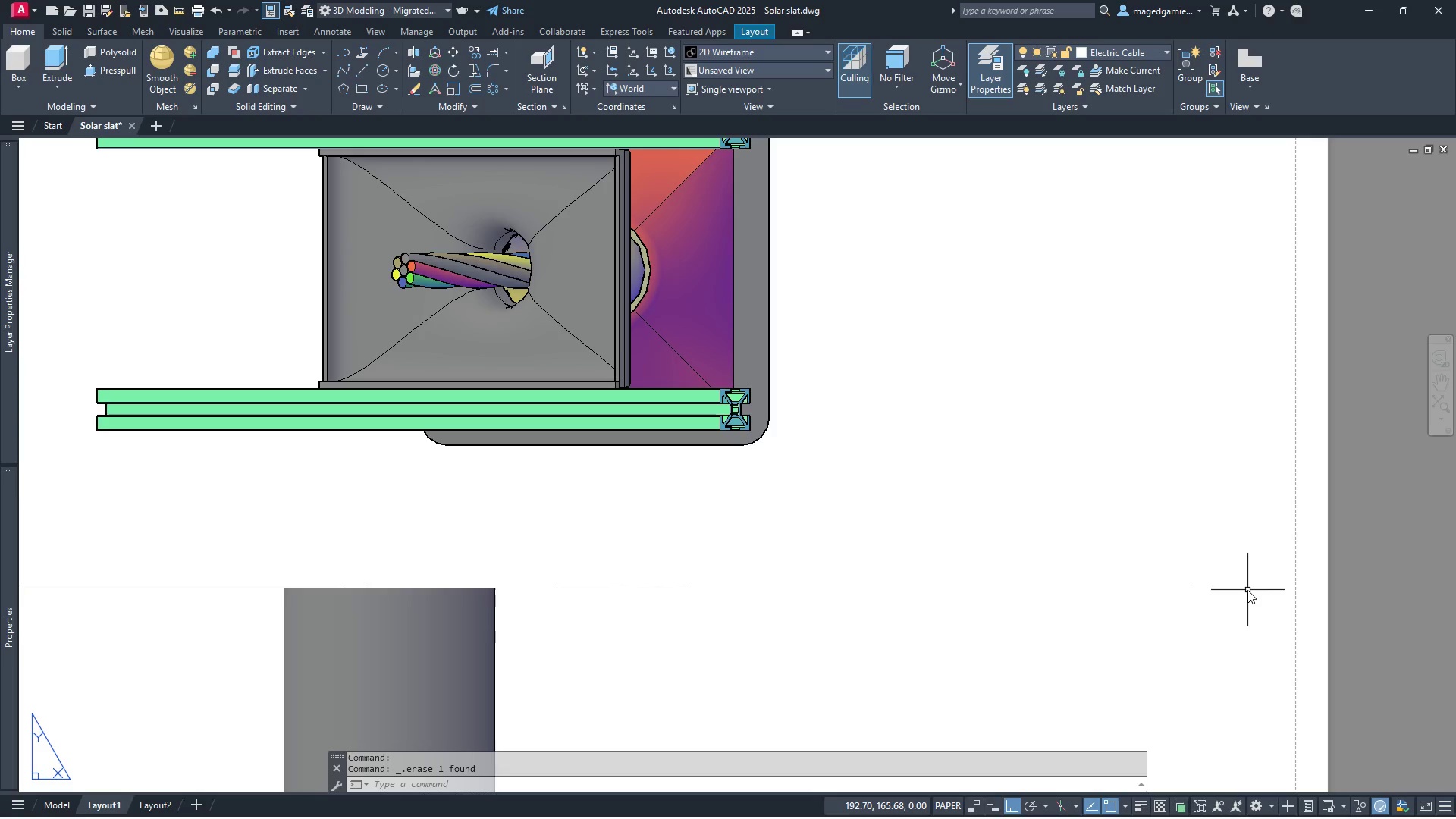 
left_click([1243, 589])
 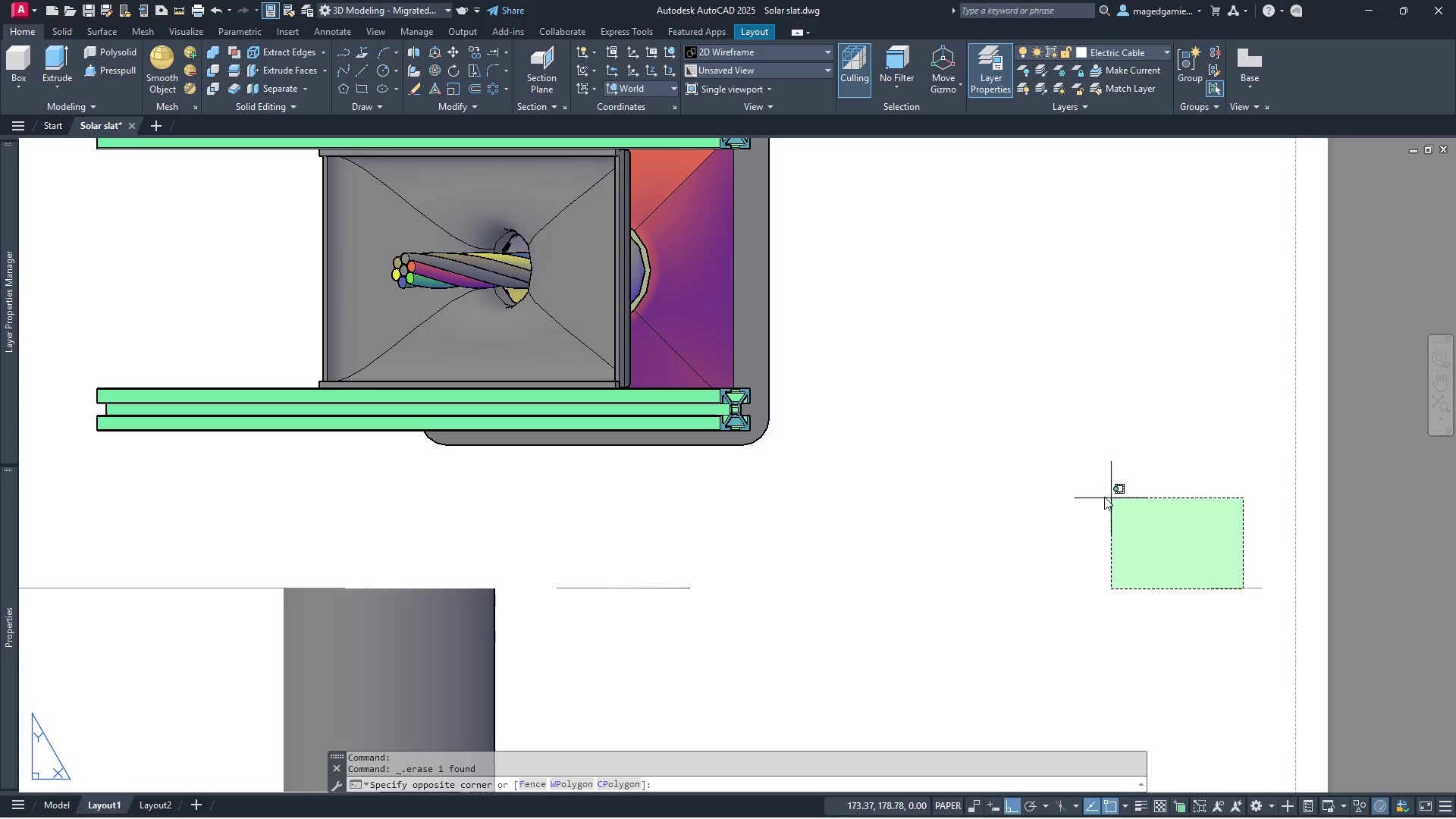 
left_click([1089, 487])
 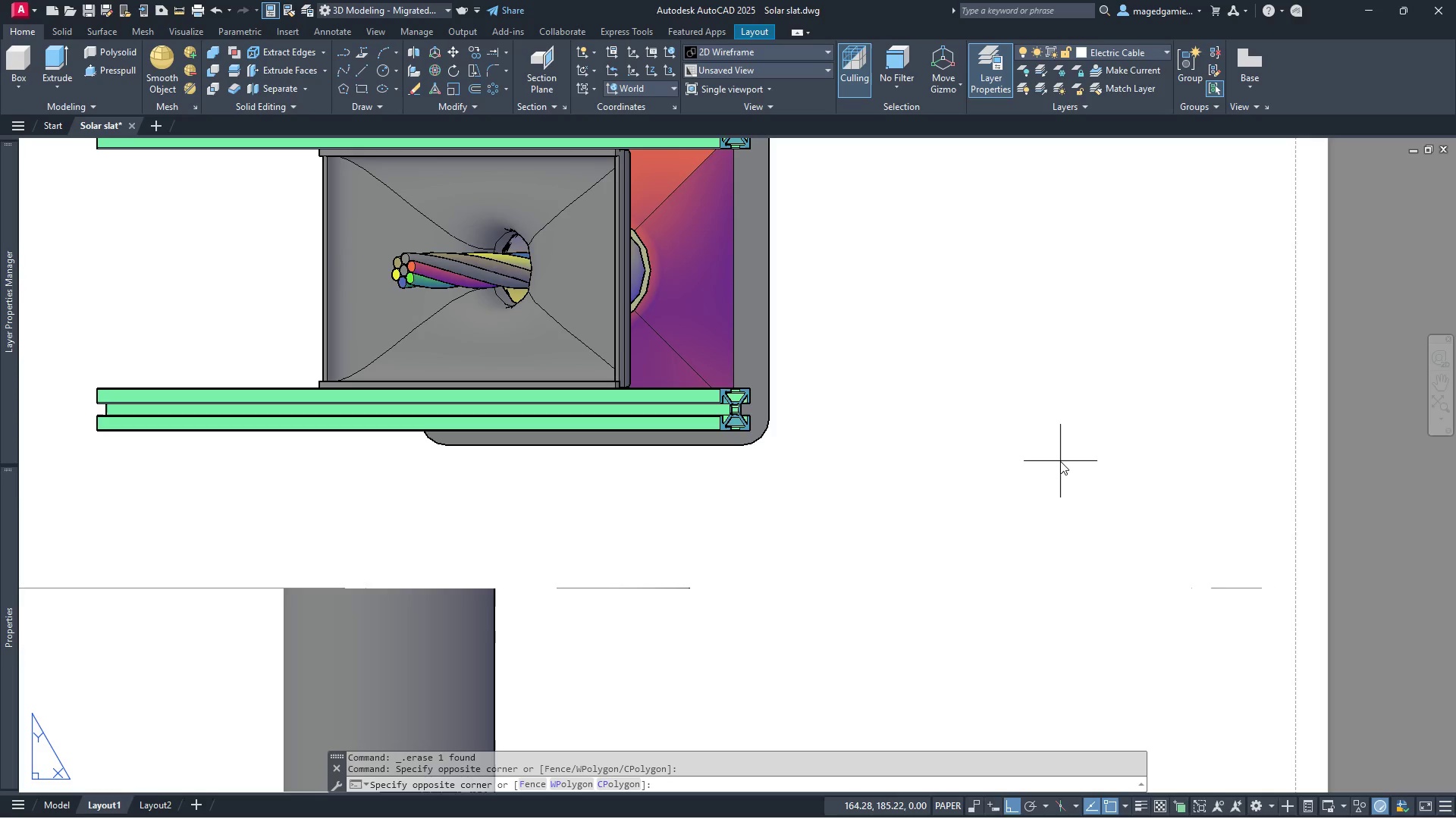 
double_click([1060, 461])
 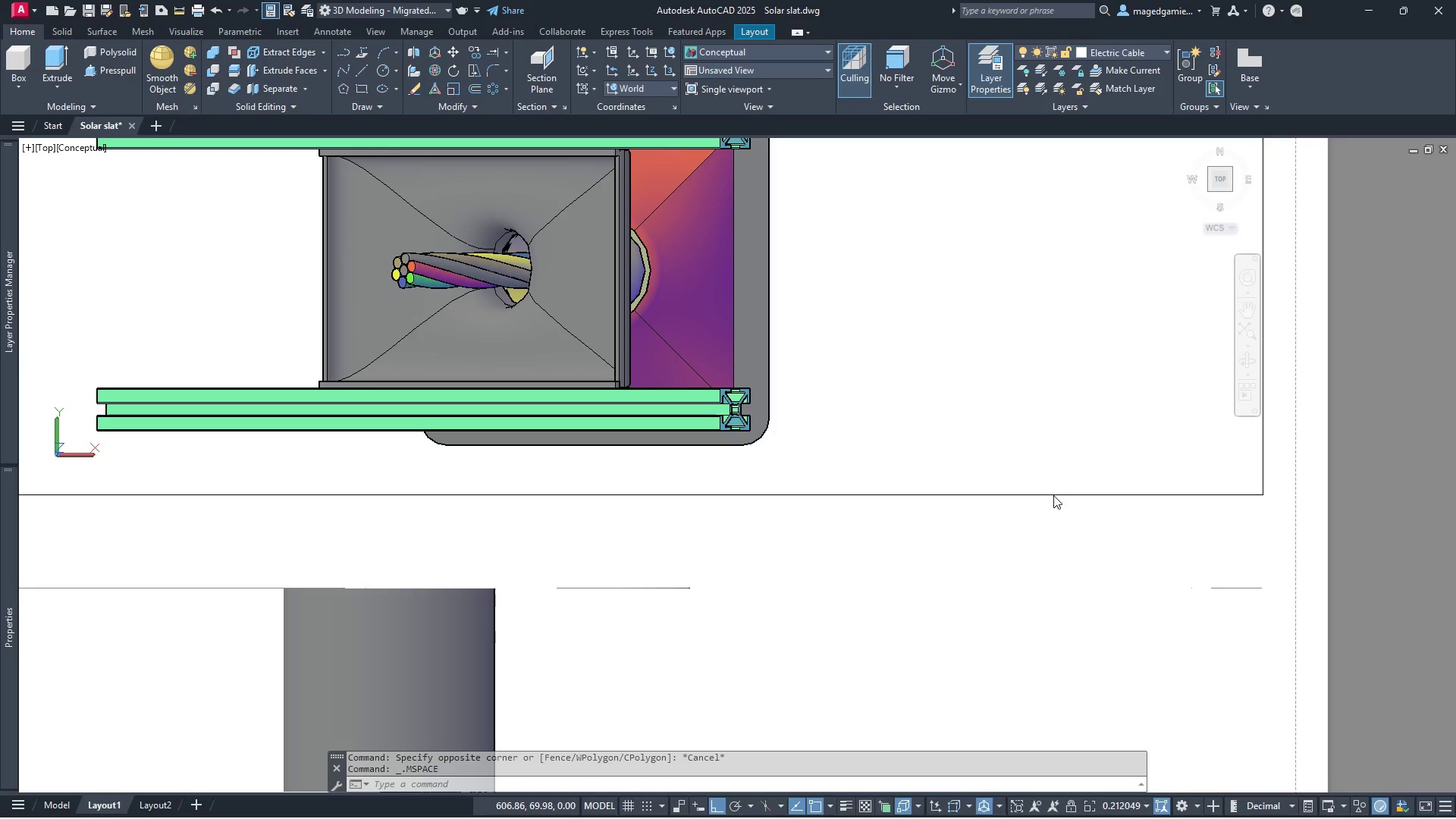 
key(Escape)
 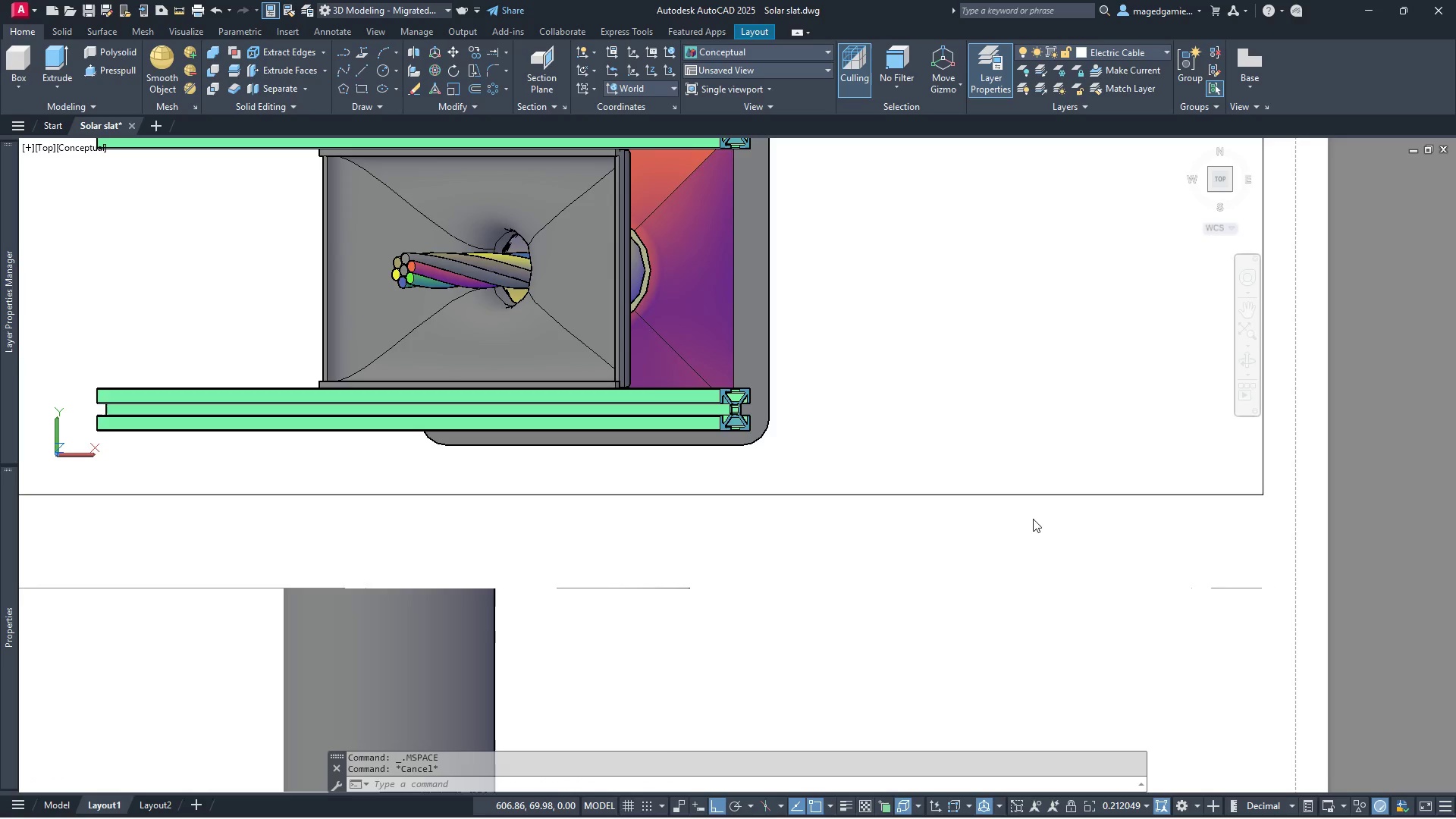 
scroll: coordinate [1029, 526], scroll_direction: down, amount: 1.0
 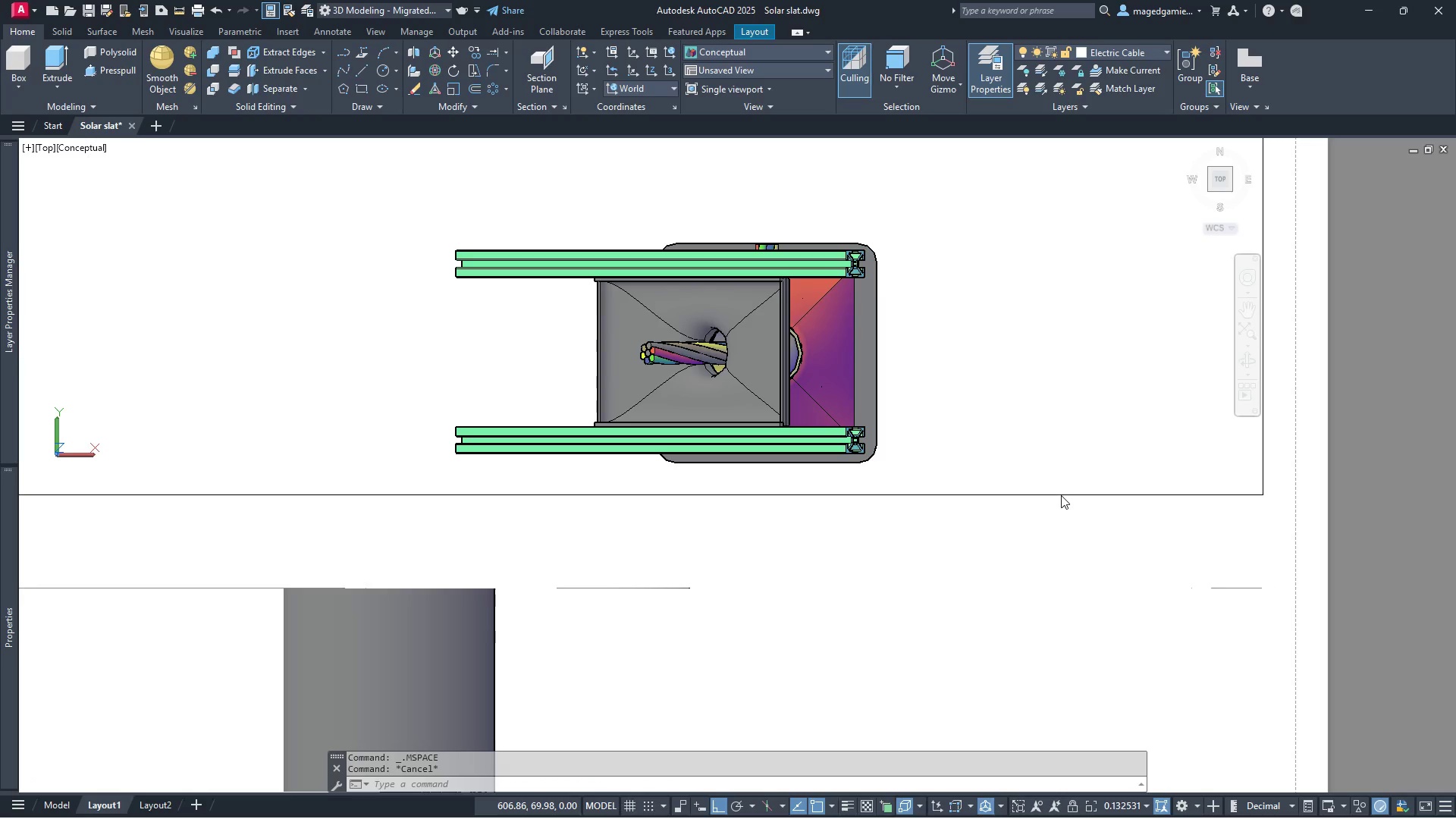 
left_click([1061, 495])
 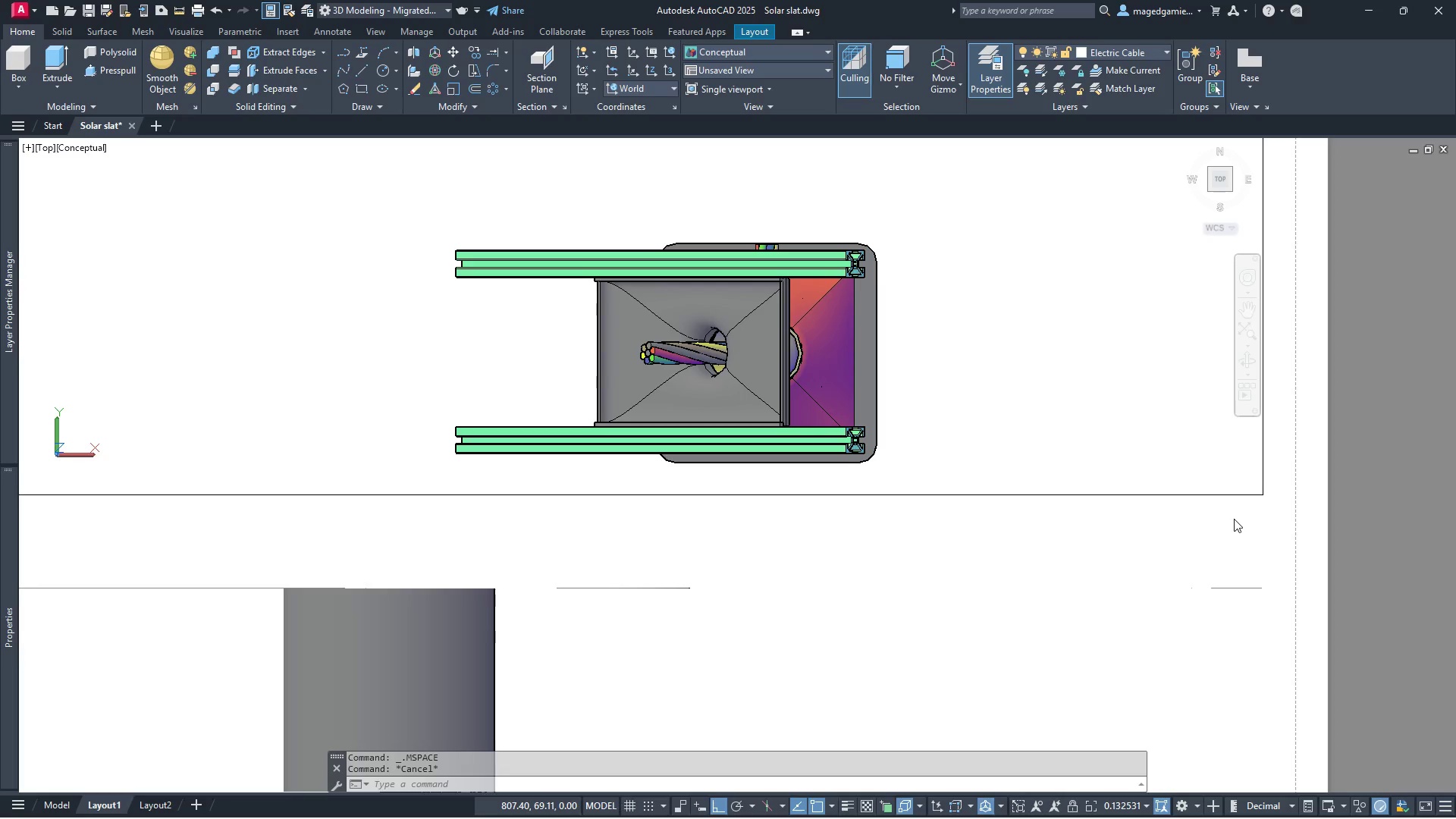 
double_click([1234, 519])
 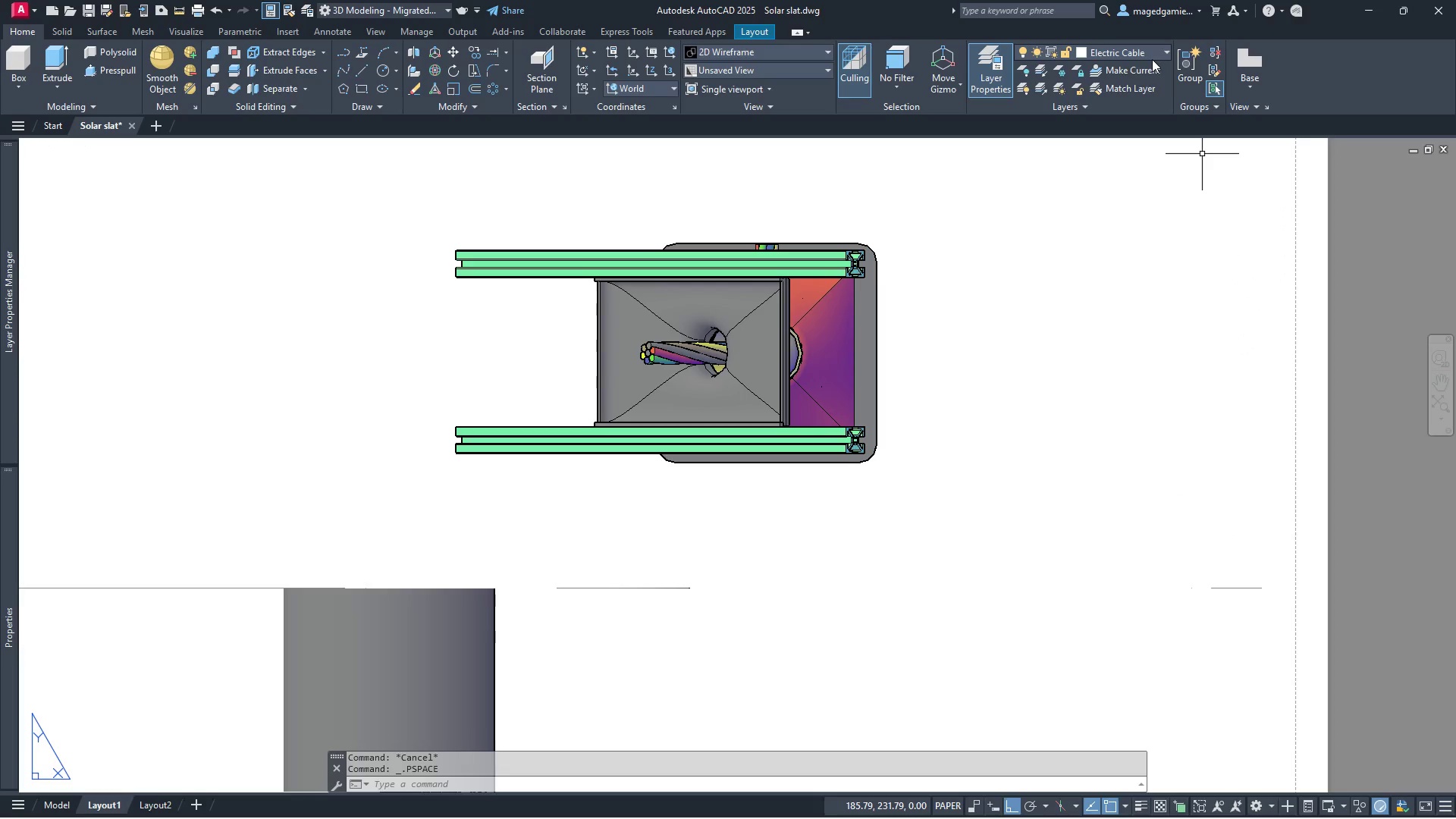 
left_click([1152, 52])
 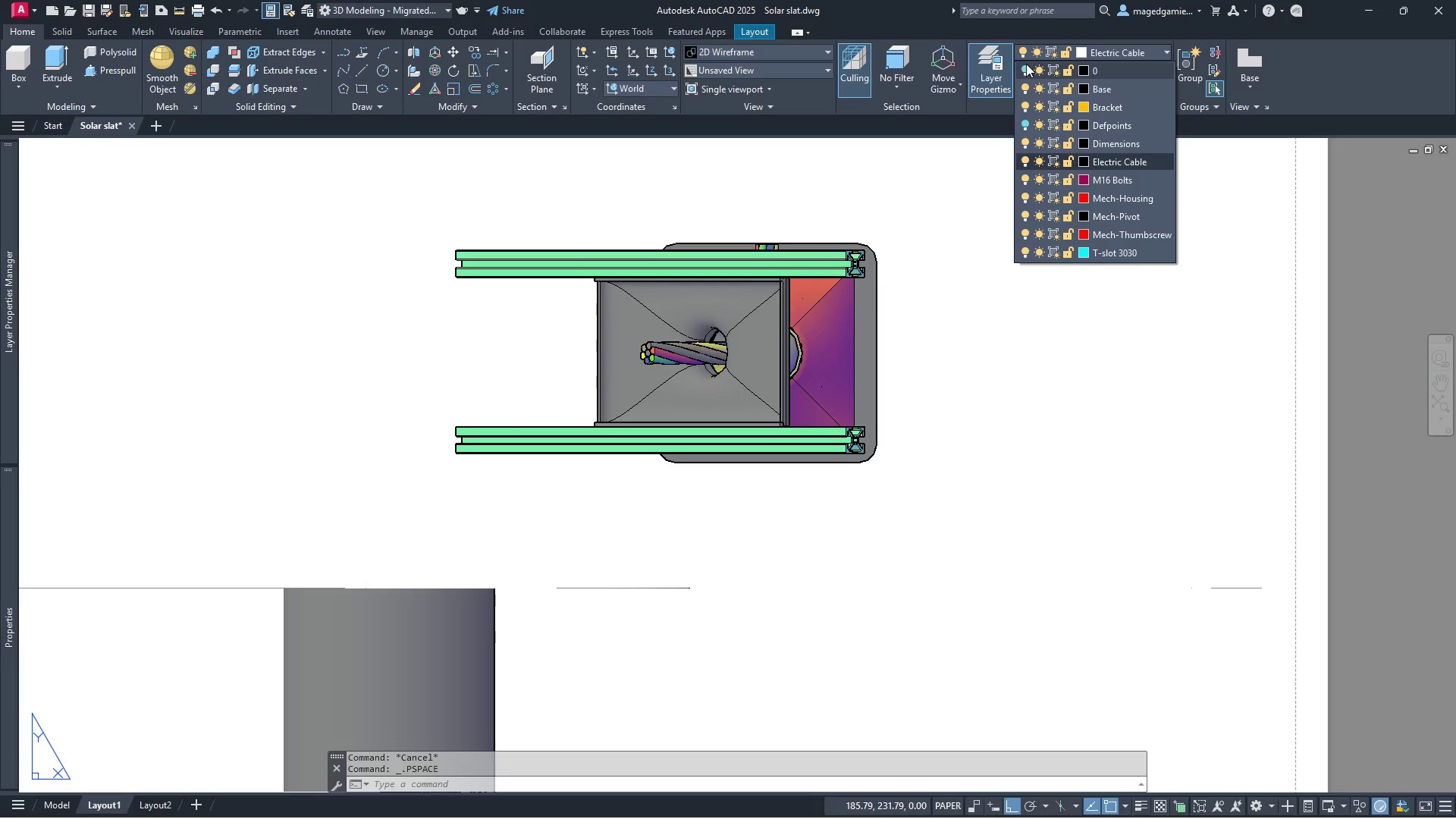 
left_click([1026, 73])
 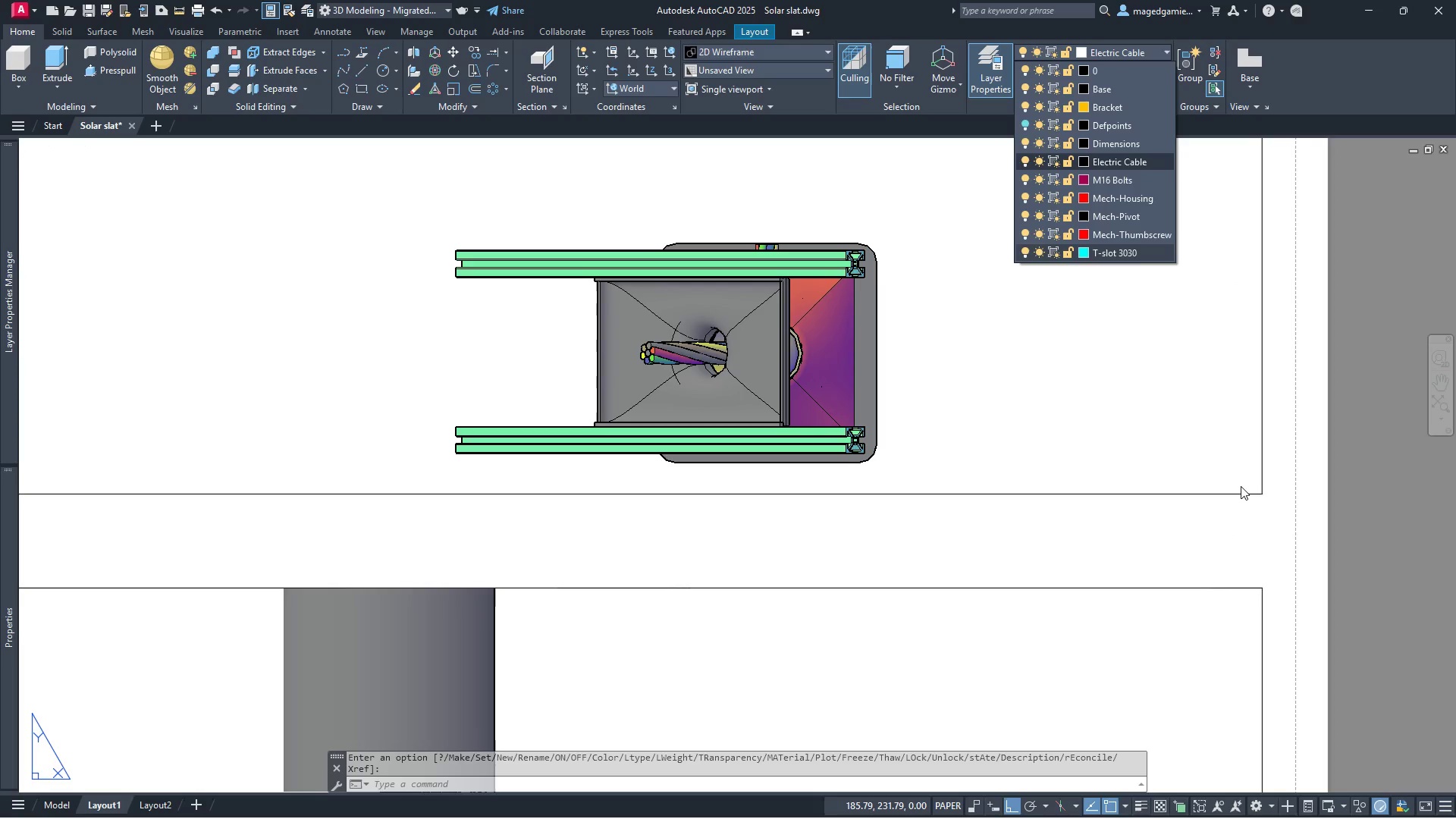 
left_click([1236, 526])
 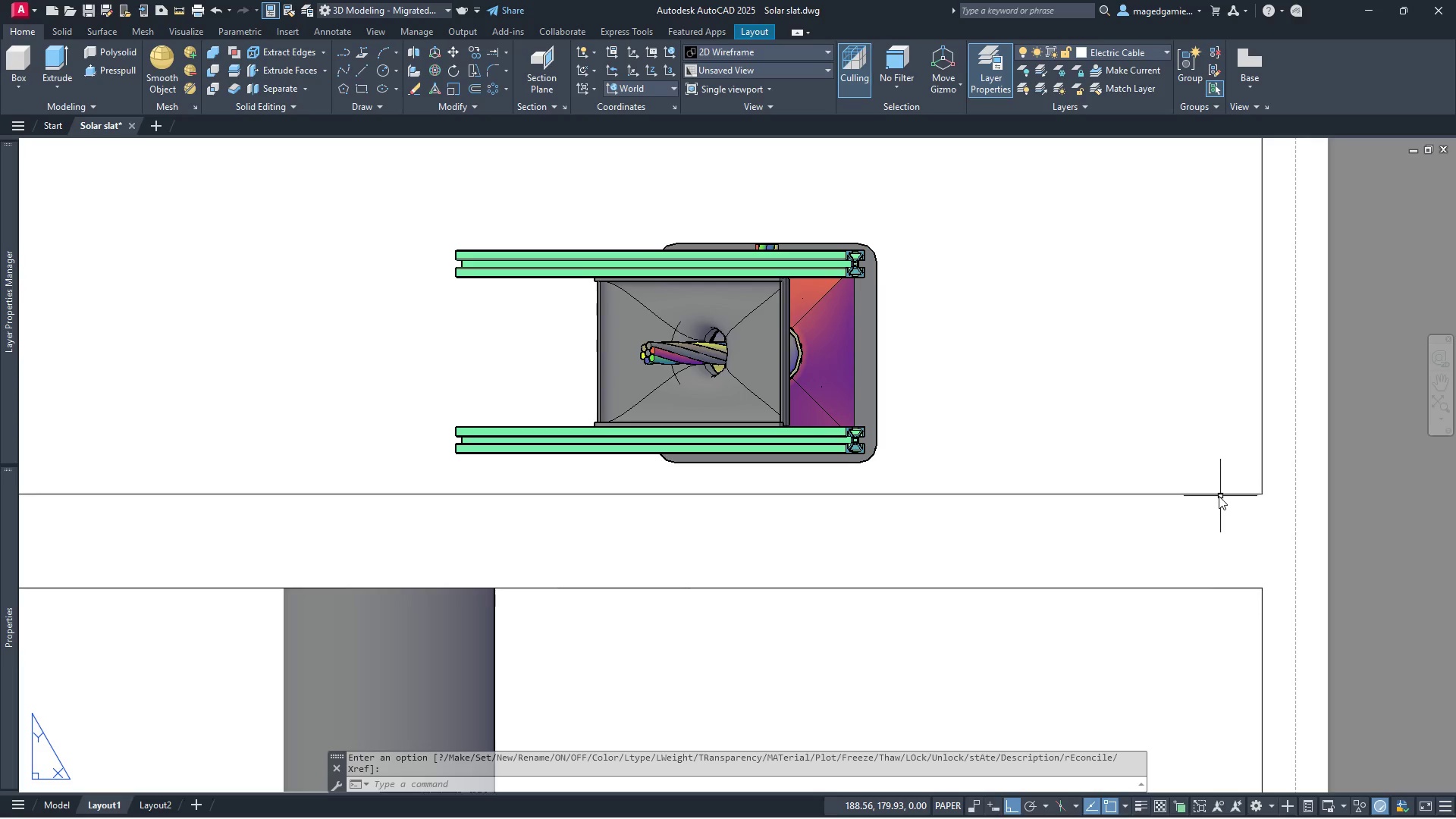 
left_click([1216, 495])
 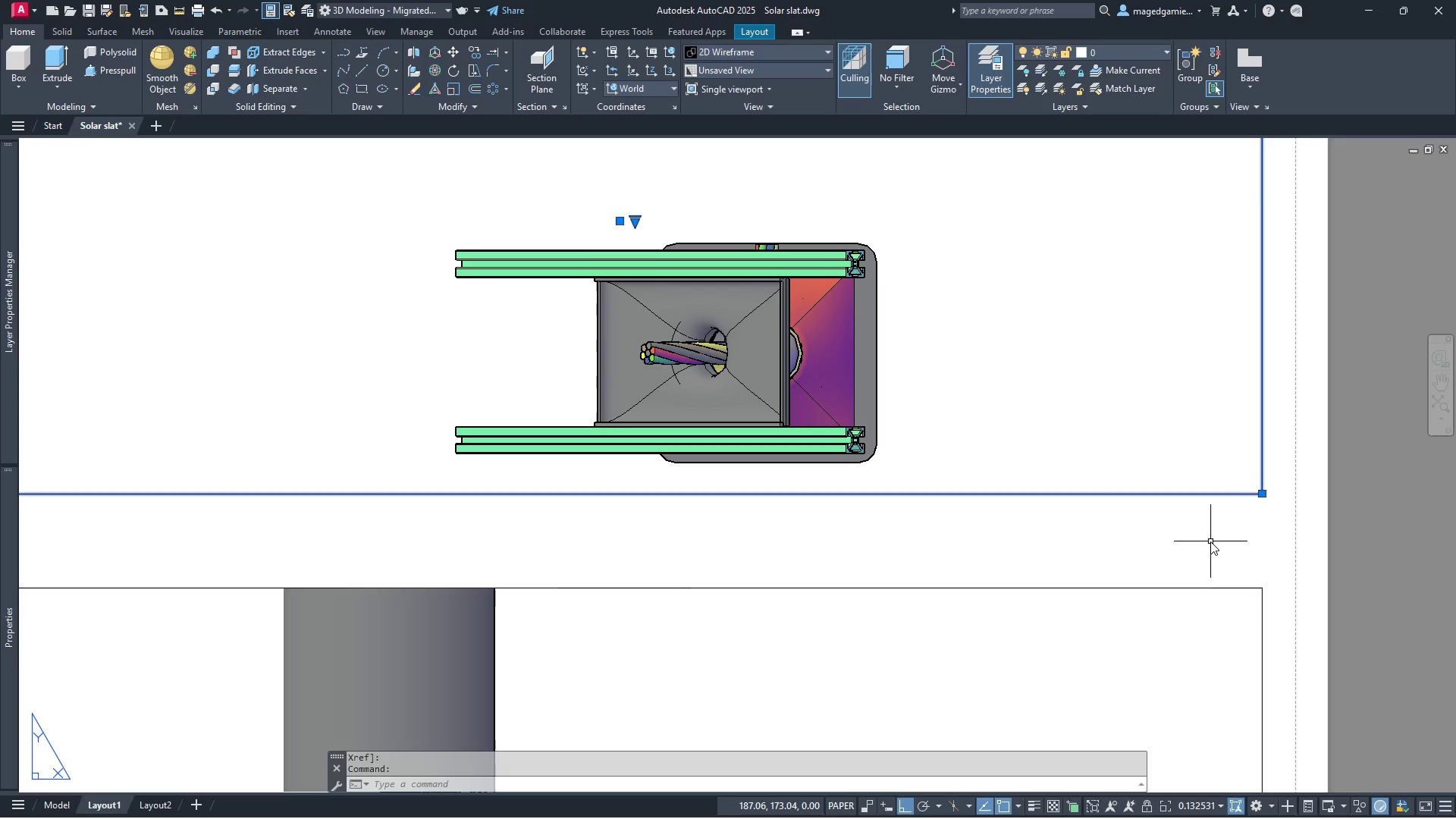 
key(Delete)
 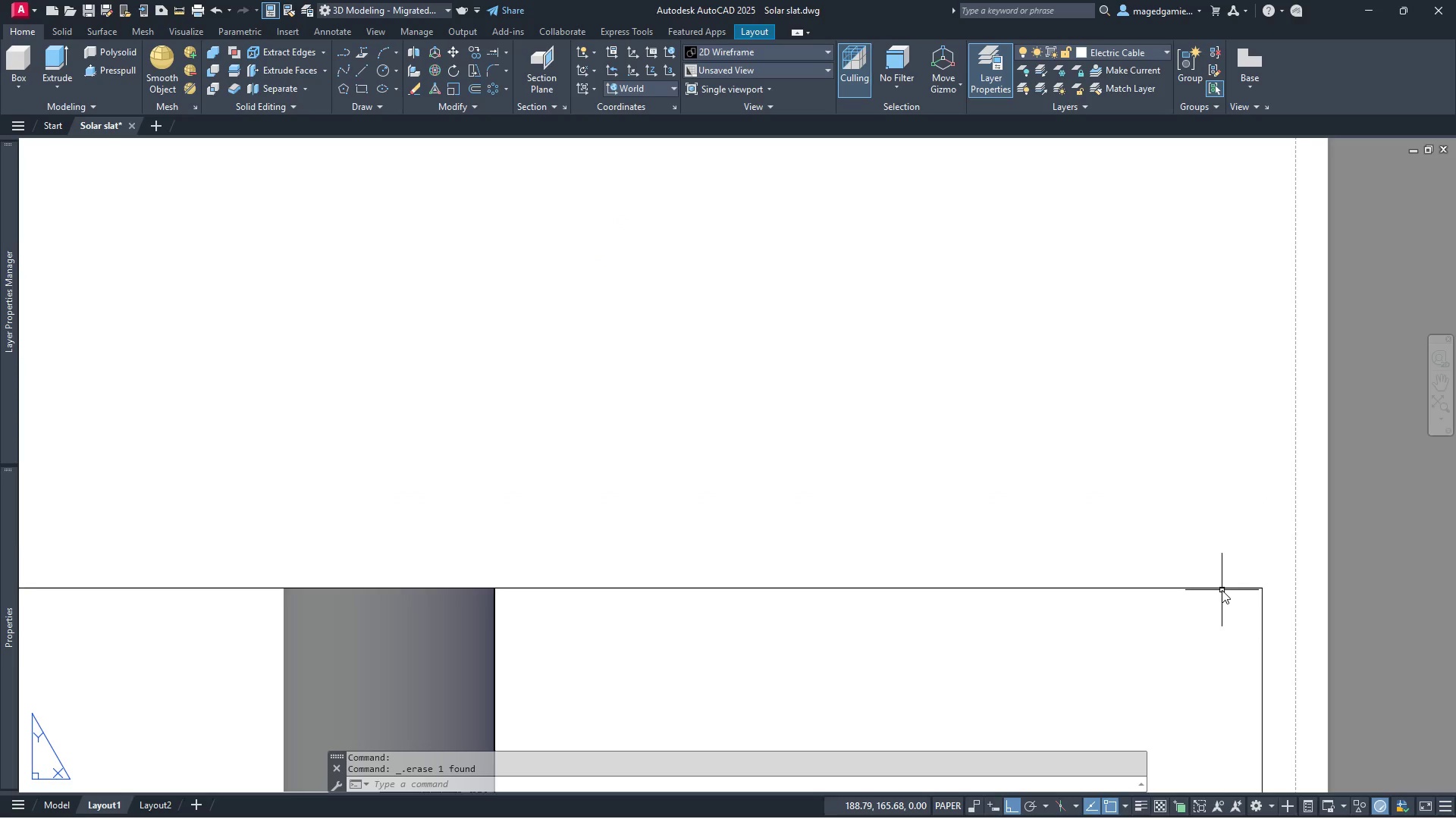 
left_click([1219, 589])
 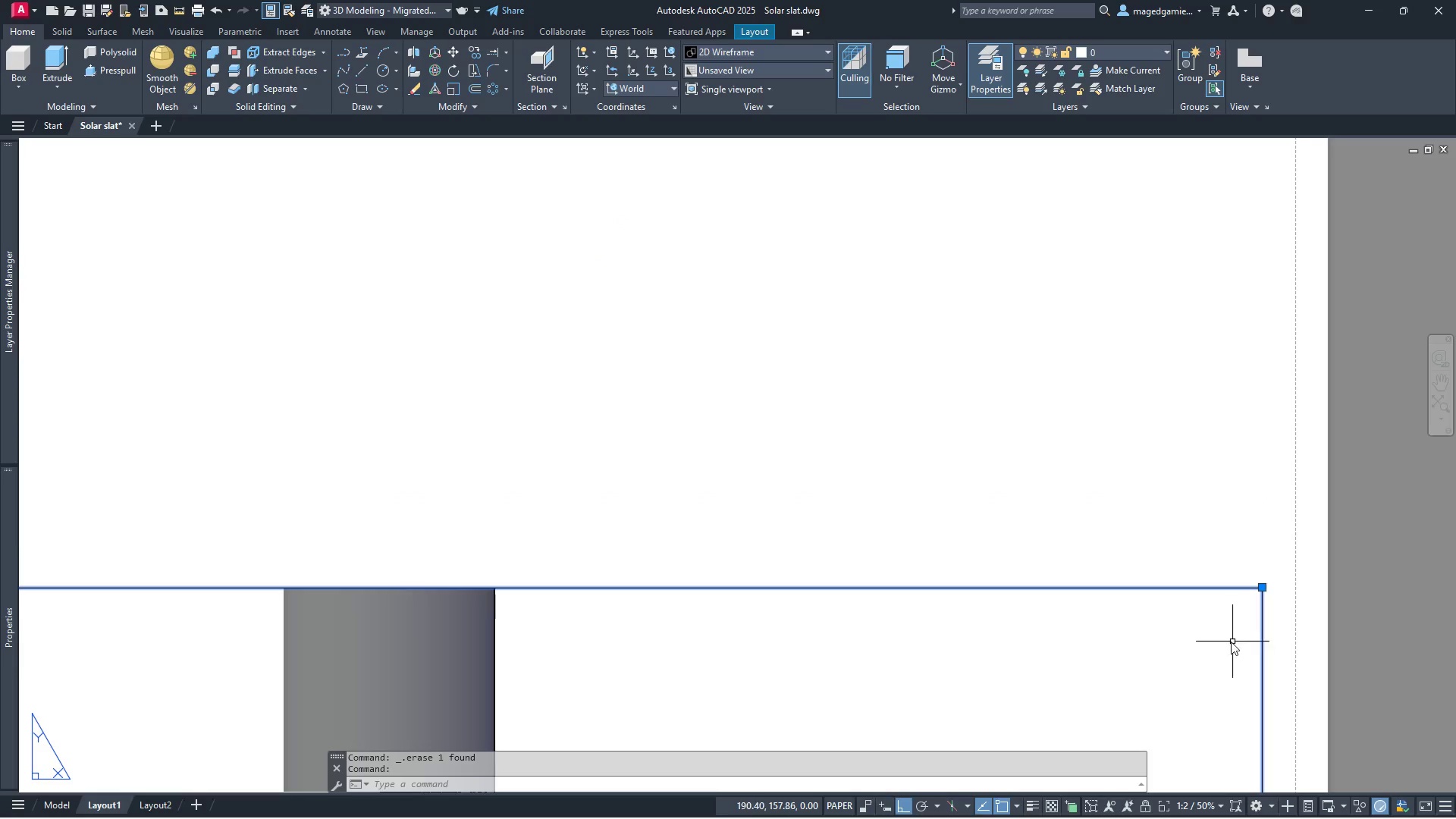 
key(Delete)
 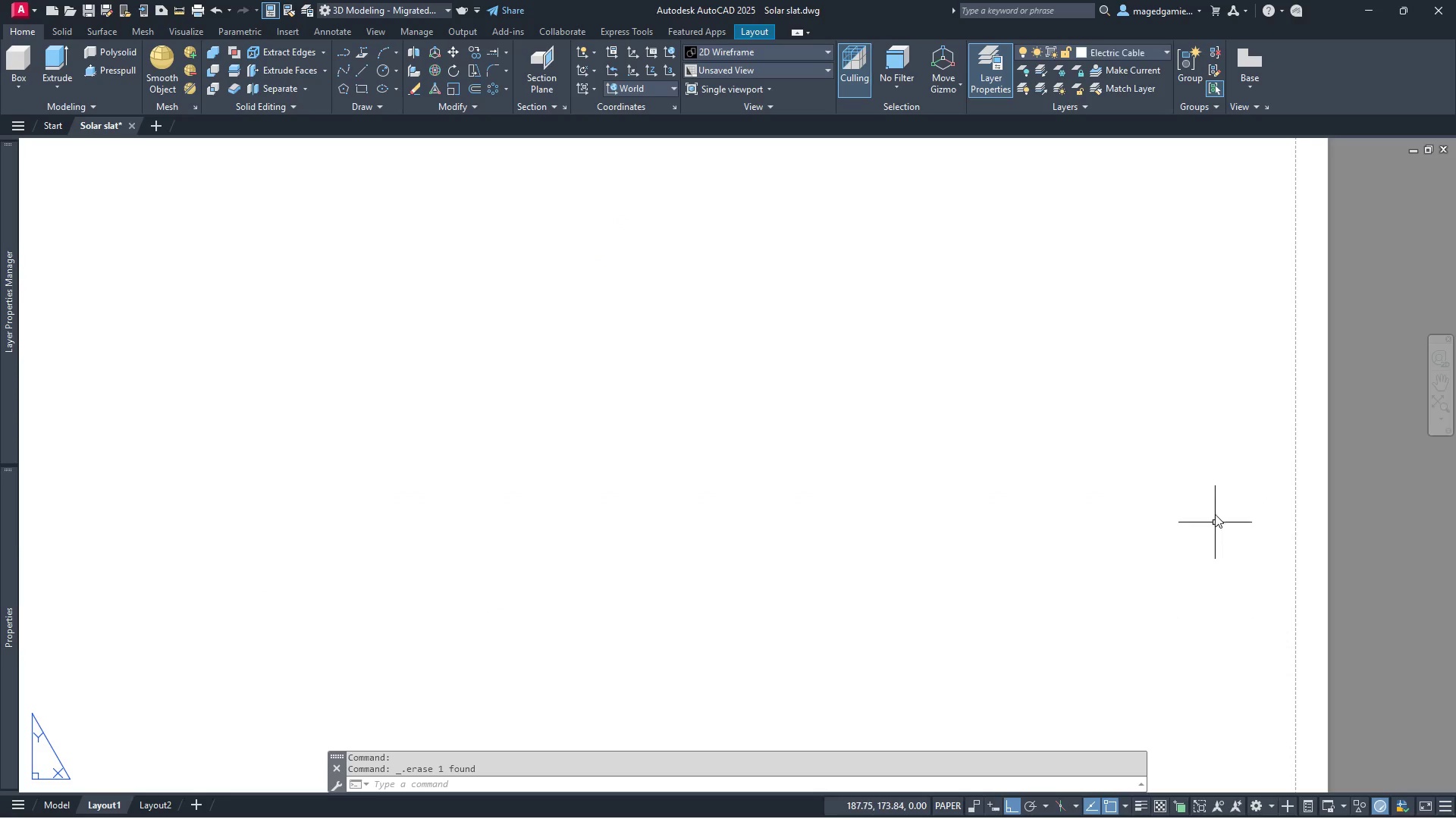 
scroll: coordinate [1213, 496], scroll_direction: down, amount: 4.0
 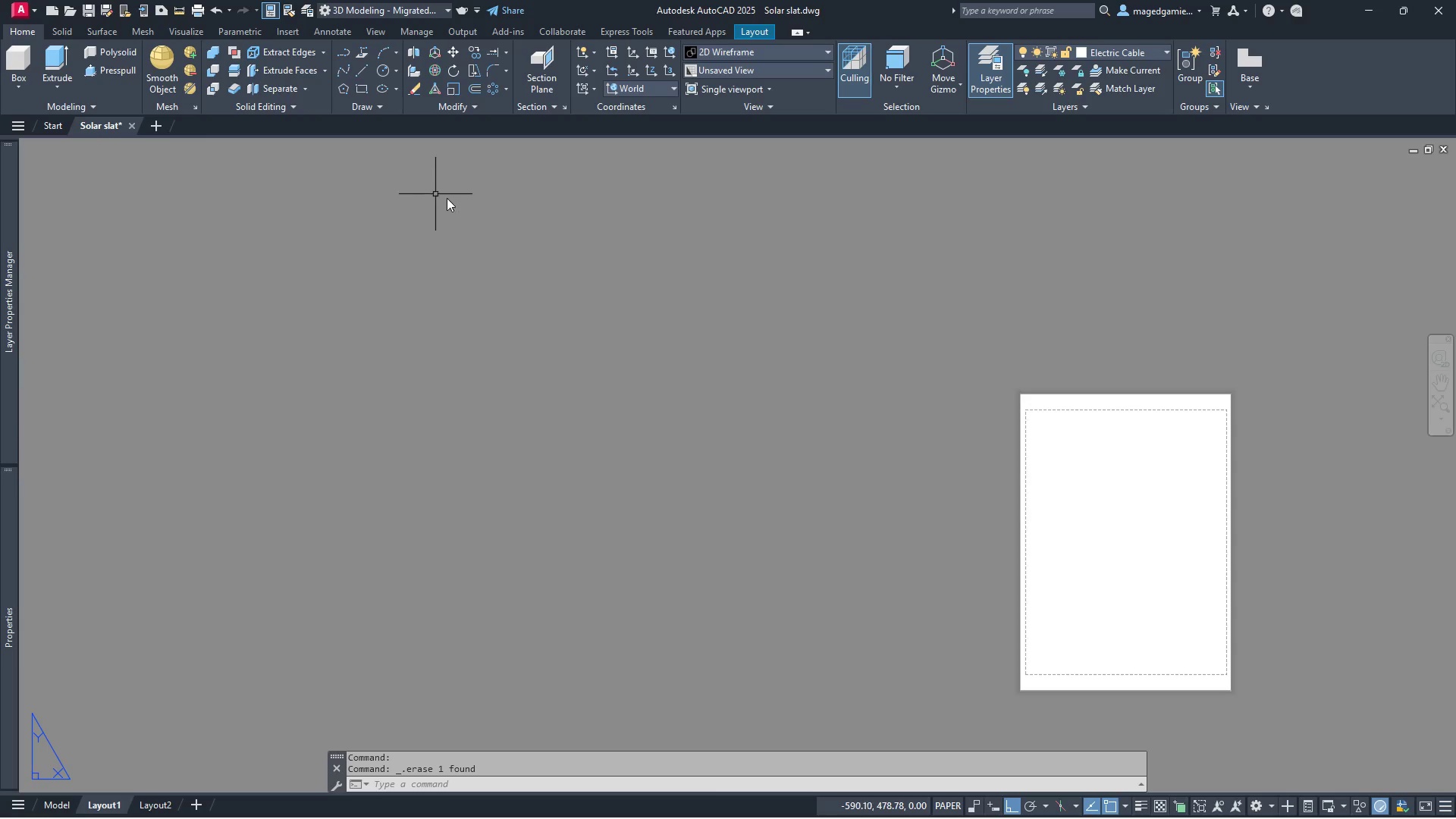 
scroll: coordinate [1263, 673], scroll_direction: up, amount: 2.0
 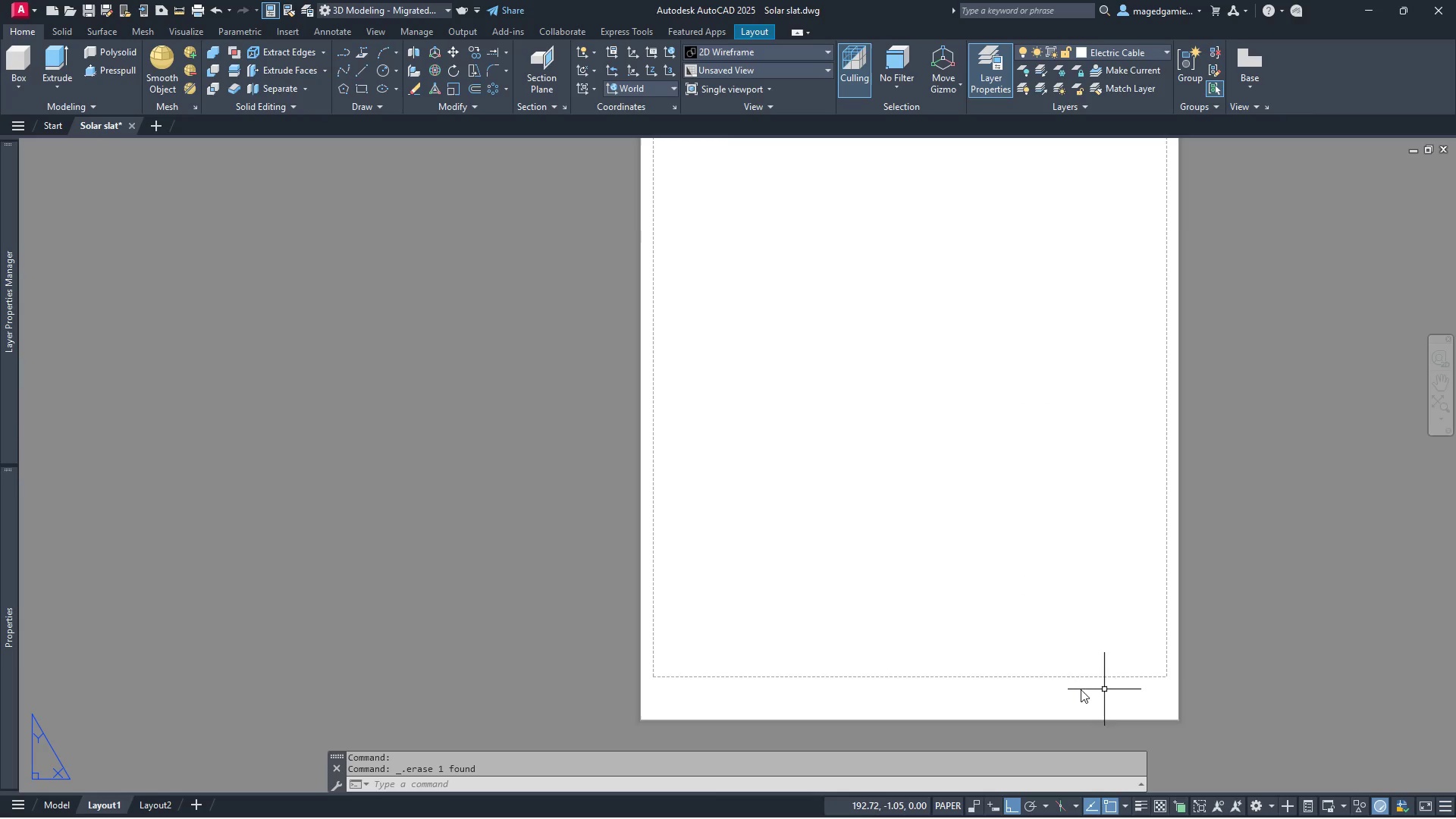 
scroll: coordinate [1031, 688], scroll_direction: down, amount: 1.0
 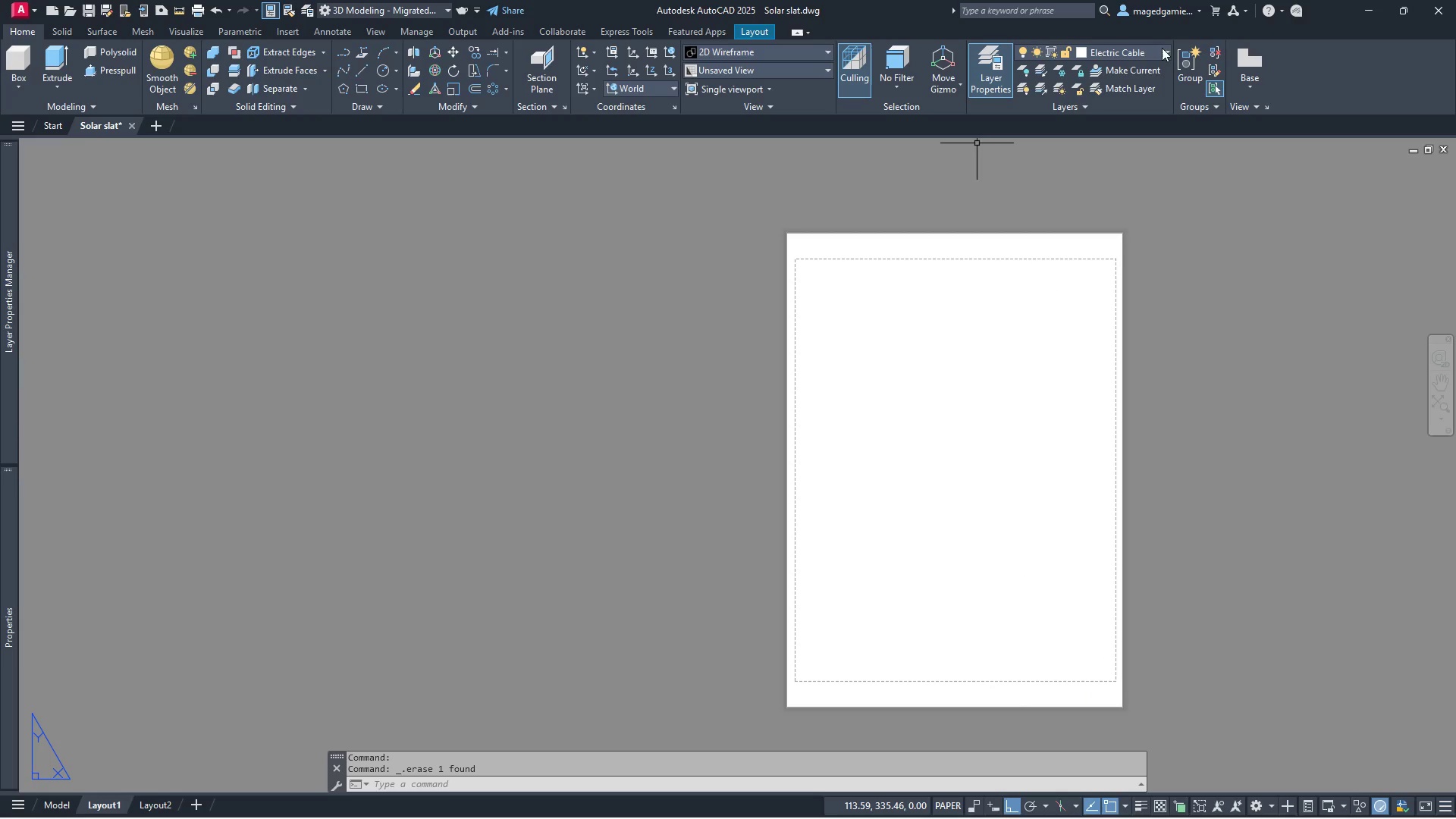 
left_click([1152, 48])
 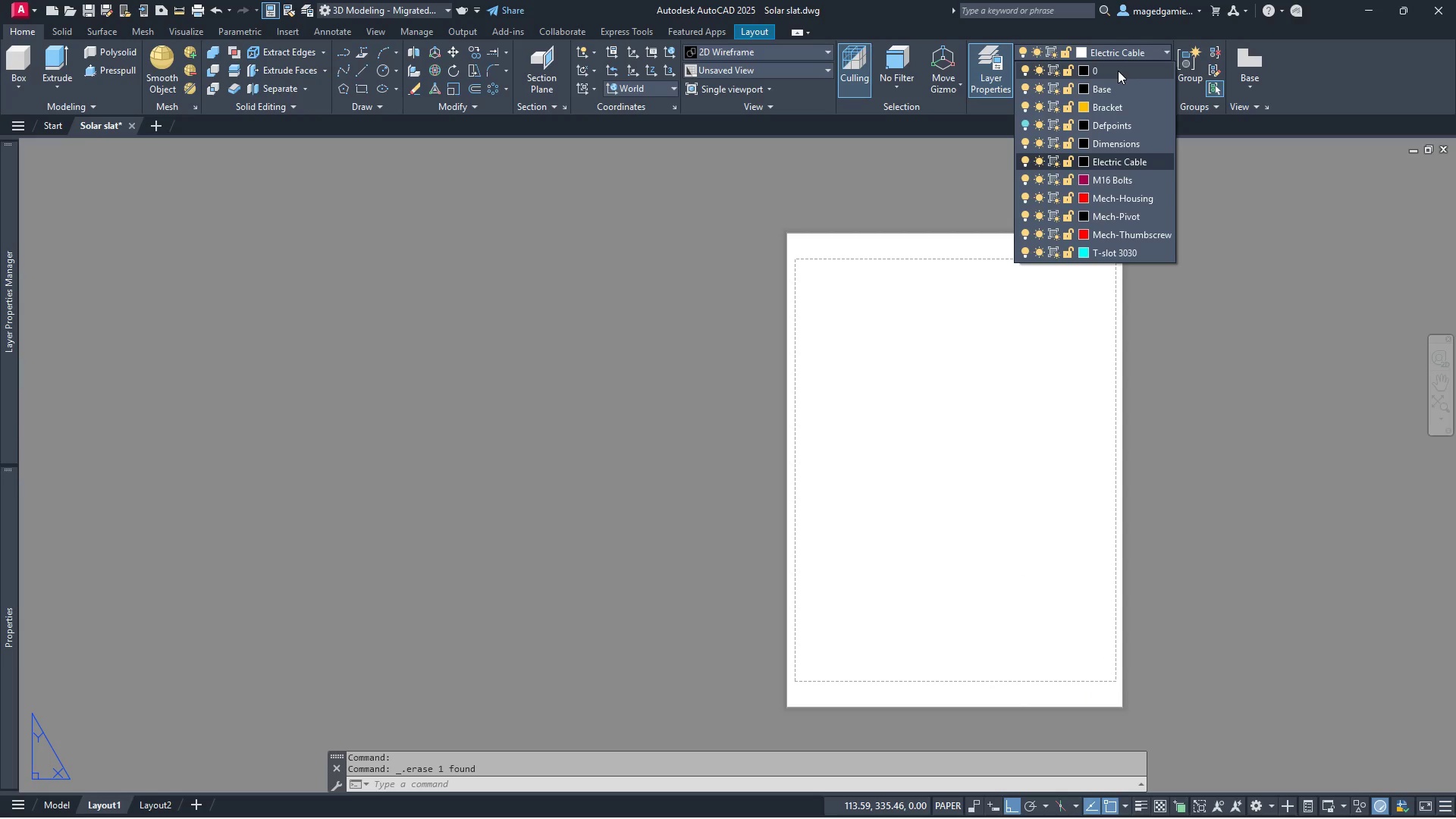 
left_click([1118, 71])
 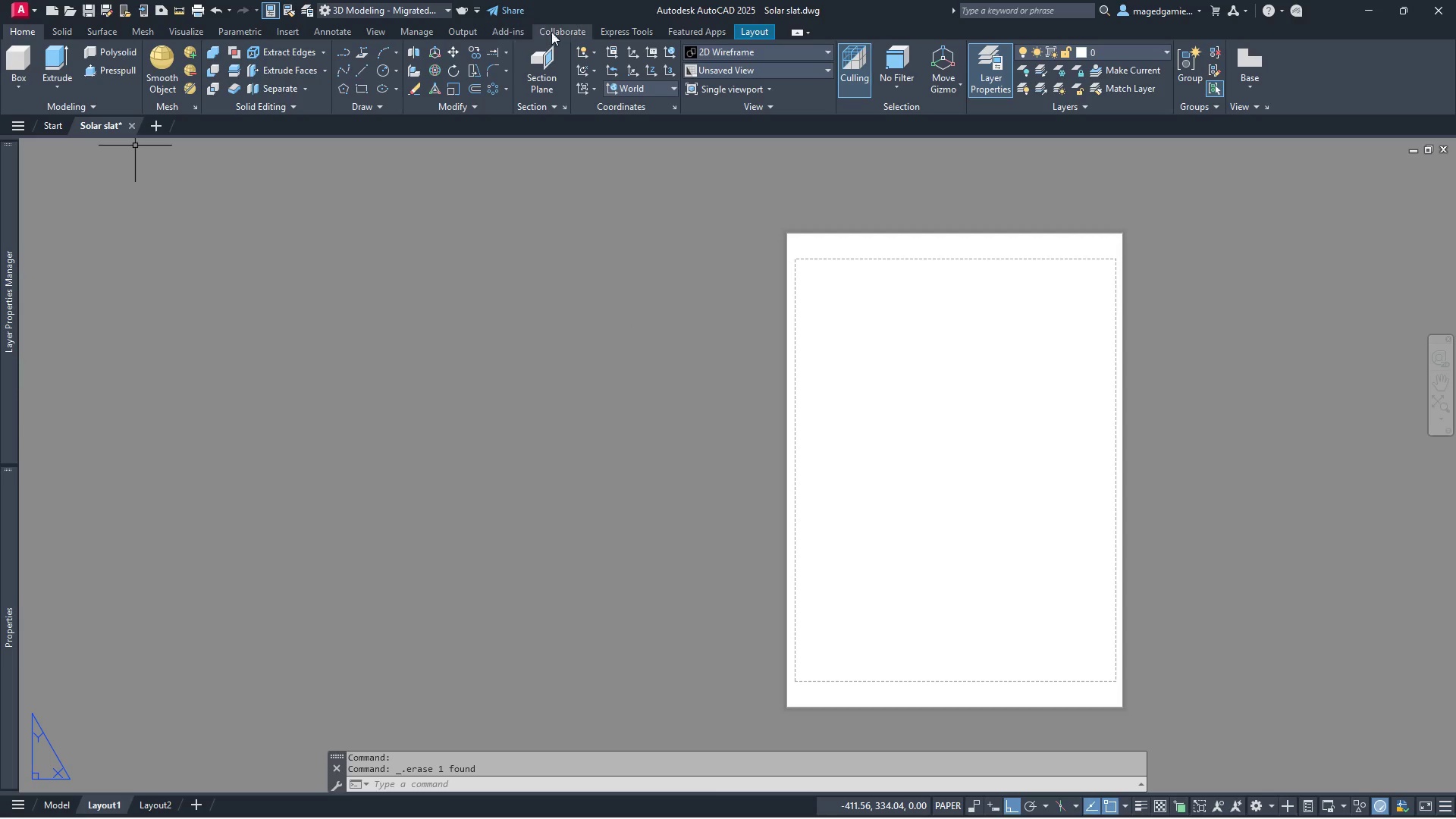 
wait(5.16)
 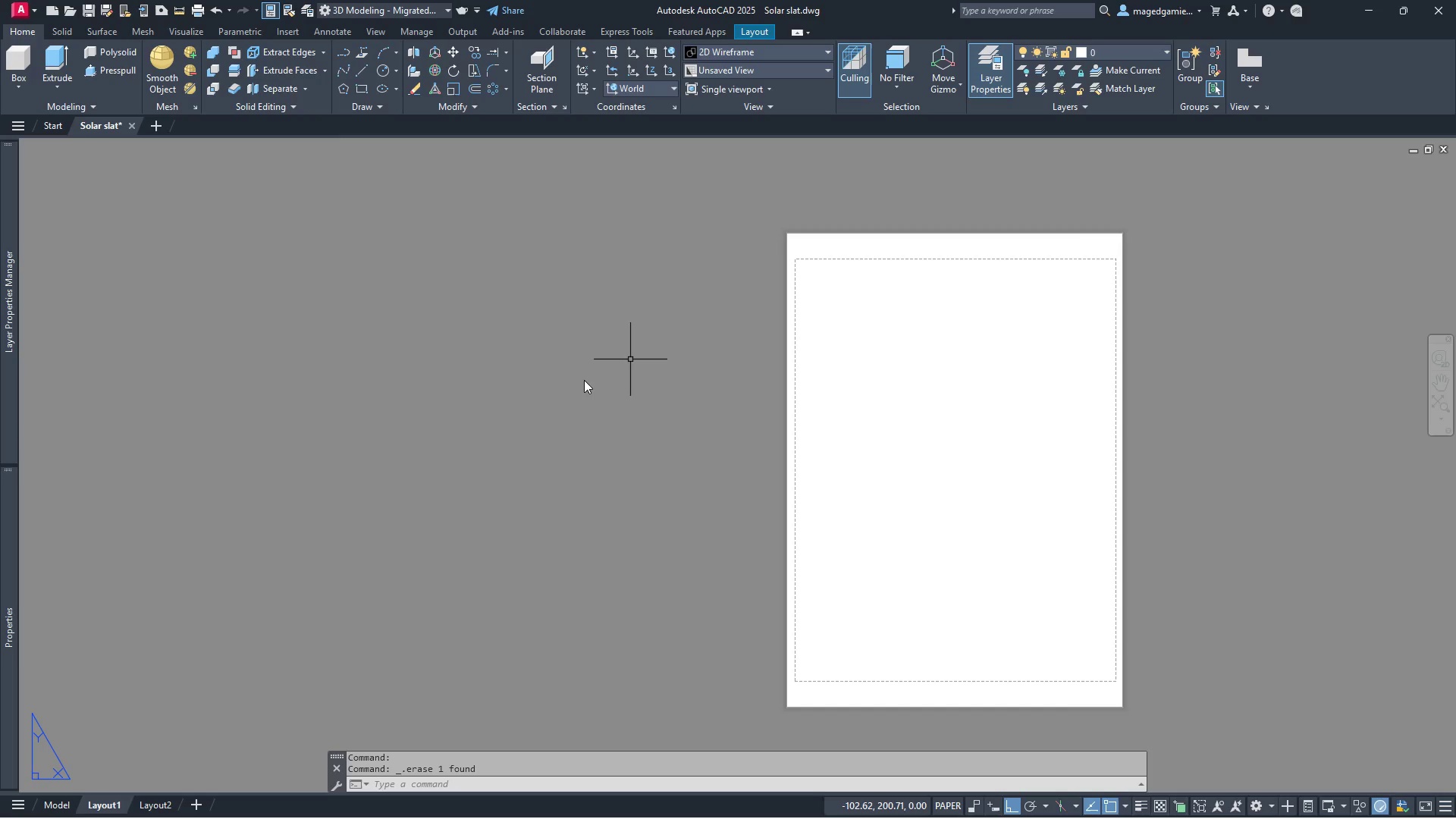 
left_click([763, 30])
 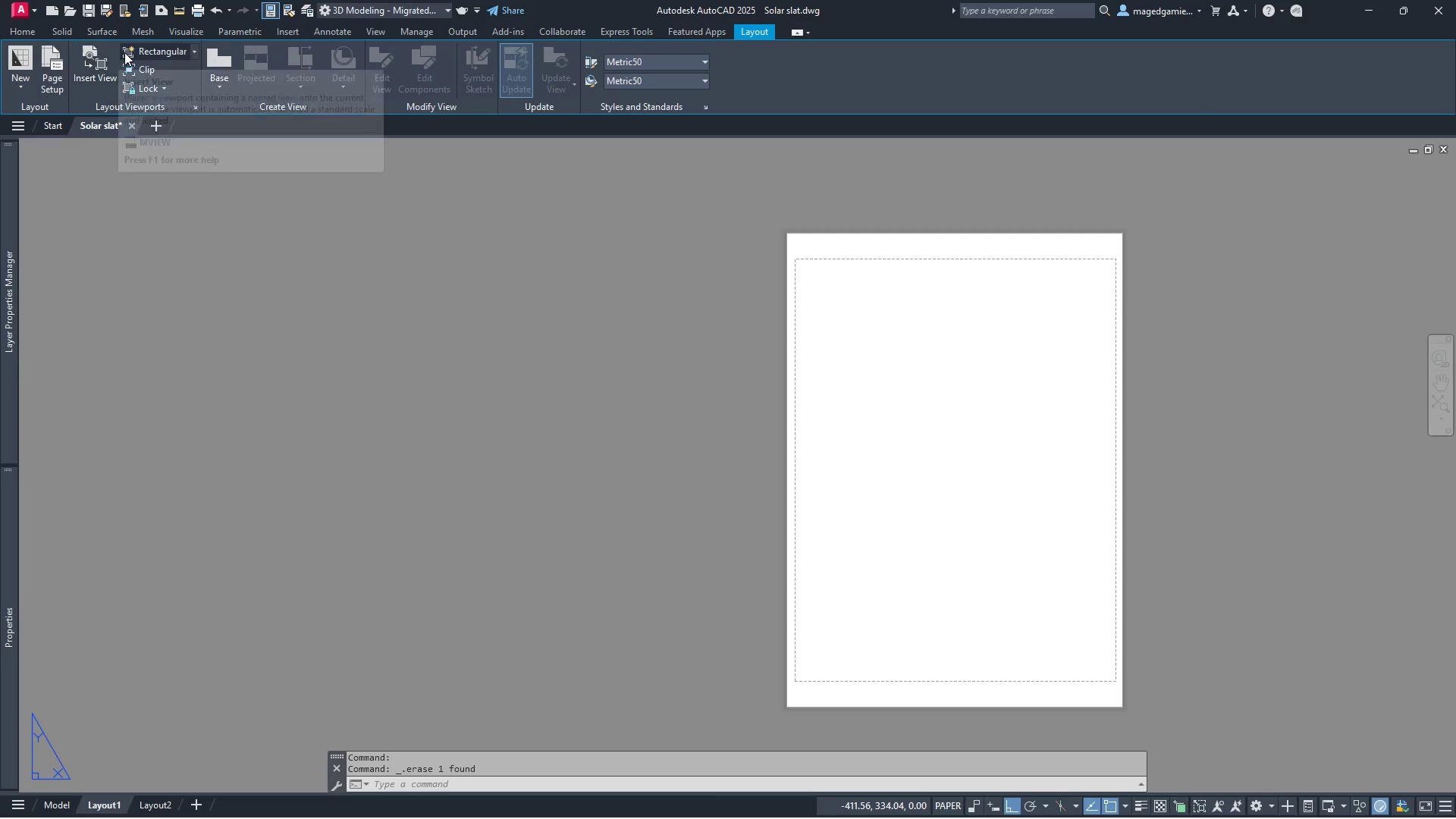 
left_click([158, 50])
 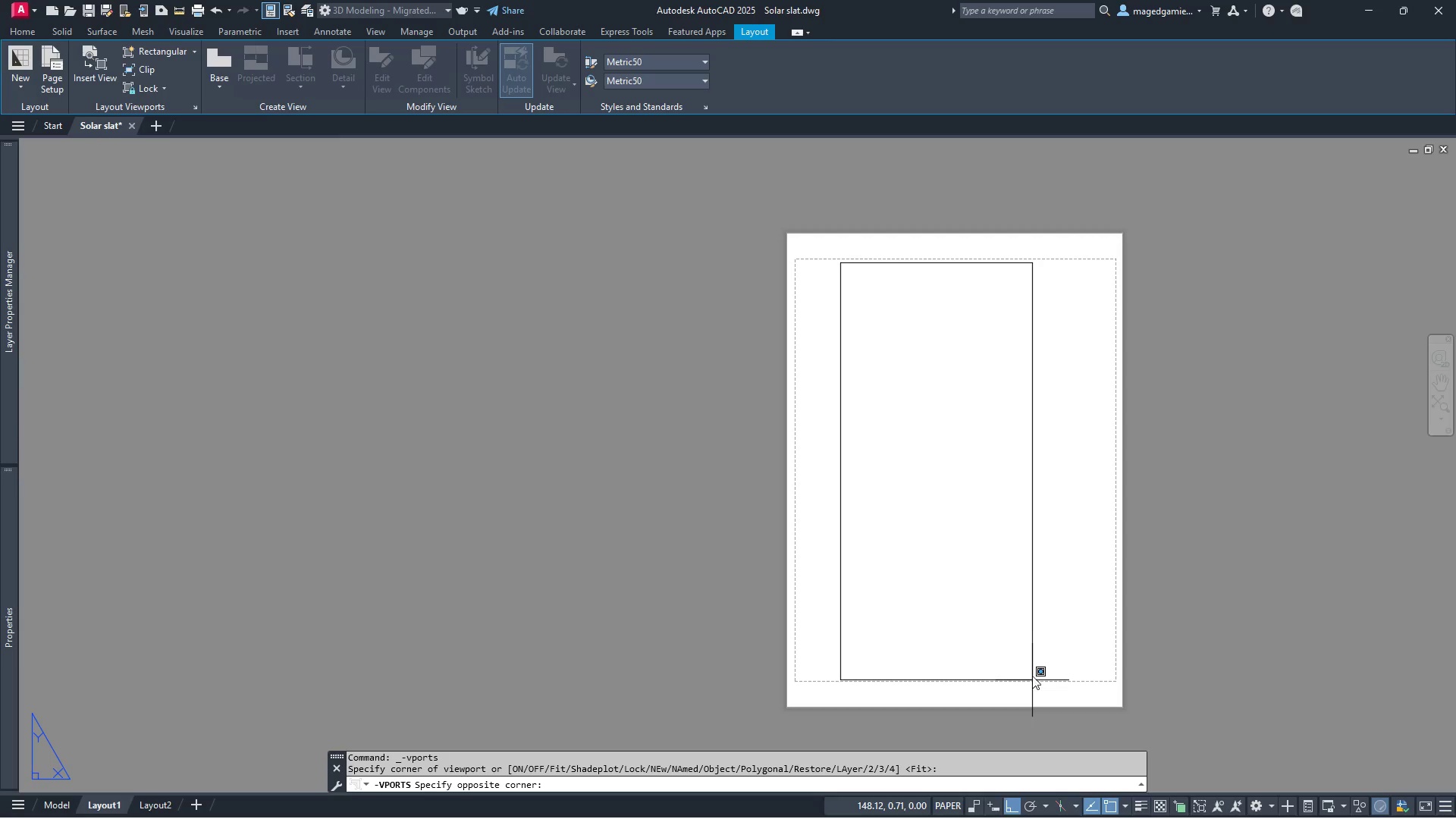 
wait(7.31)
 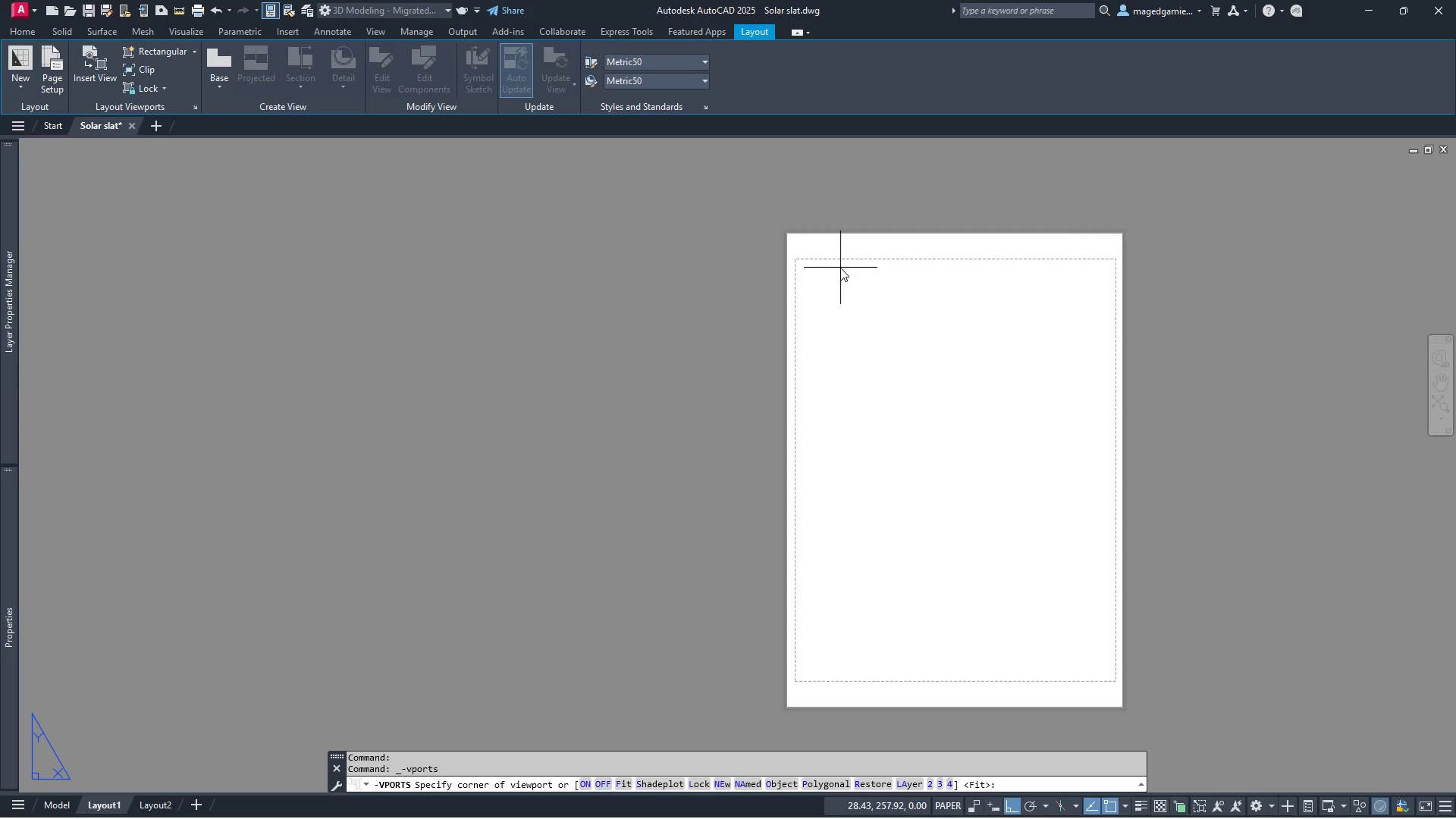 
left_click([1034, 679])
 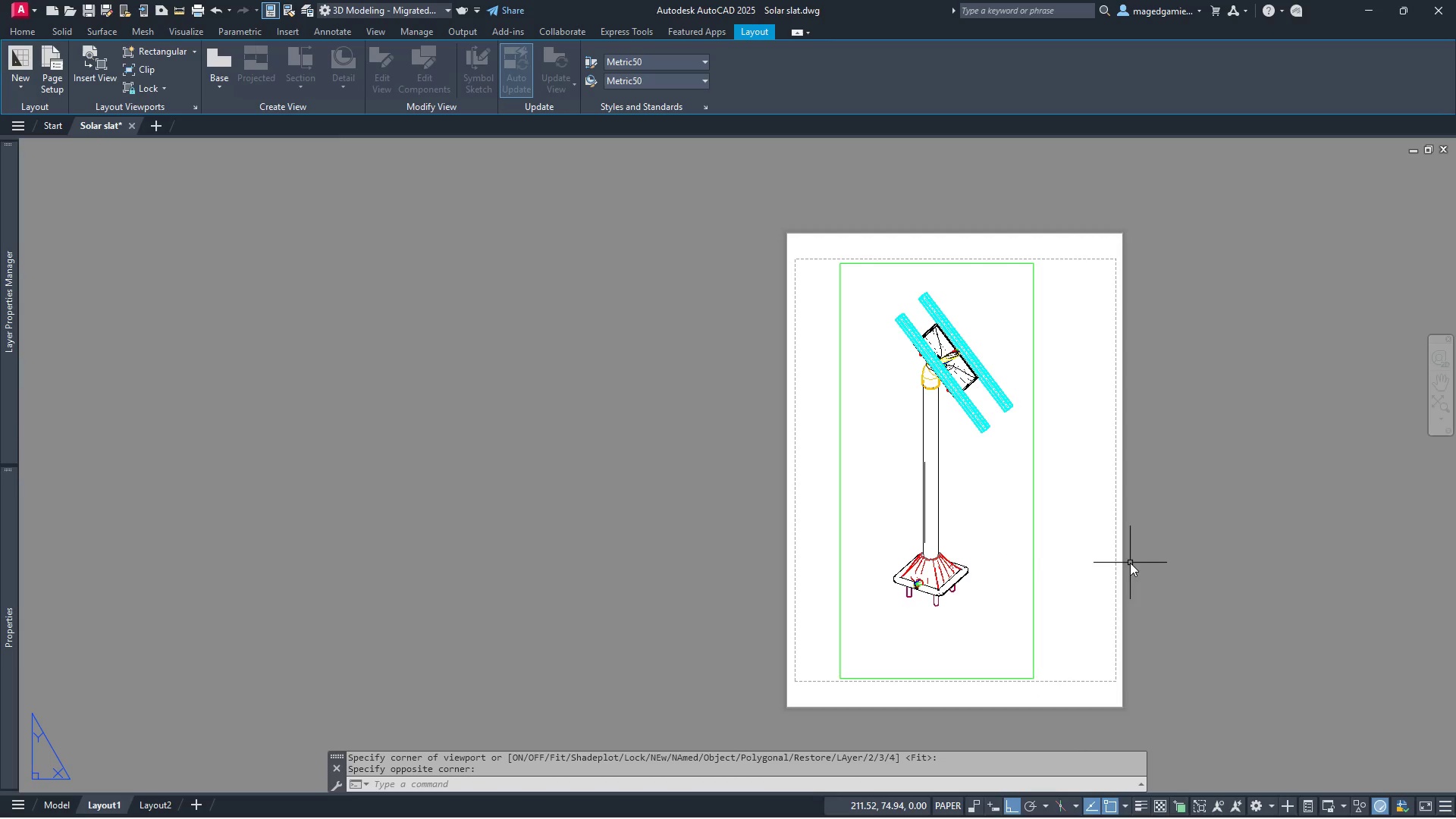 
wait(5.44)
 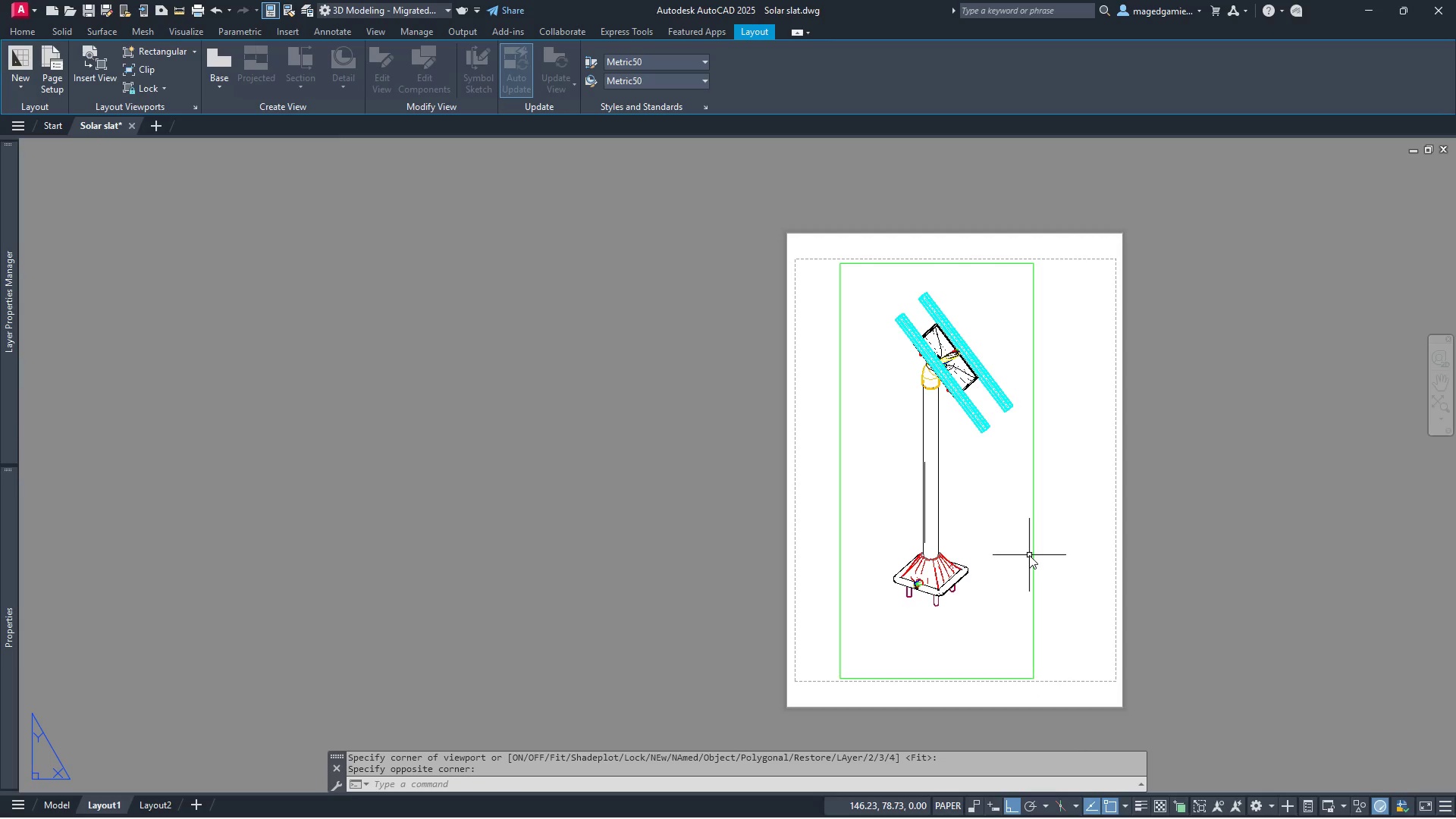 
double_click([1006, 573])
 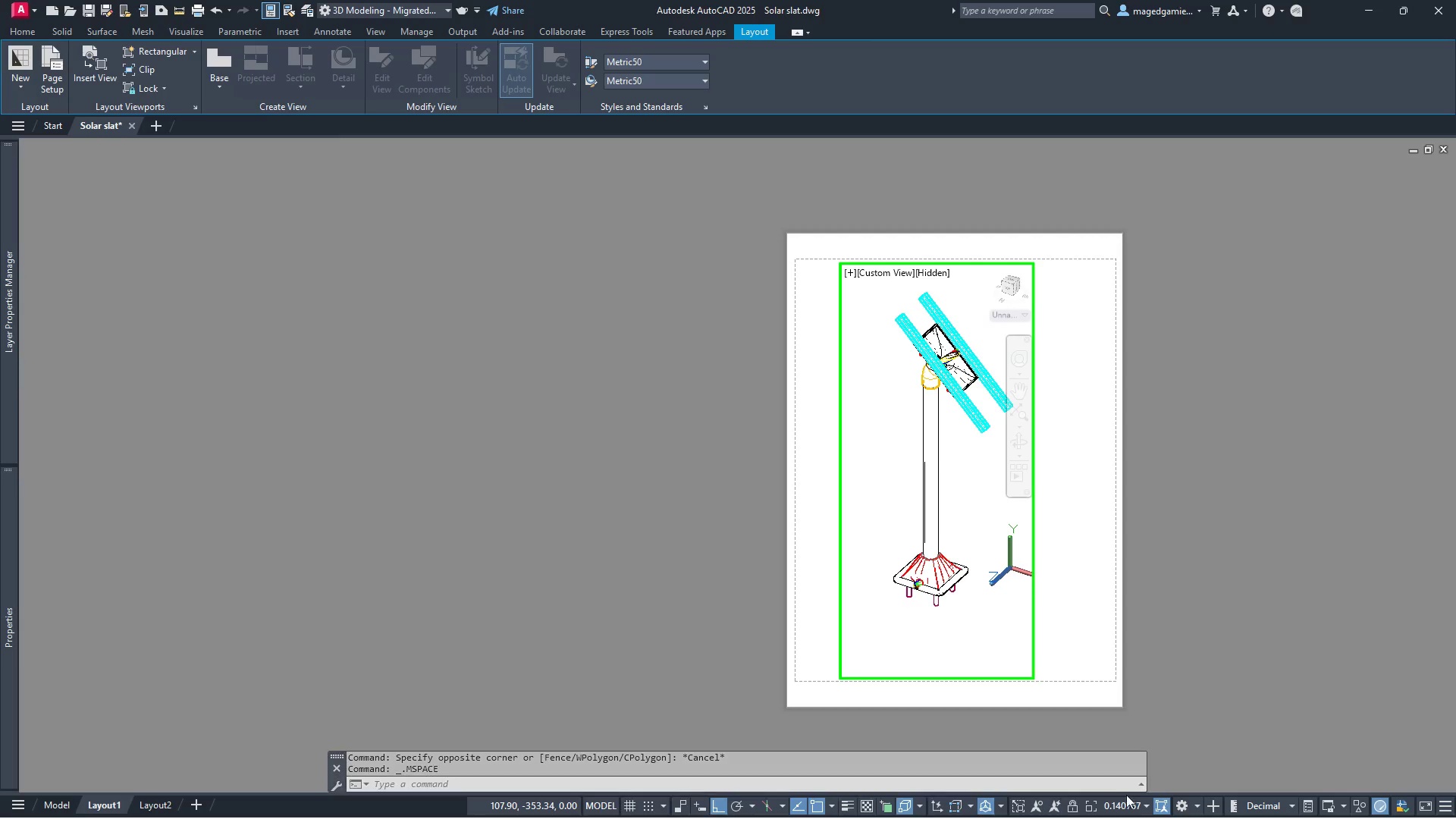 
left_click([1131, 802])
 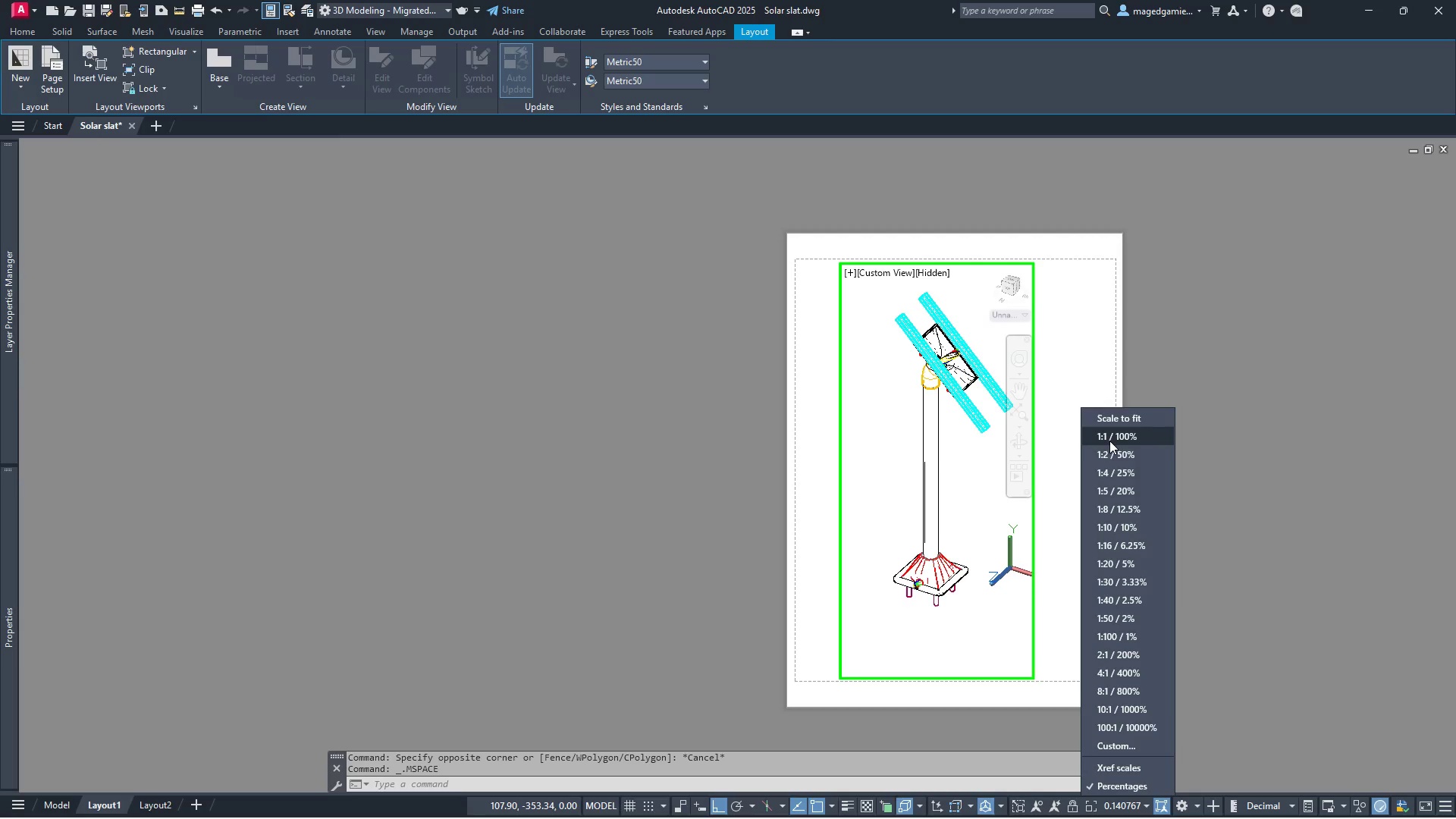 
left_click([1111, 452])
 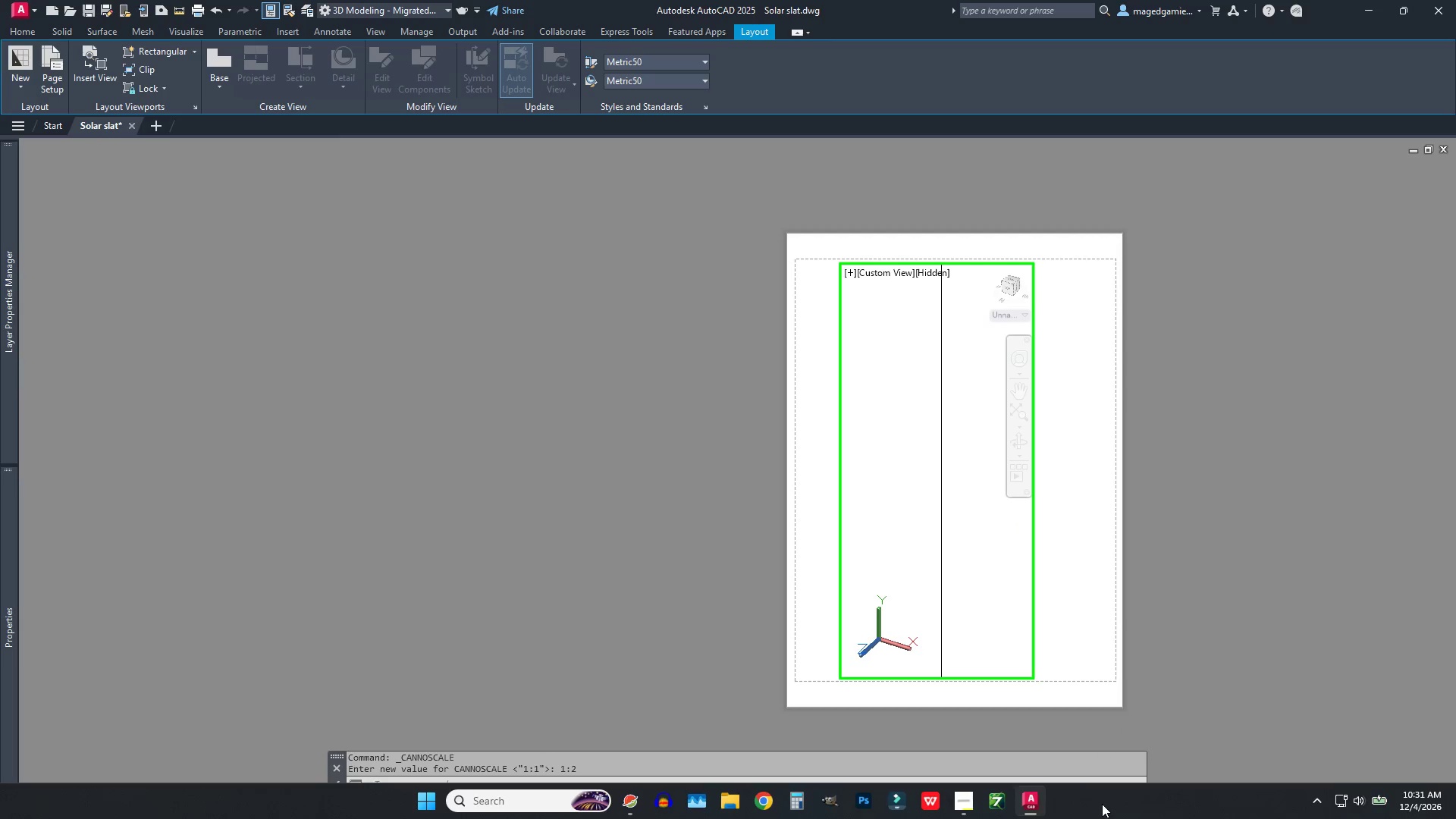 
wait(5.28)
 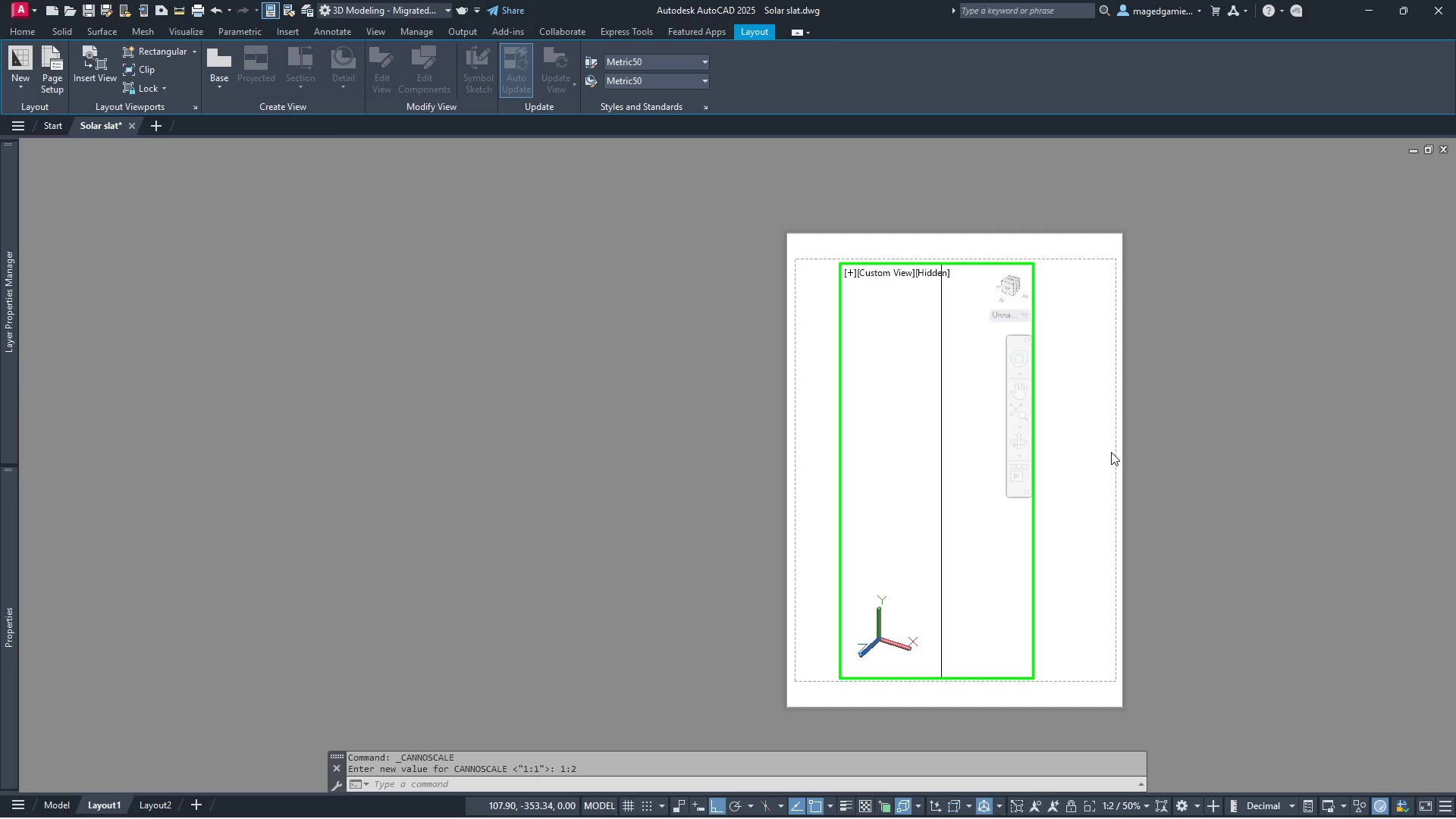 
left_click([1113, 808])
 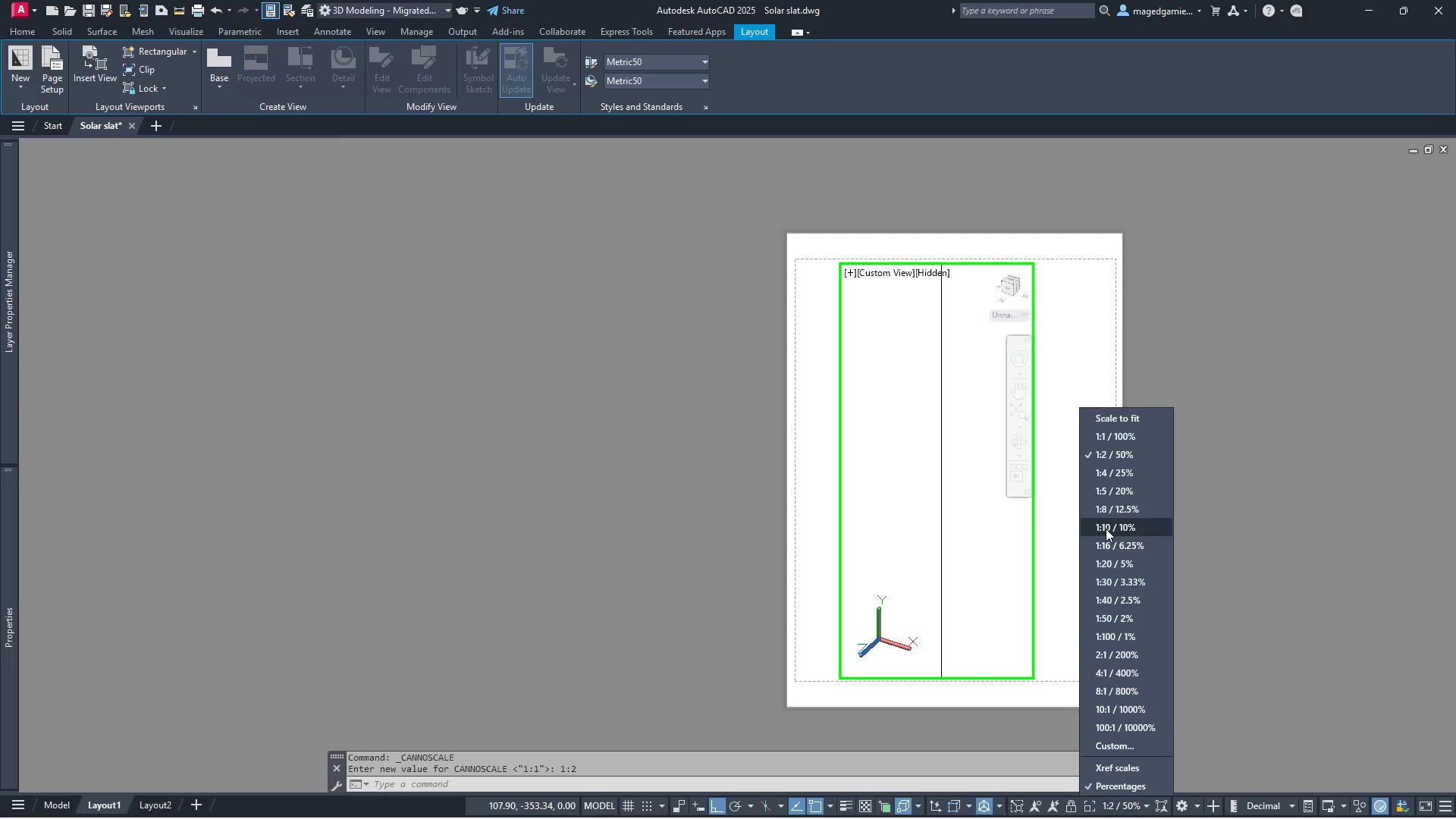 
left_click([1106, 529])
 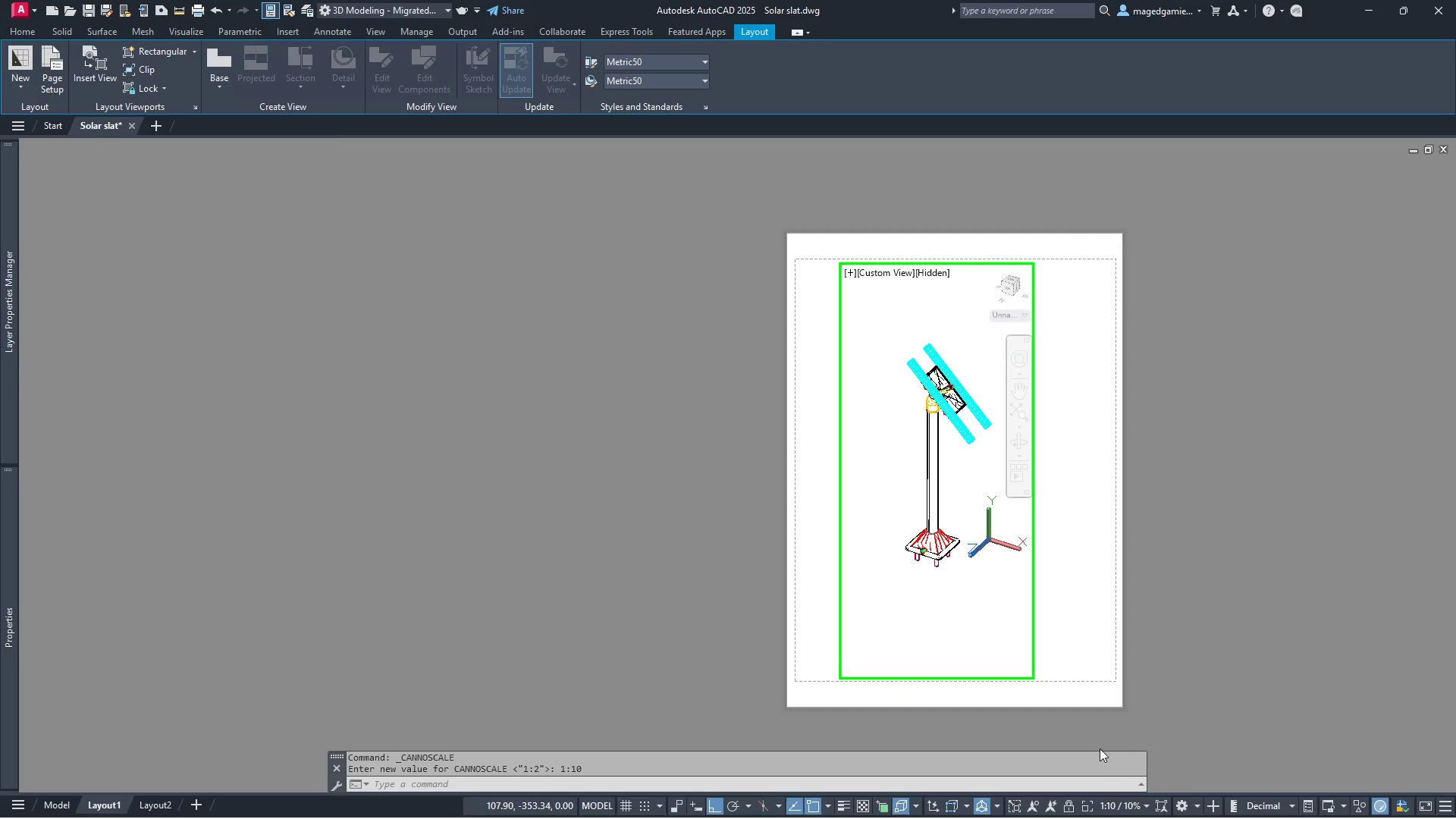 
left_click([1111, 805])
 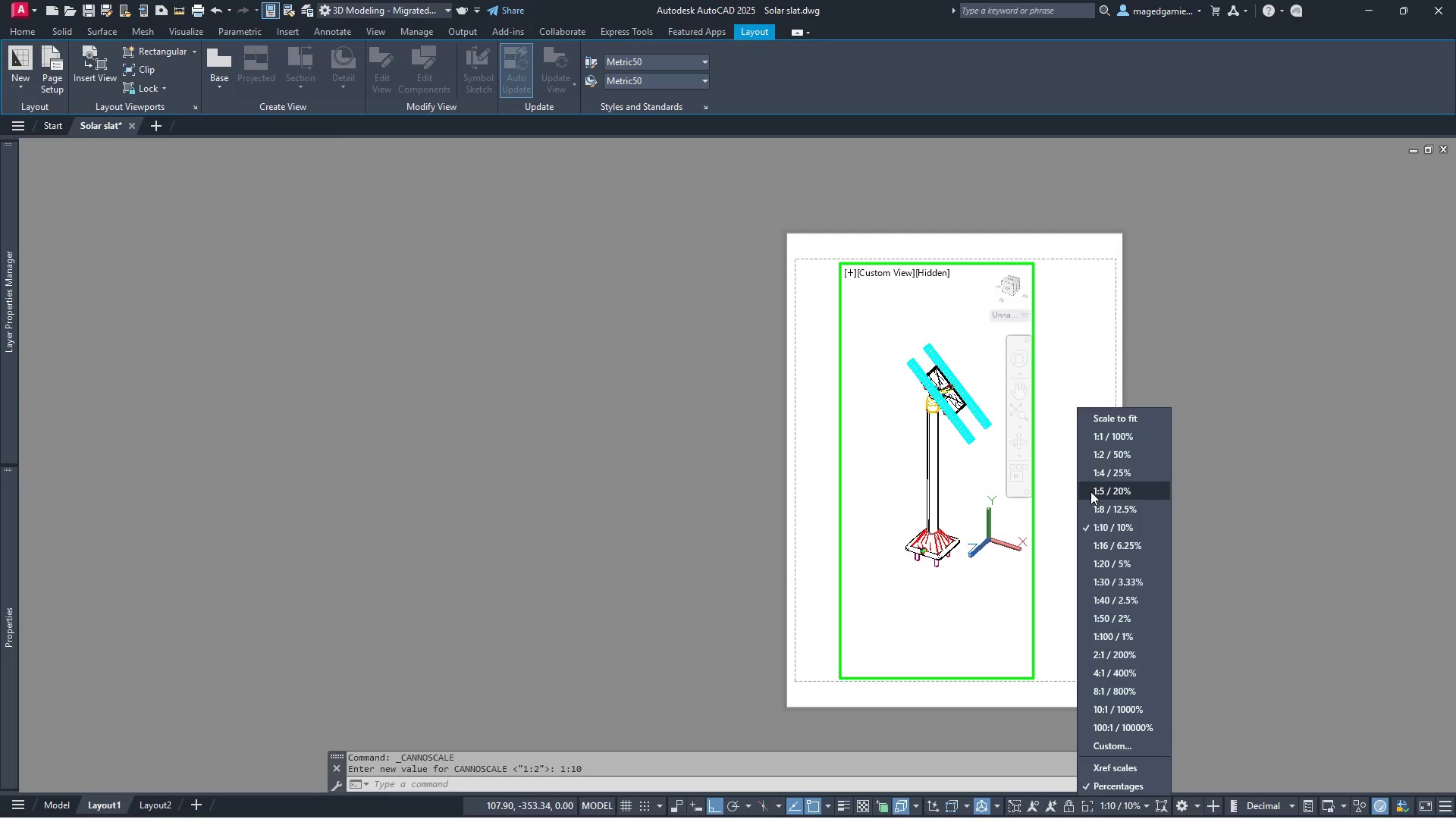 
left_click([1090, 491])
 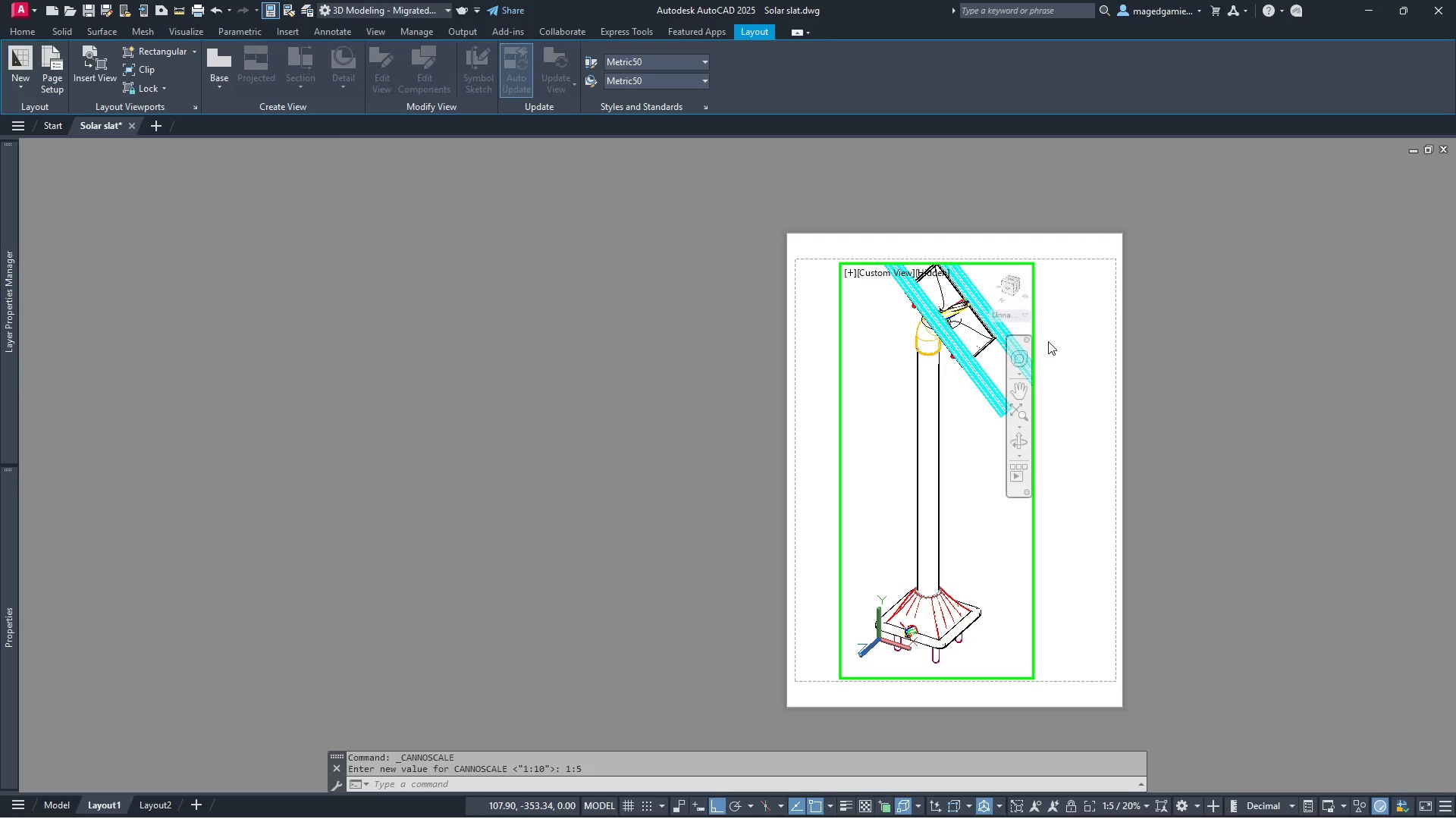 
wait(19.09)
 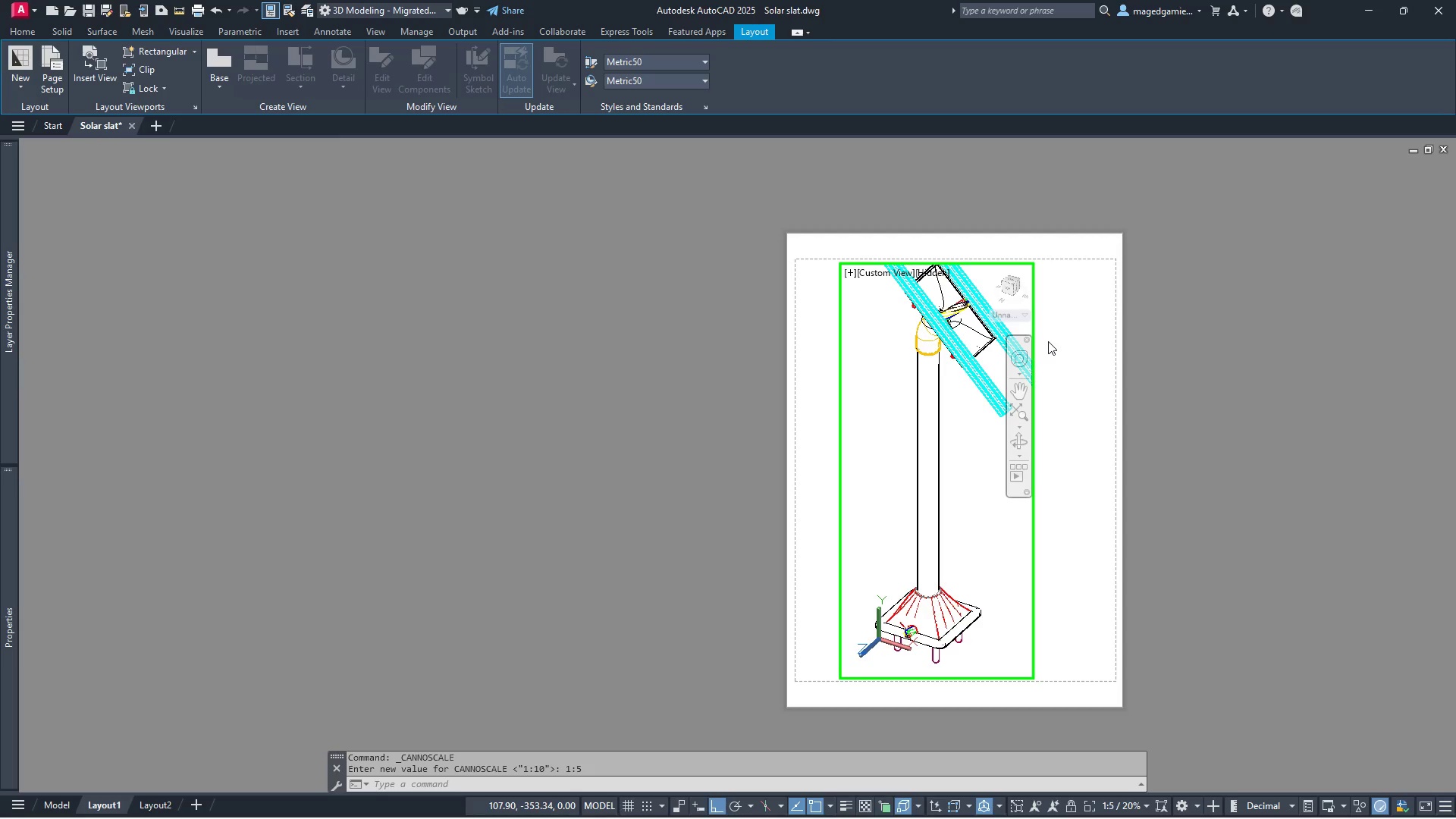 
left_click([1021, 385])
 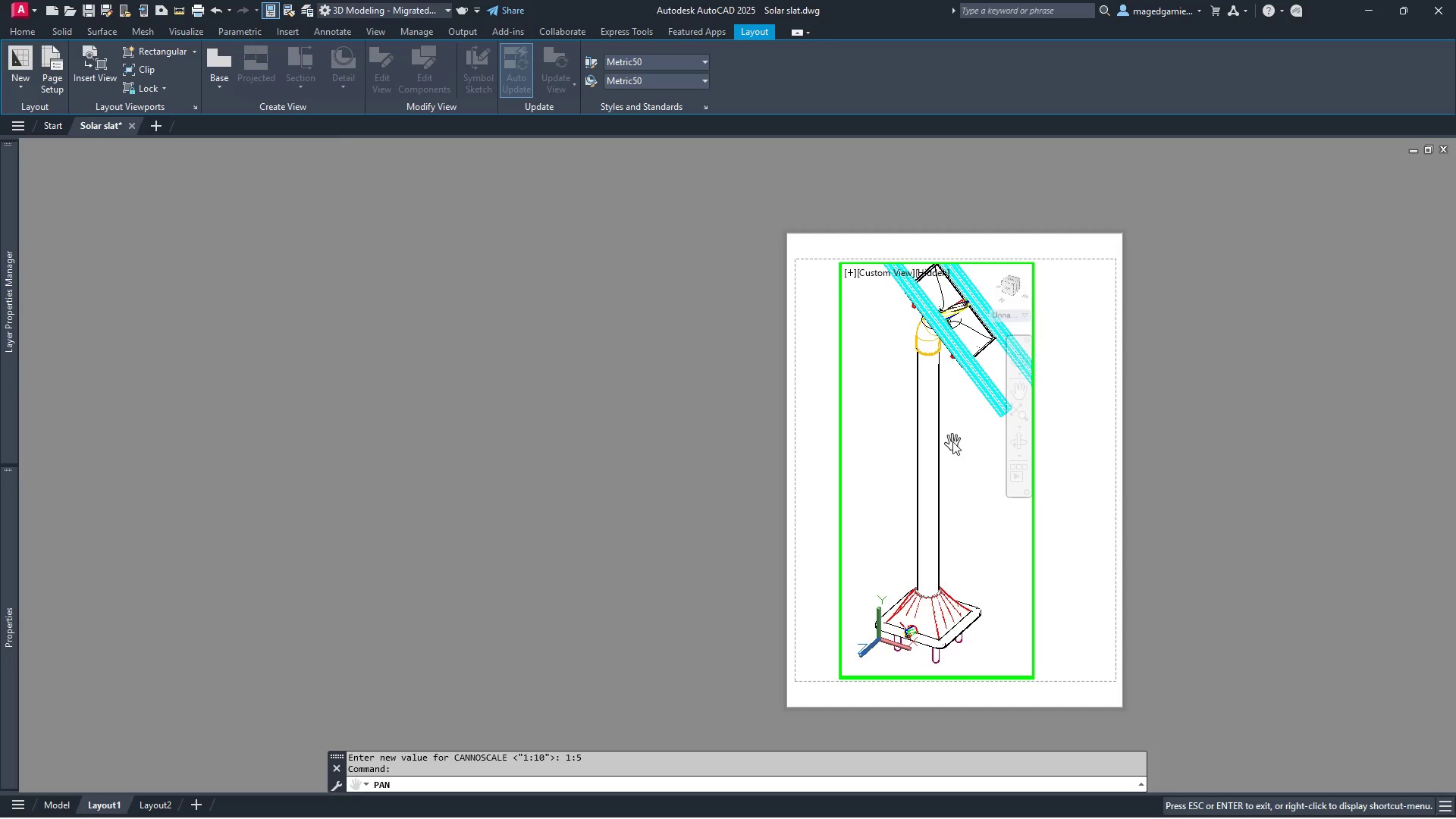 
left_click_drag(start_coordinate=[952, 441], to_coordinate=[932, 490])
 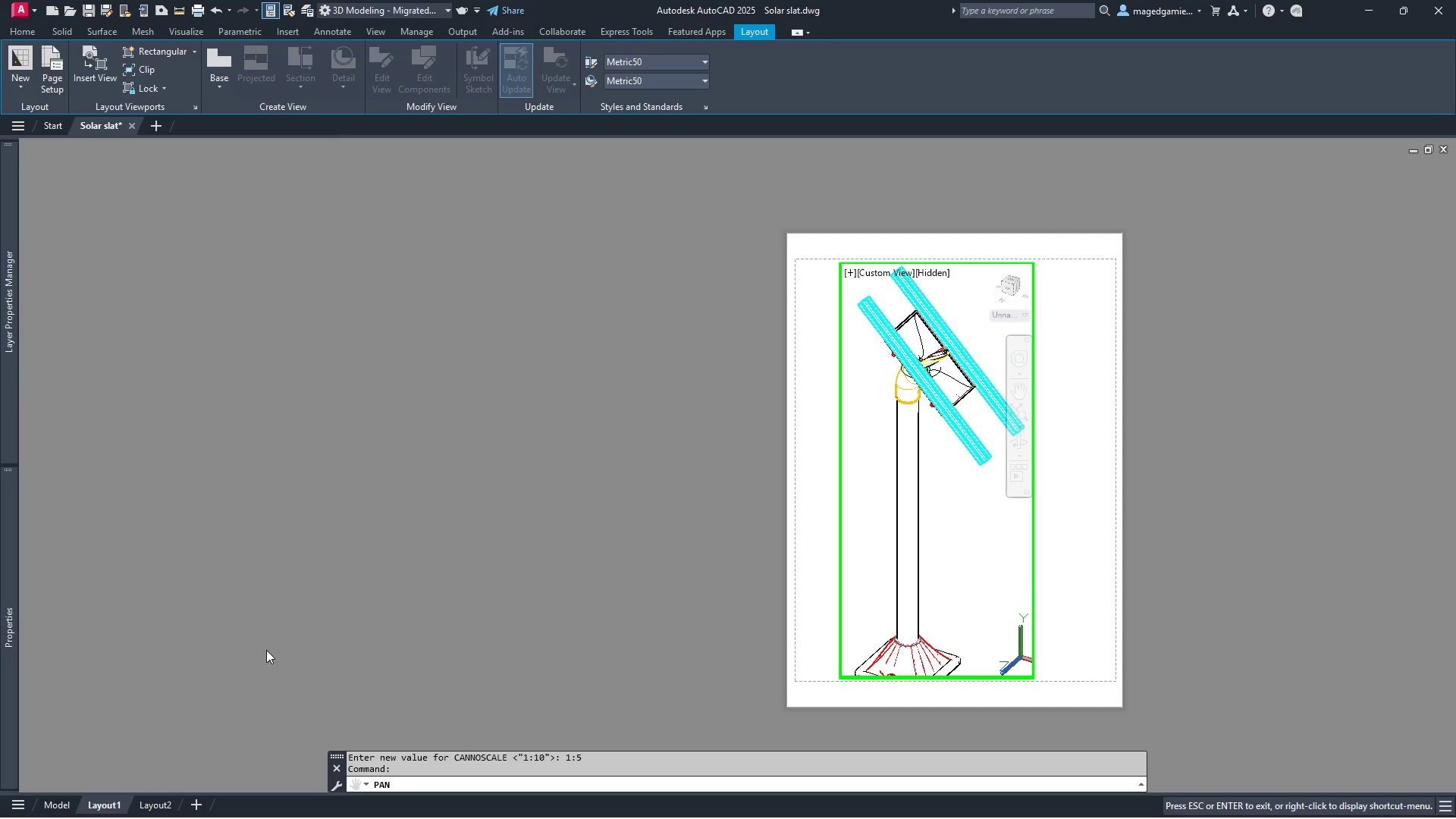 
wait(13.95)
 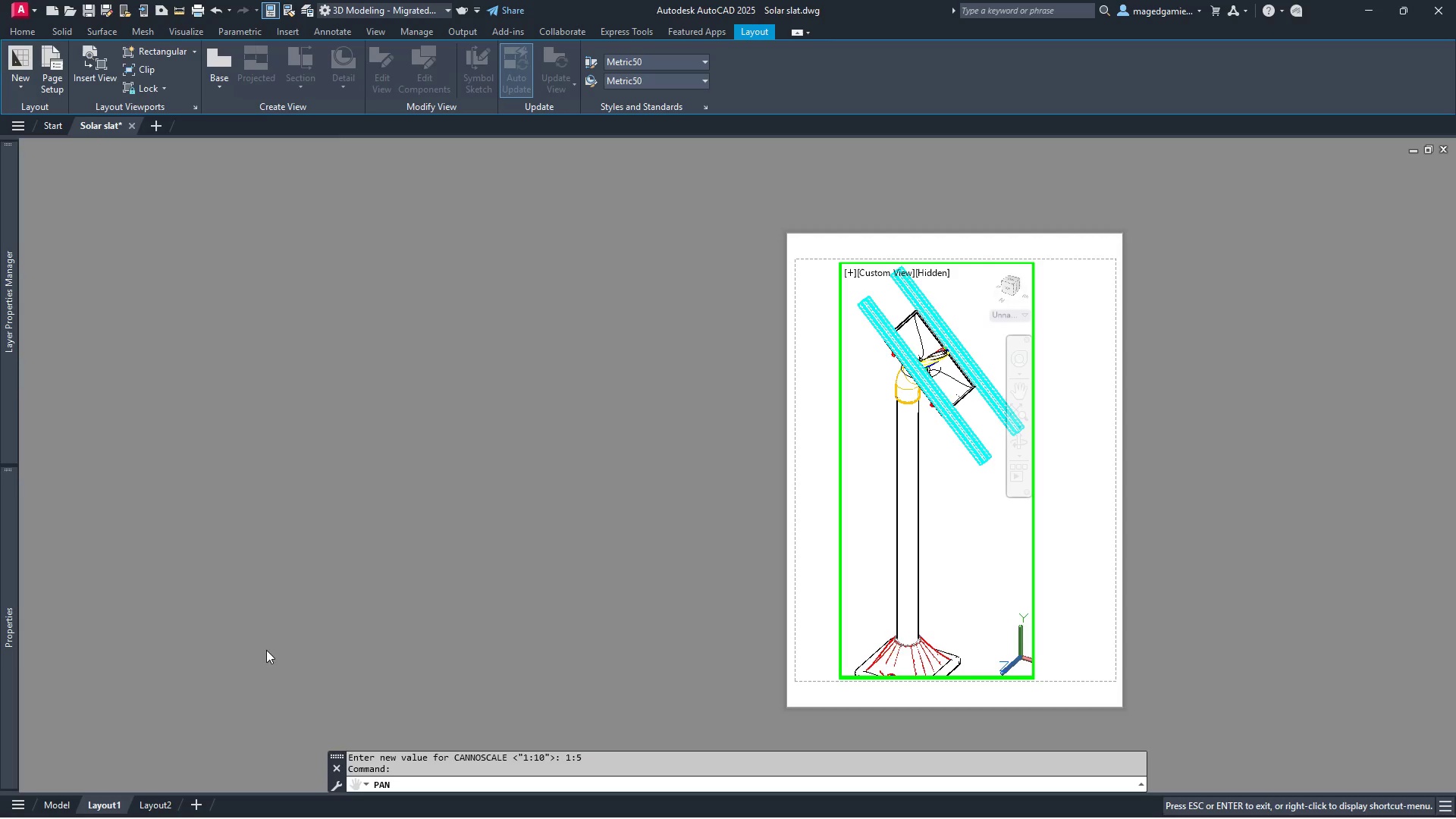 
right_click([987, 293])
 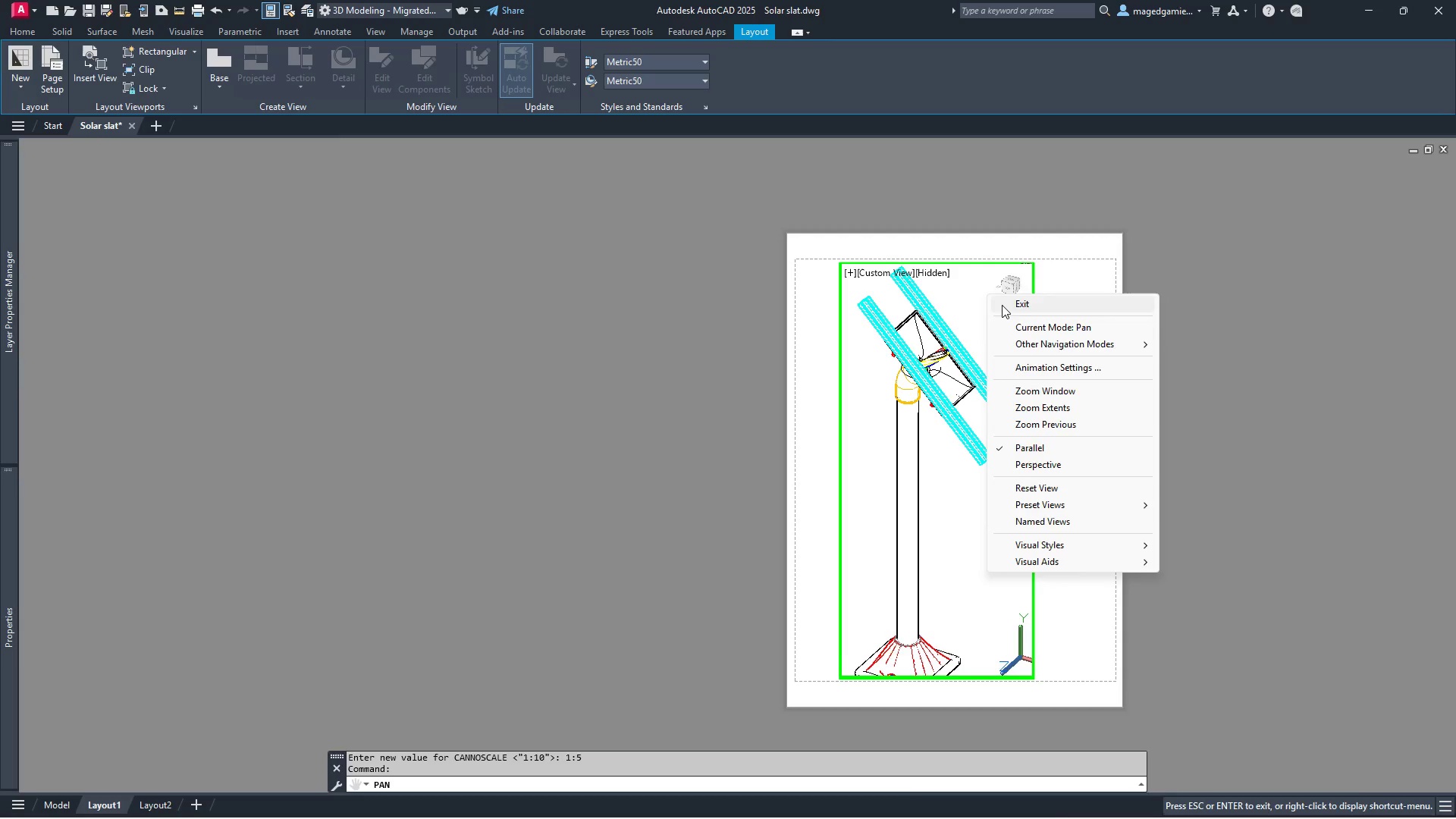 
left_click([1002, 305])
 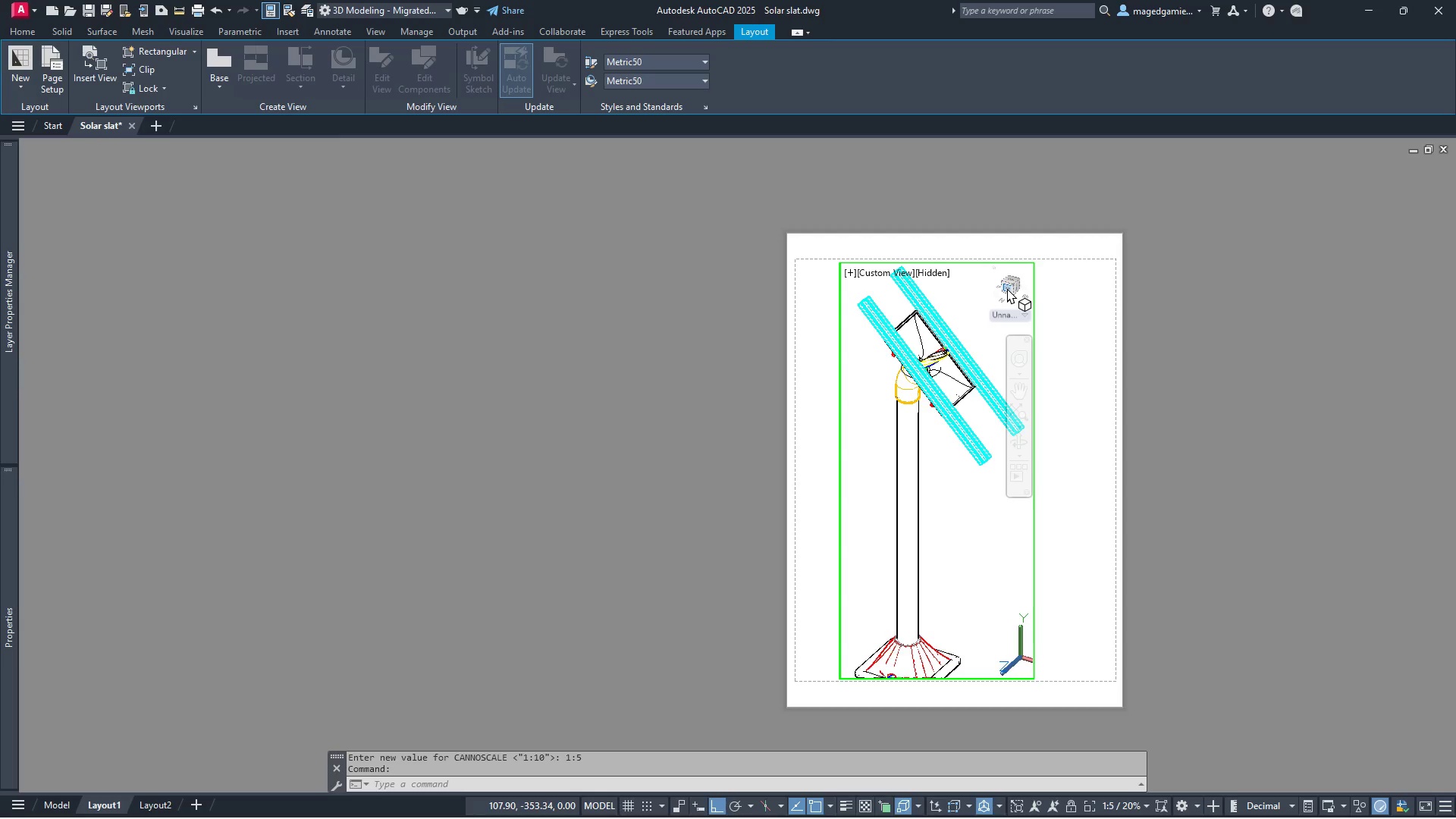 
left_click([1007, 288])
 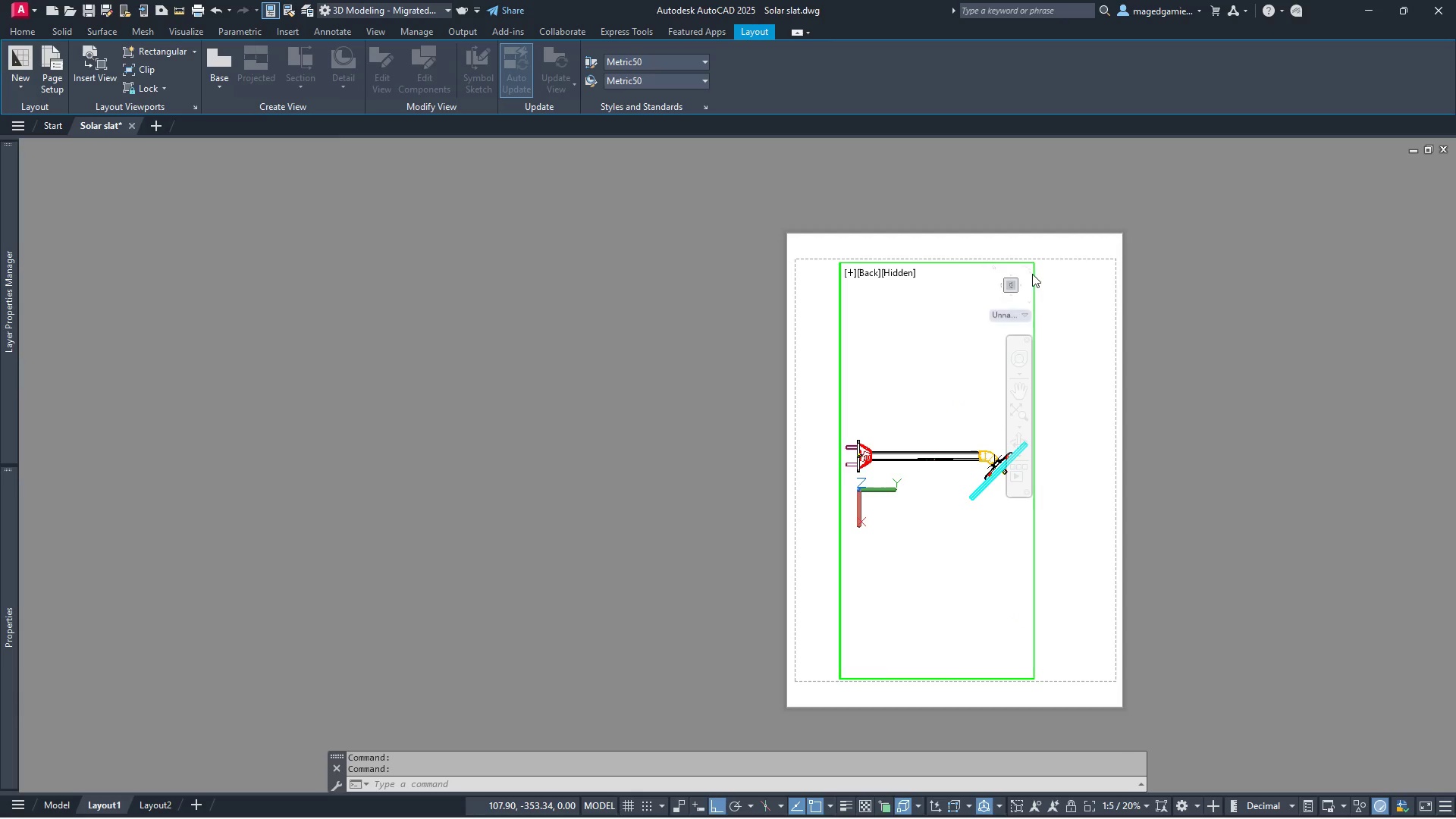 
double_click([1070, 284])
 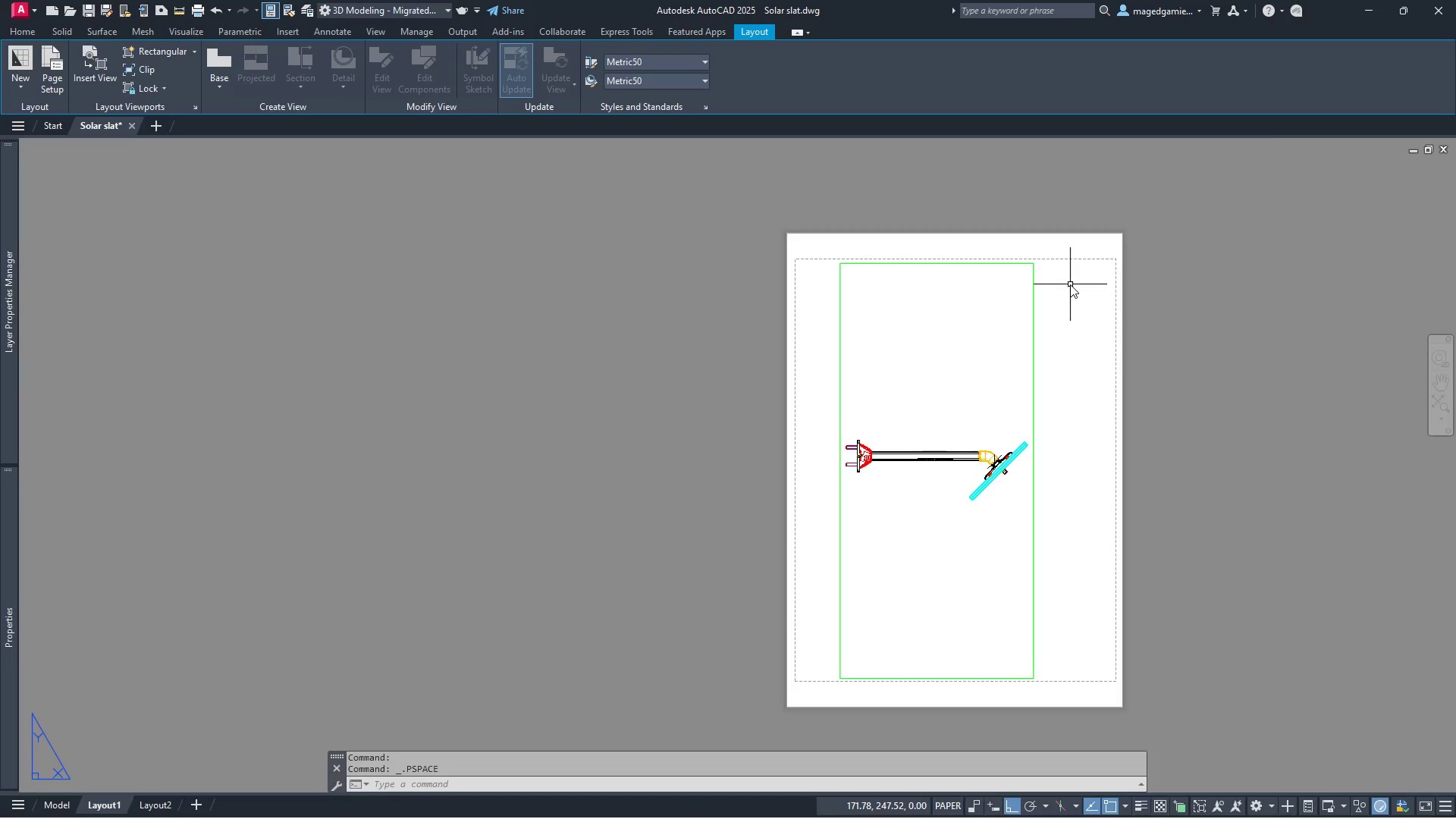 
scroll: coordinate [1070, 284], scroll_direction: up, amount: 3.0
 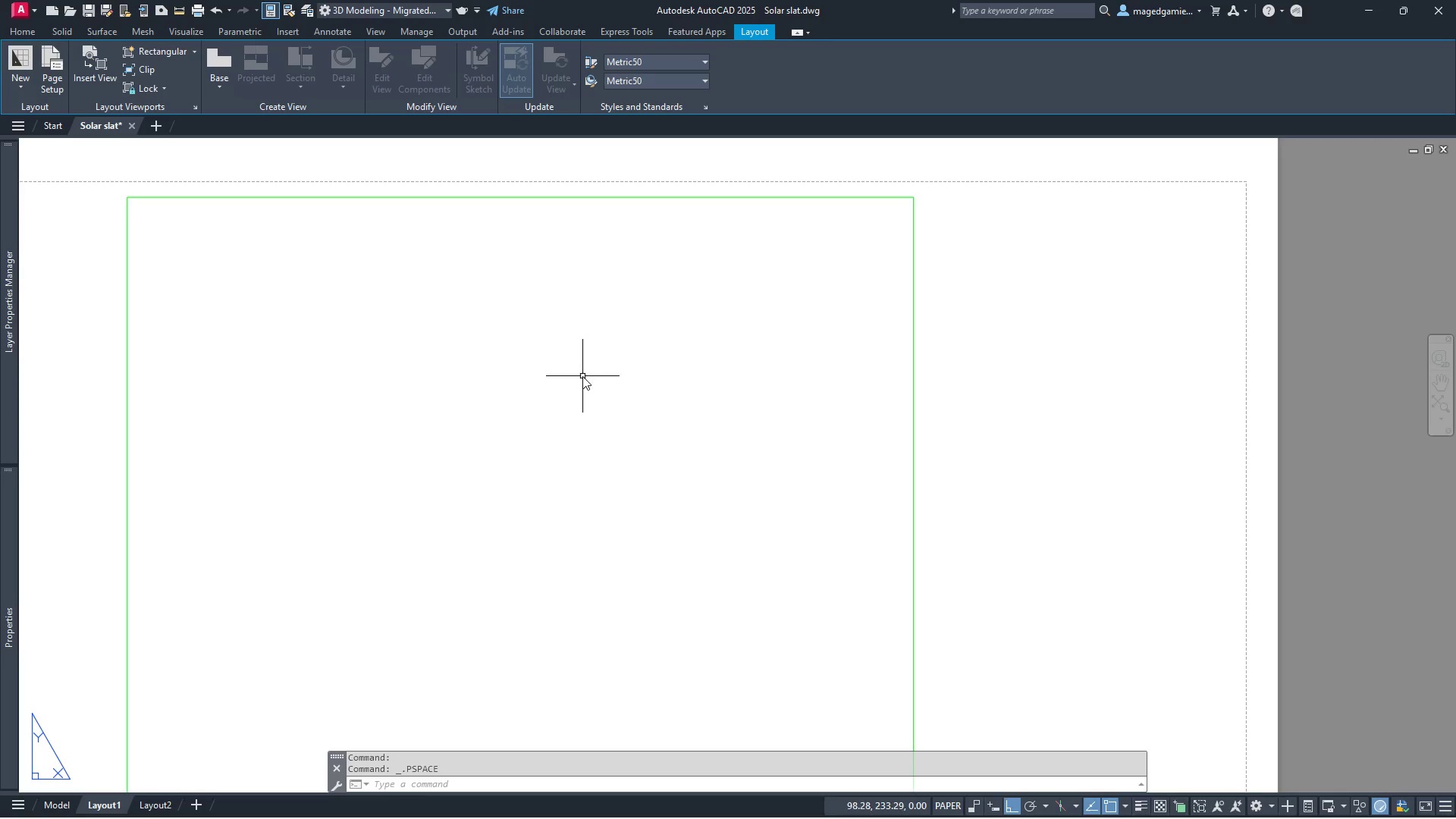 
double_click([582, 376])
 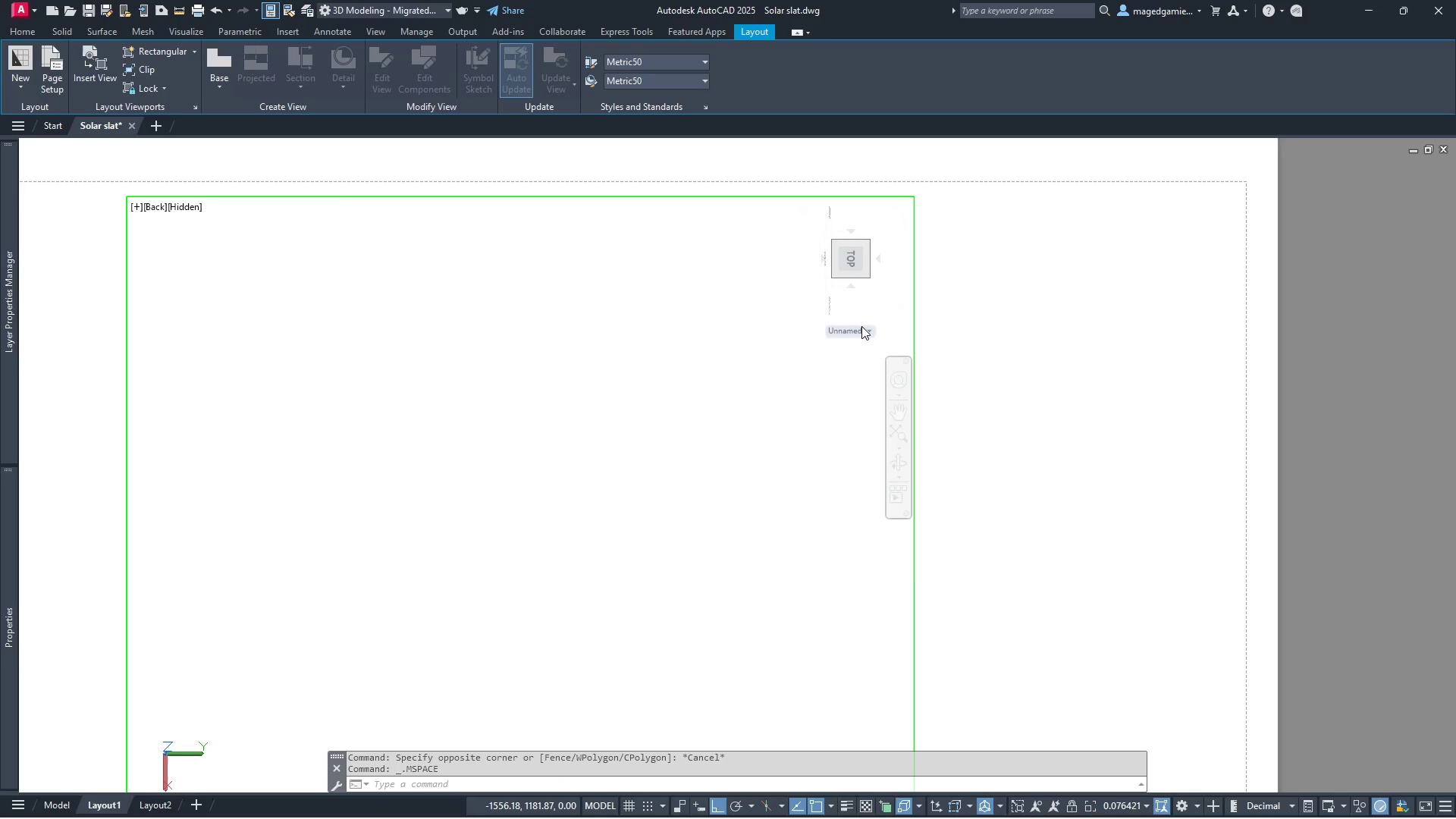 
left_click([872, 328])
 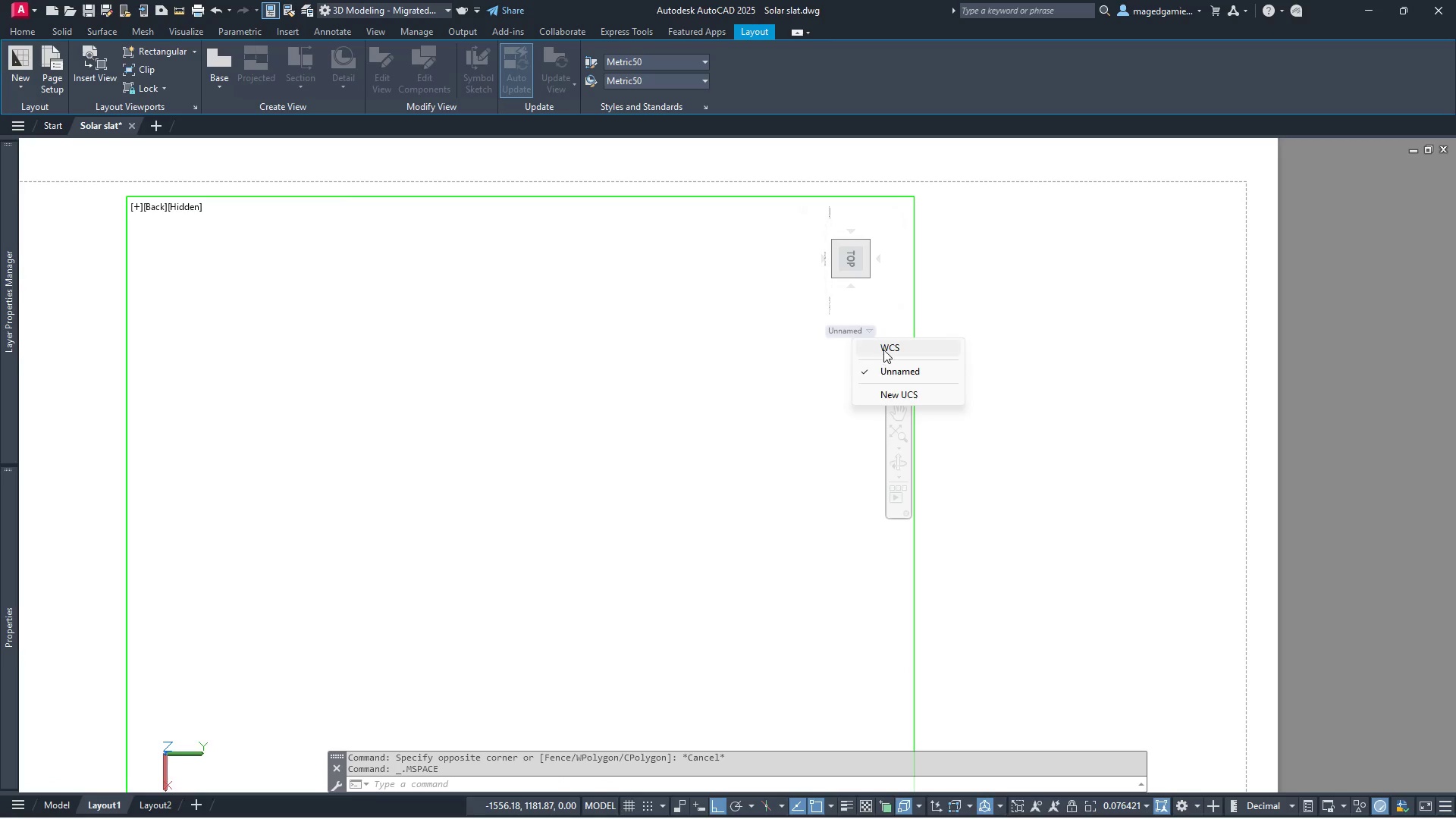 
left_click([883, 348])
 